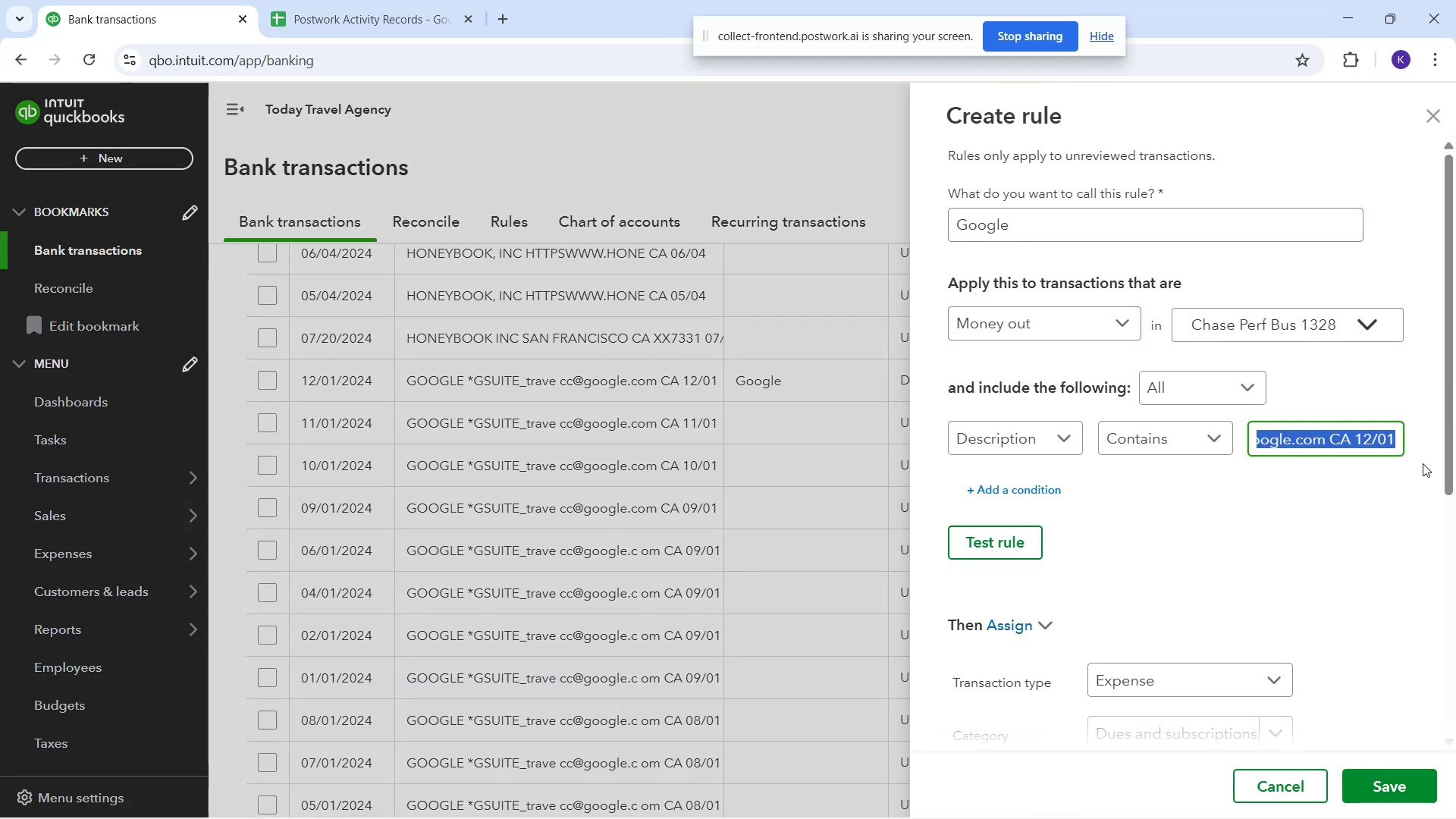 
key(Backspace)
 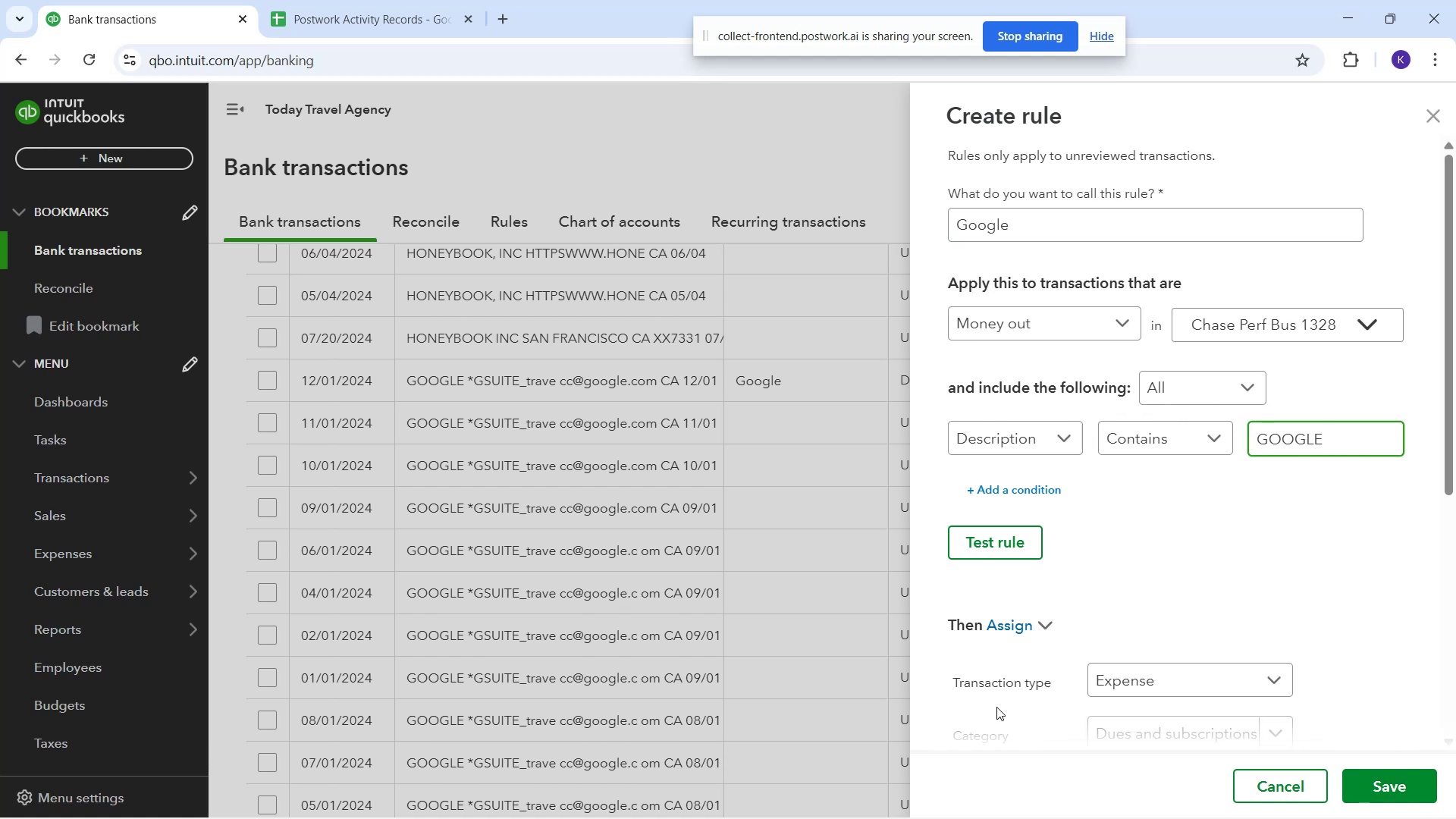 
left_click([994, 552])
 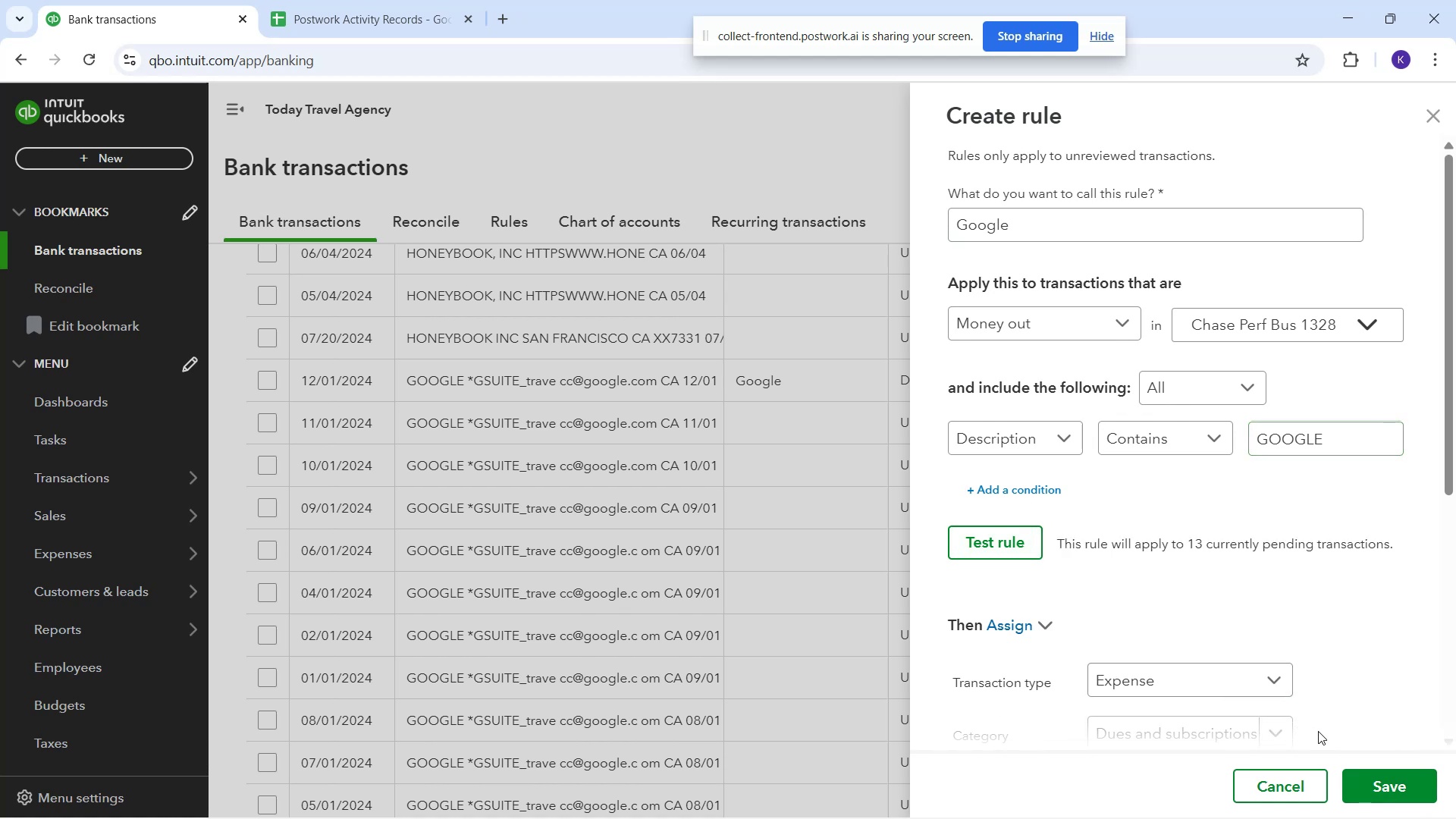 
left_click_drag(start_coordinate=[1377, 767], to_coordinate=[1382, 772])
 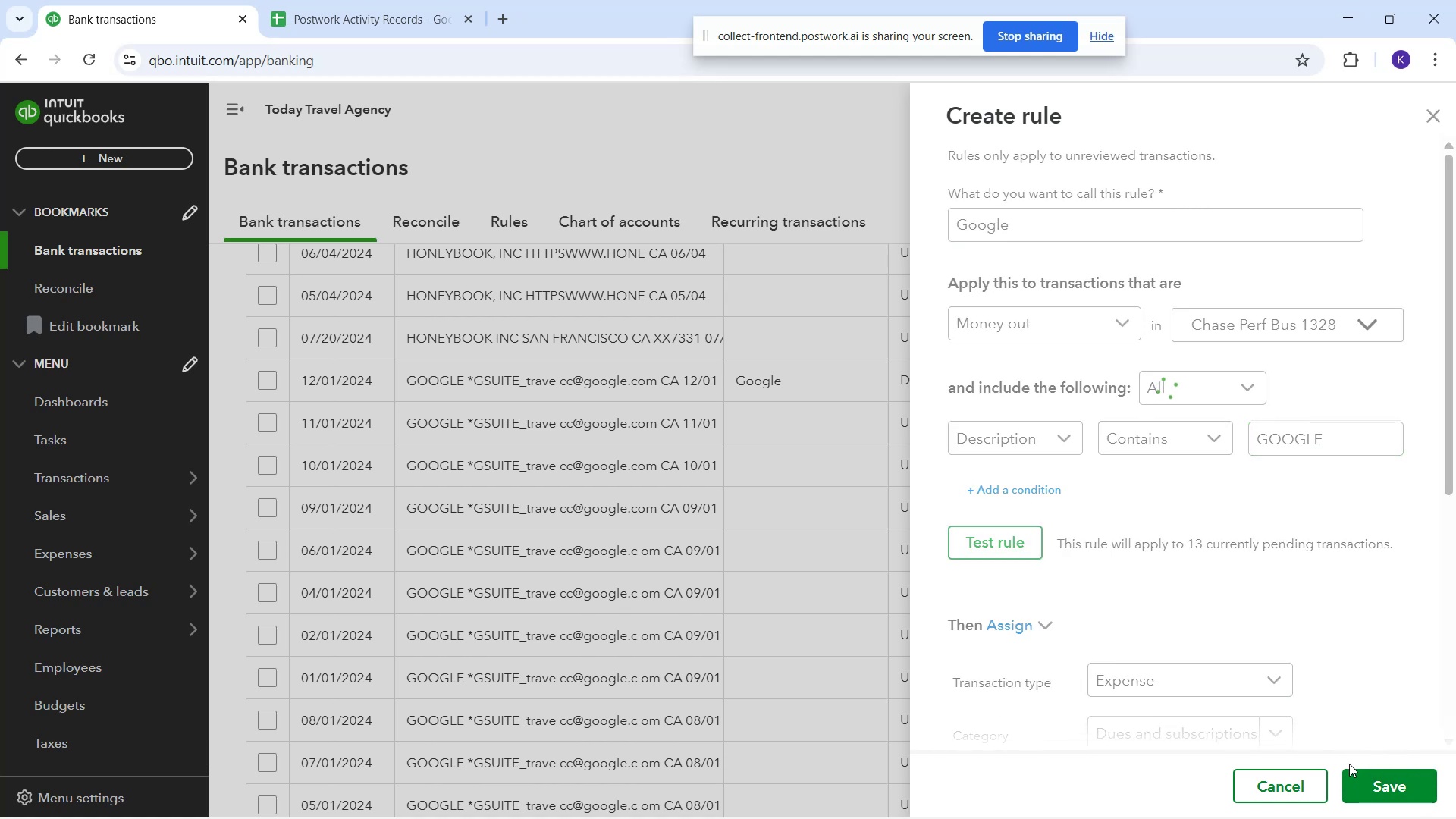 
wait(9.86)
 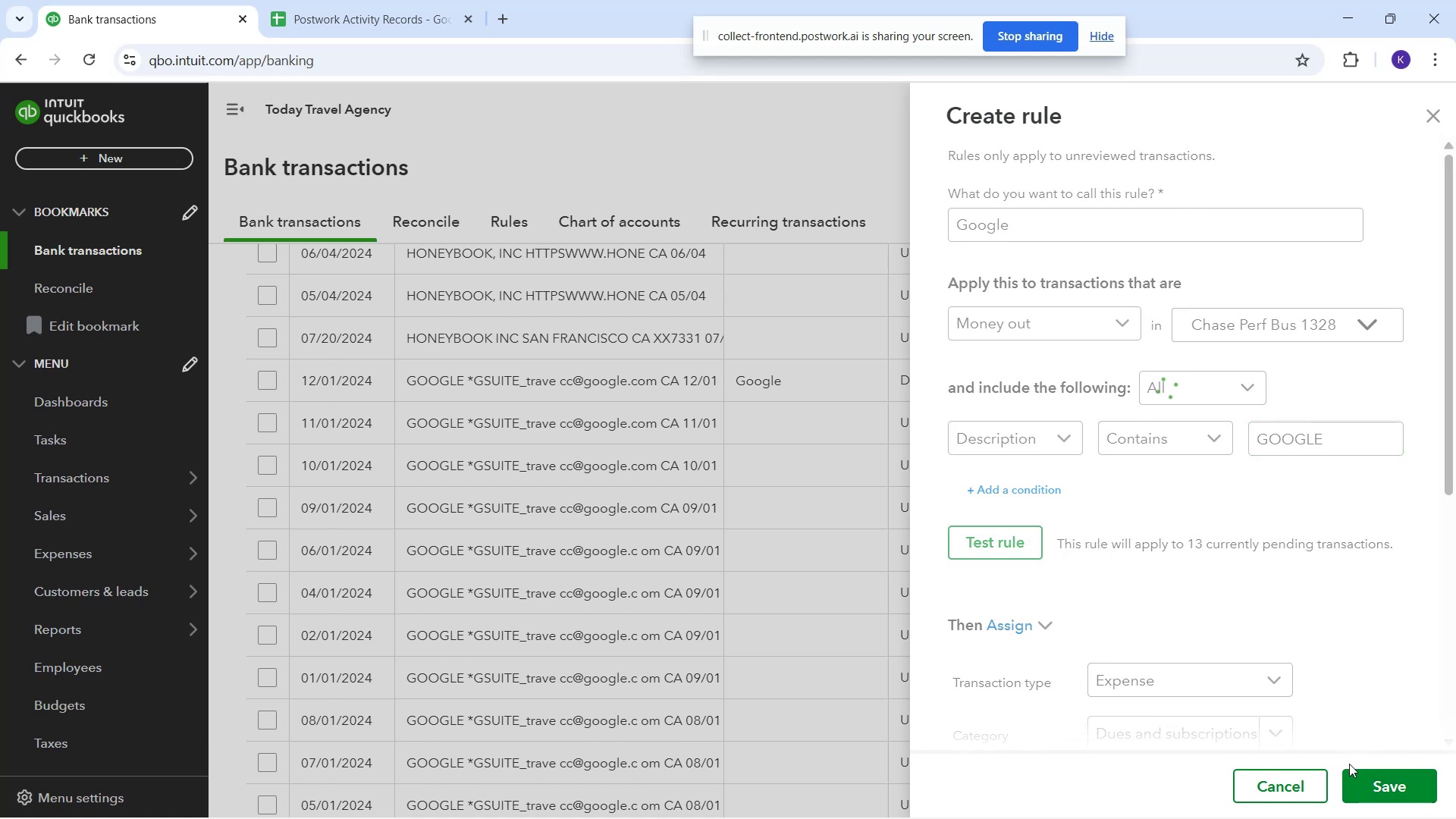 
scroll: coordinate [780, 497], scroll_direction: up, amount: 5.0
 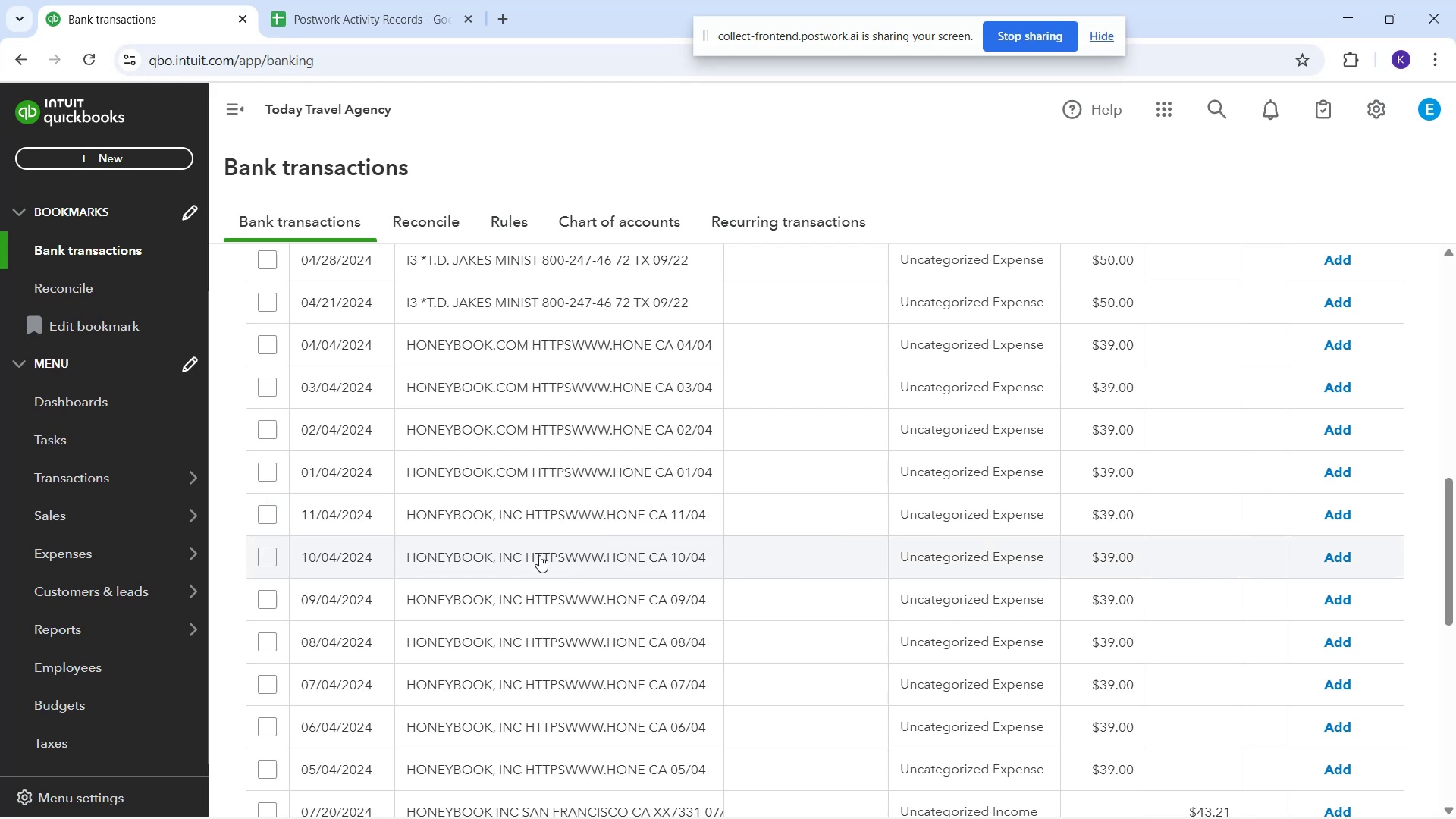 
wait(24.43)
 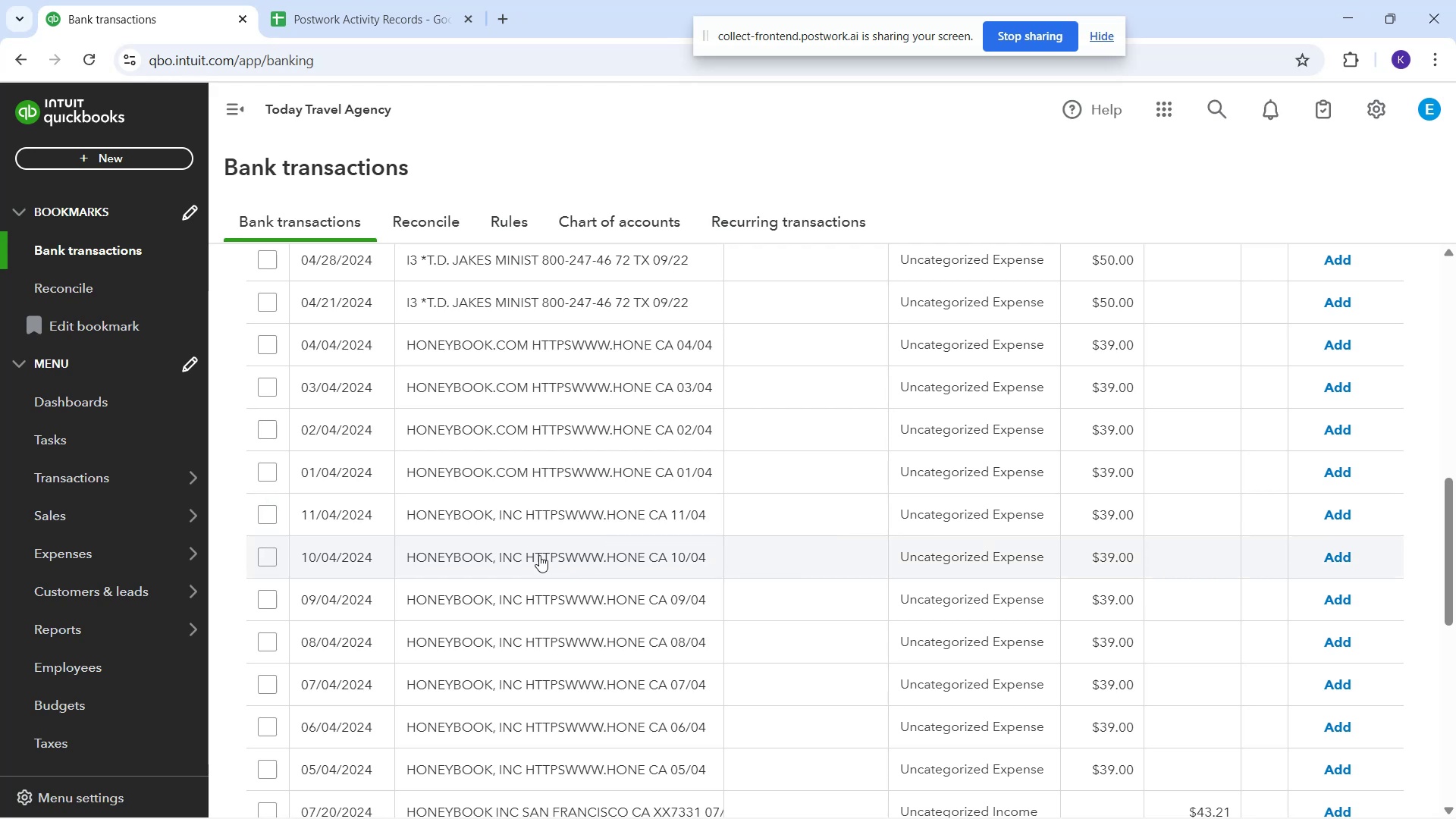 
left_click([468, 489])
 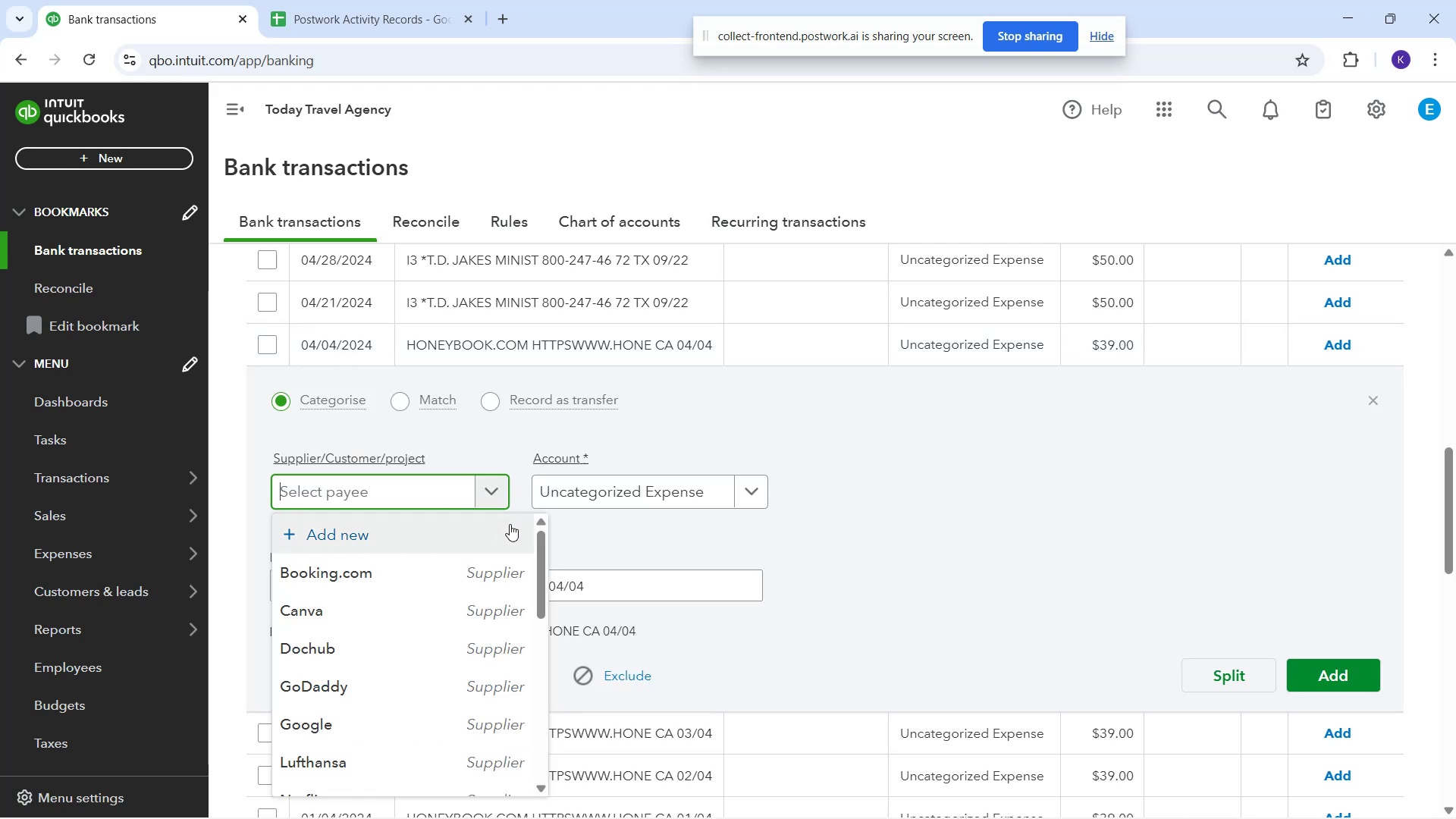 
type(Honeybook)
 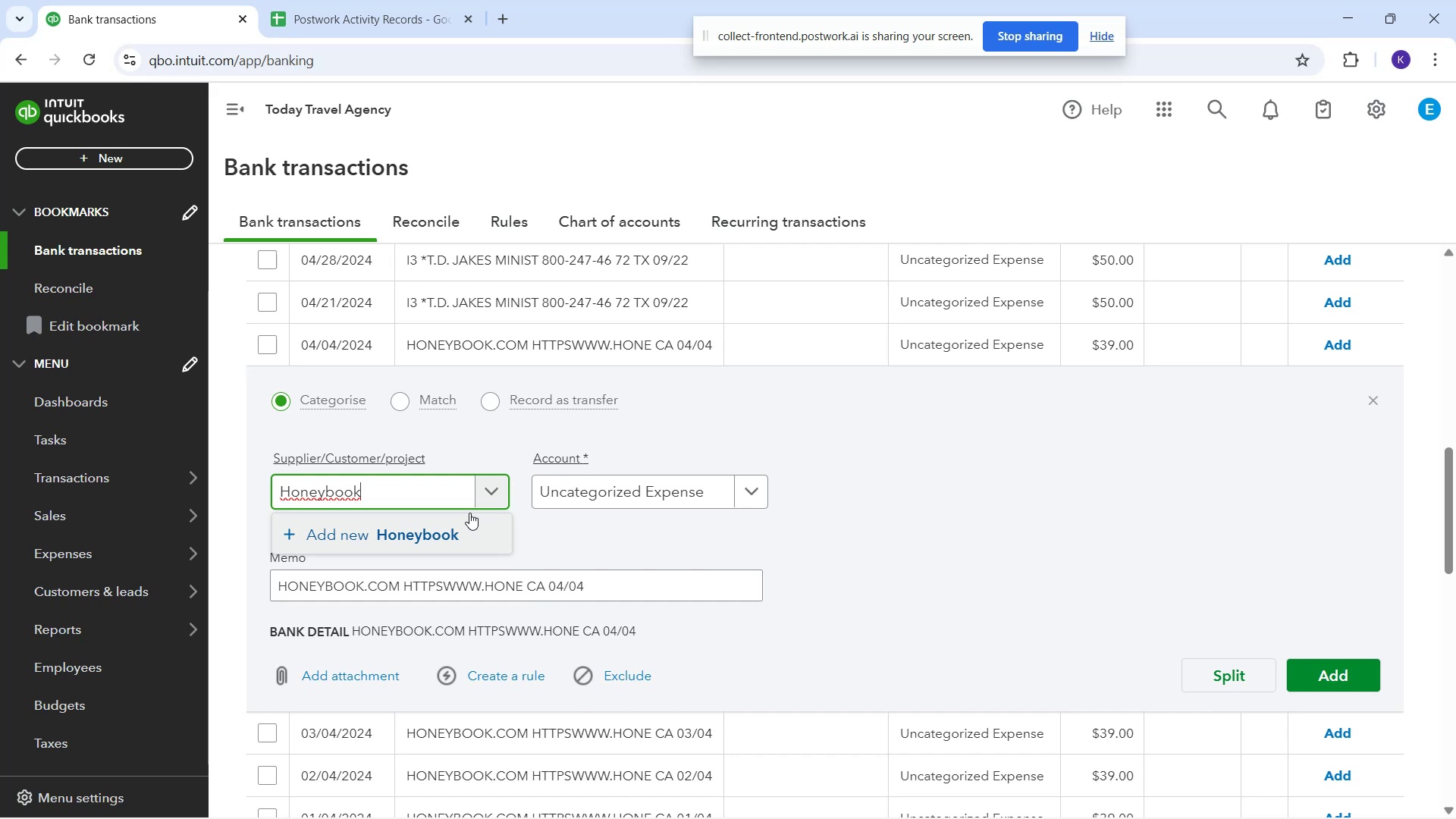 
wait(7.47)
 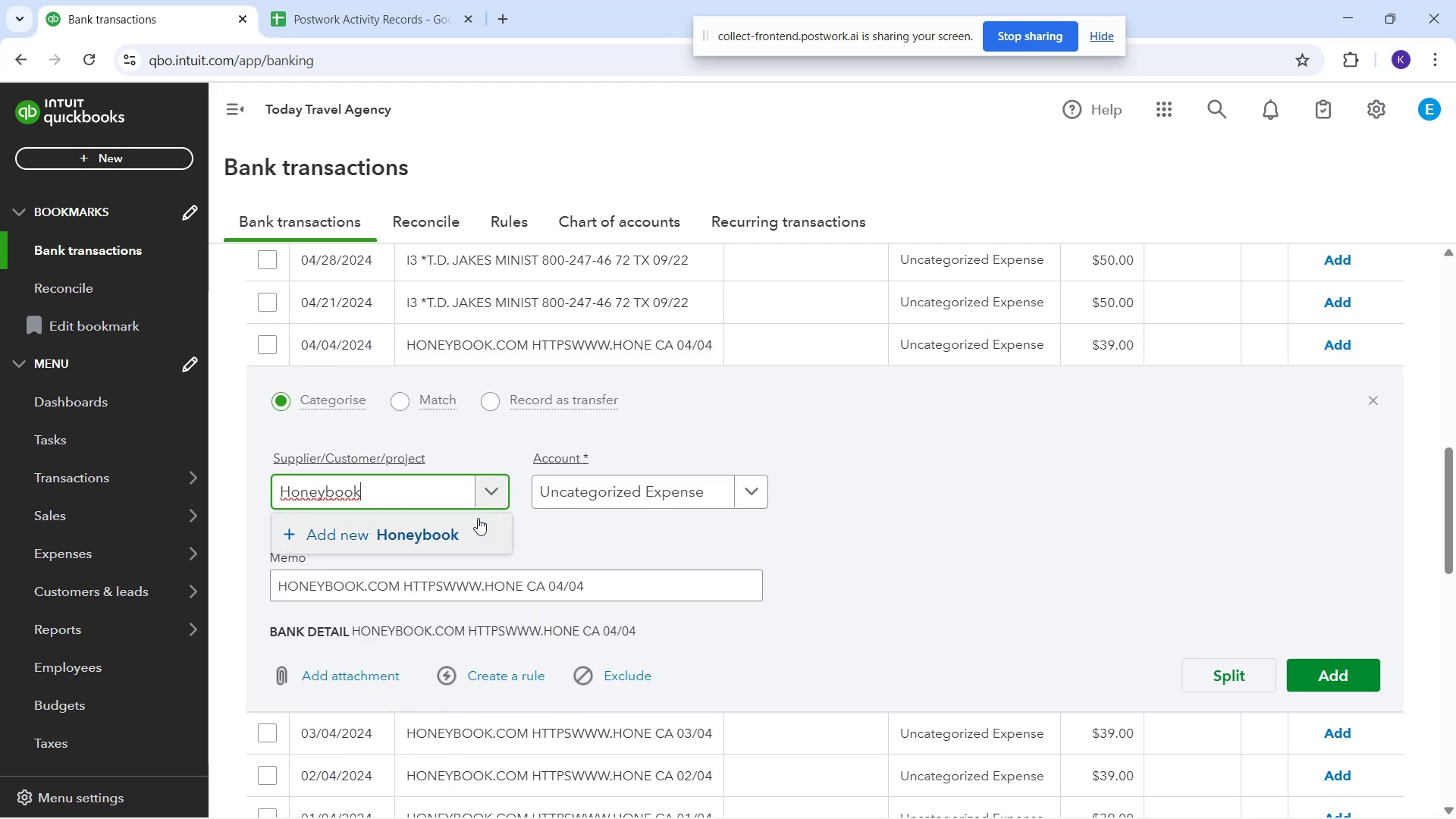 
left_click([475, 532])
 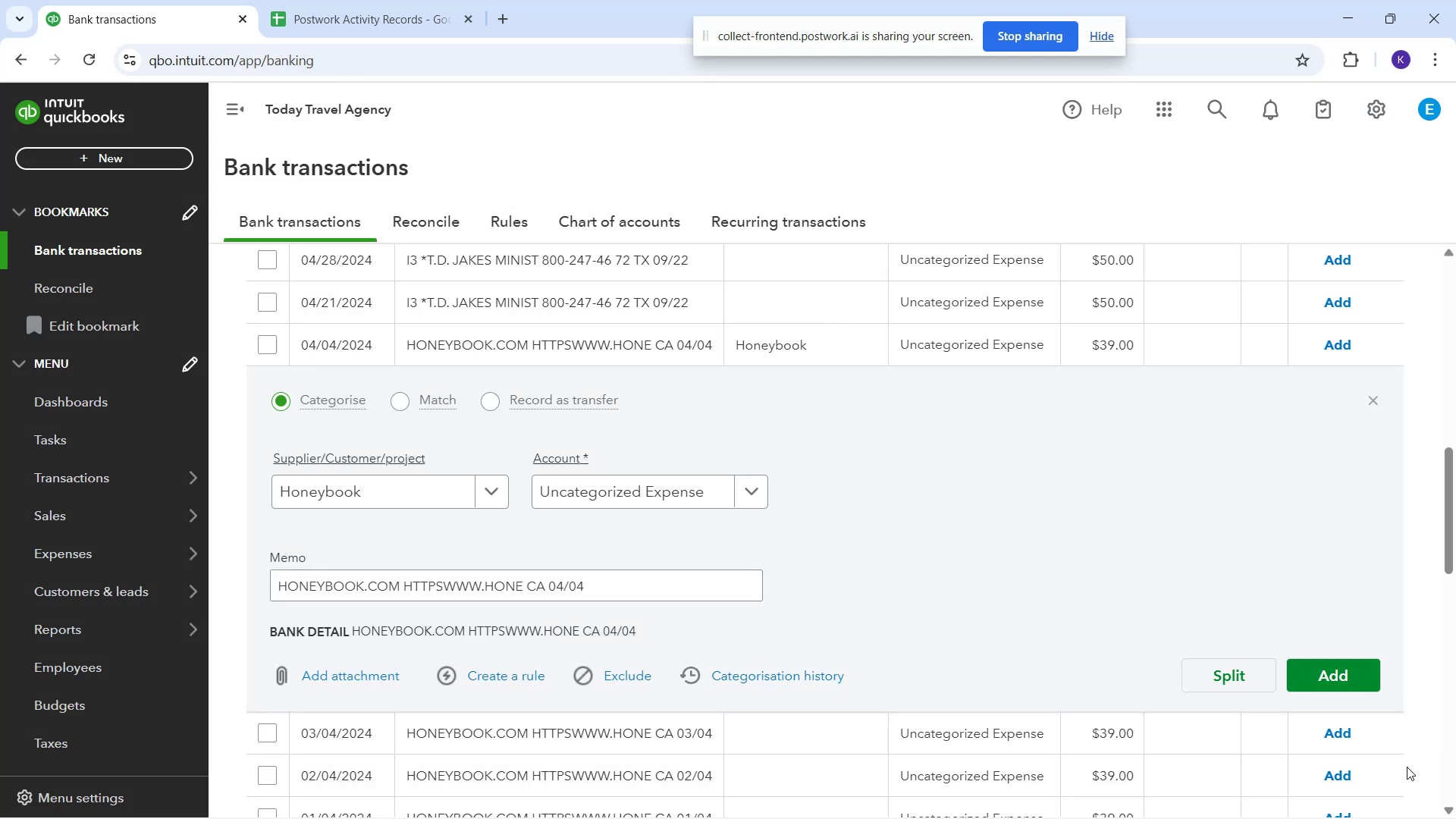 
wait(11.75)
 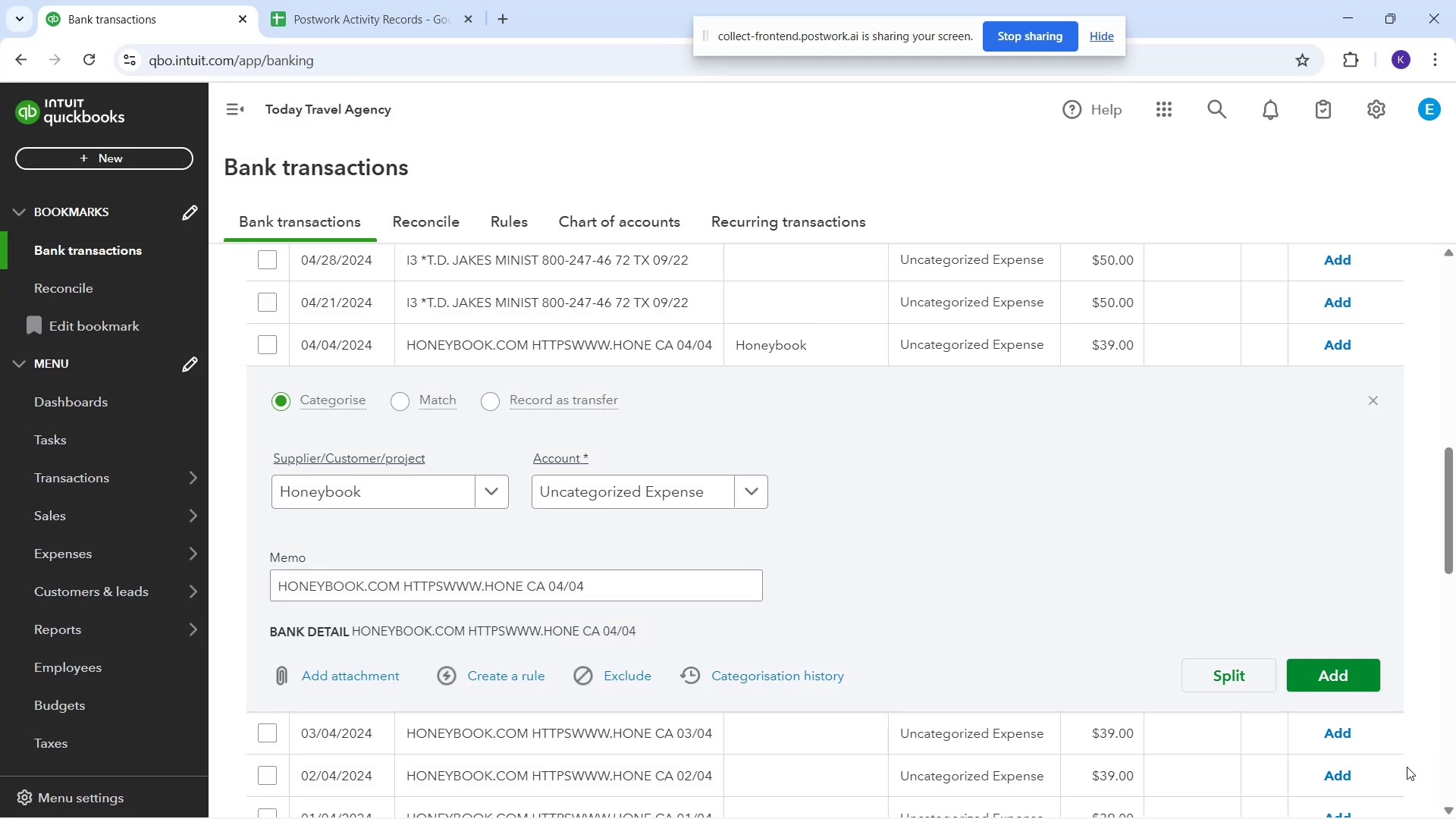 
left_click([595, 484])
 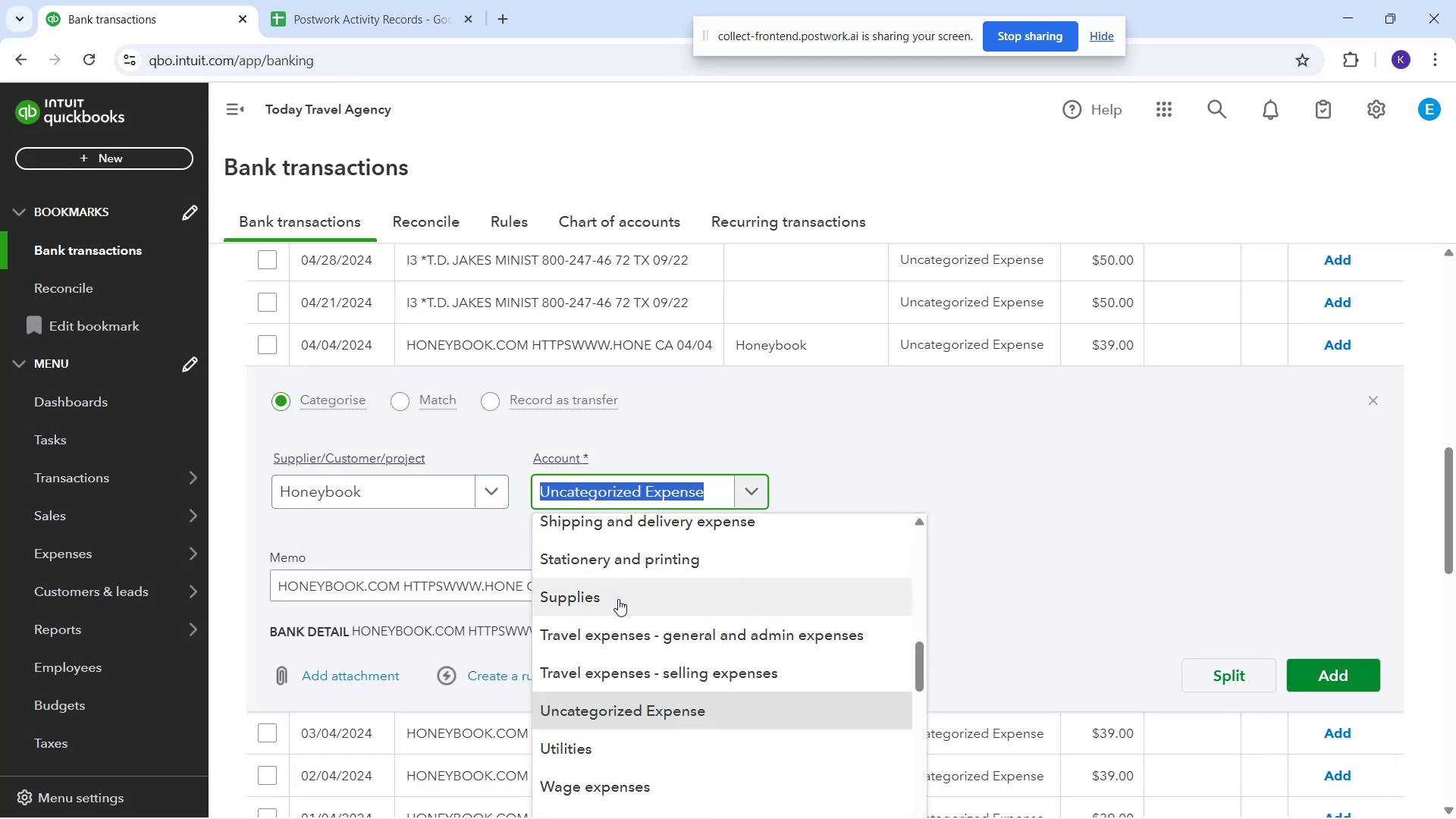 
type(sub)
 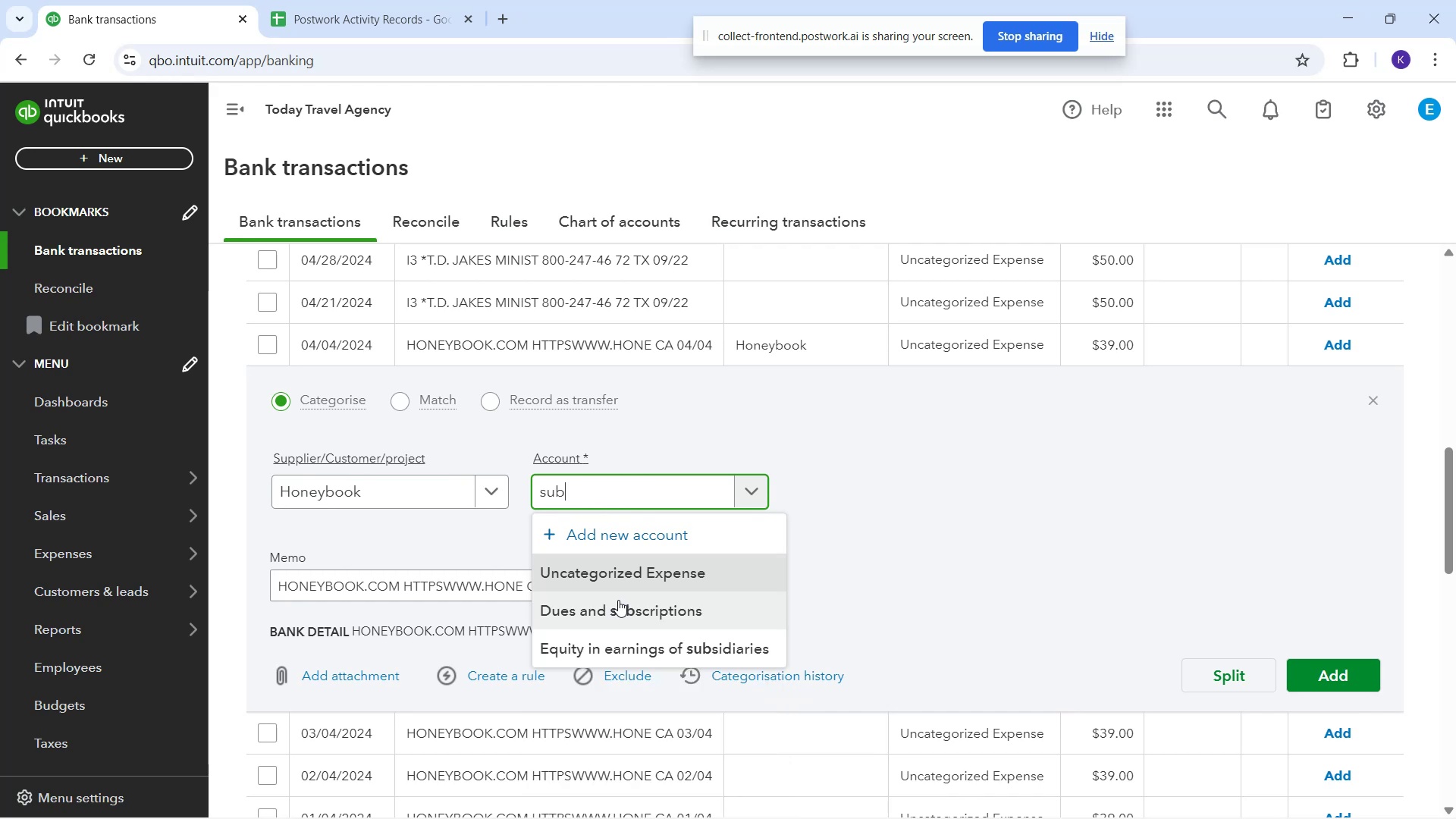 
left_click([622, 613])
 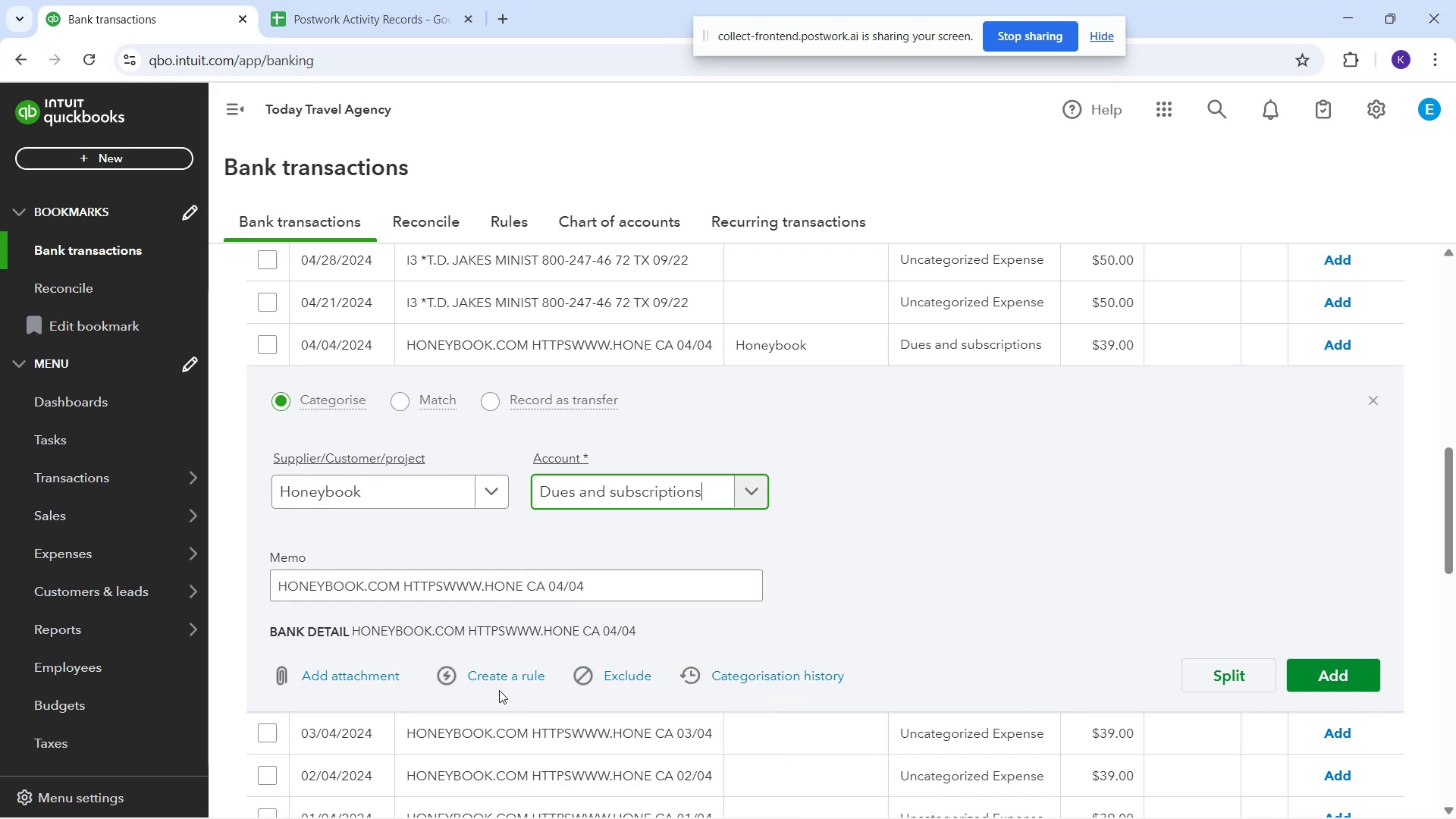 
left_click([498, 673])
 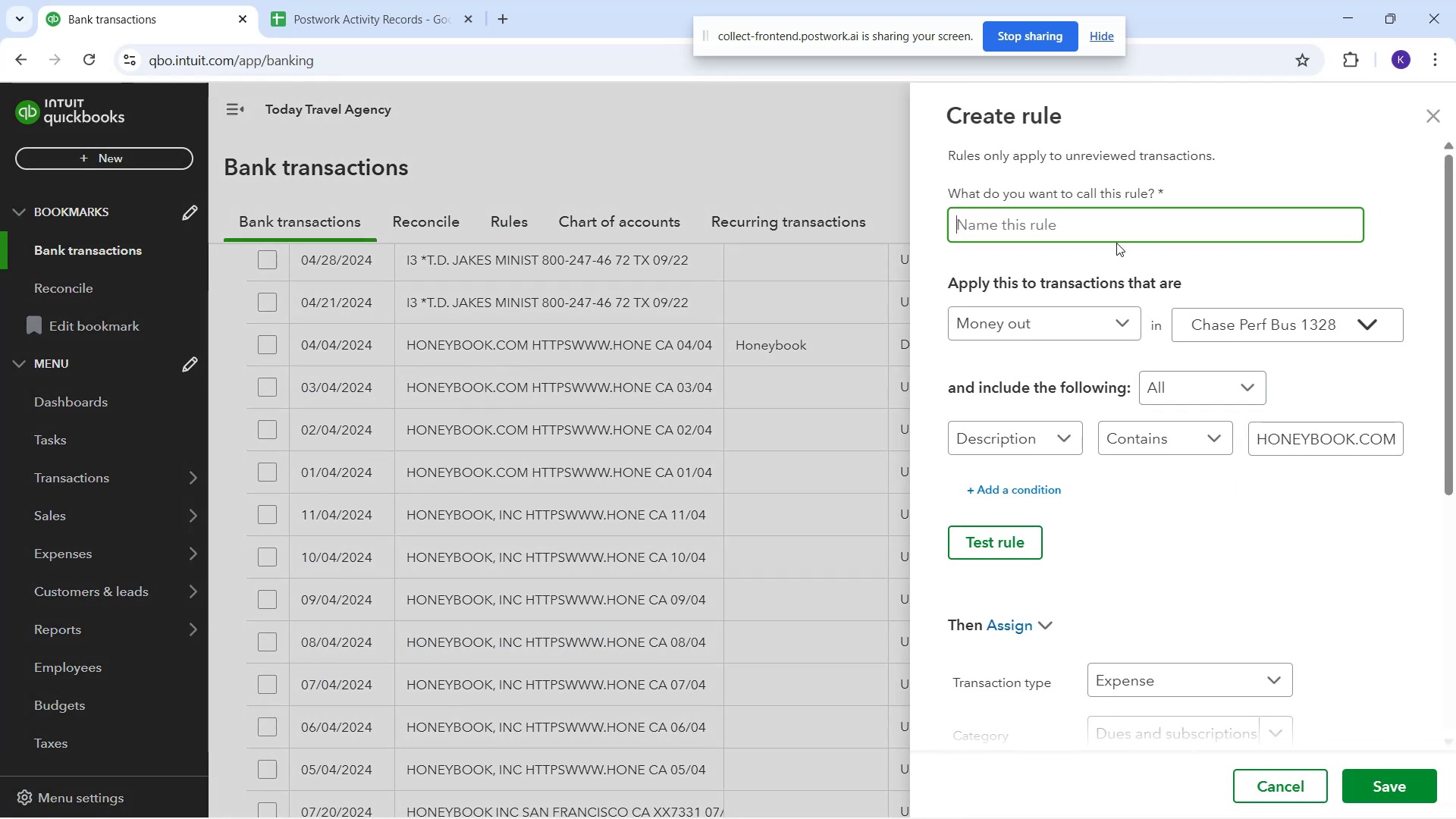 
wait(5.83)
 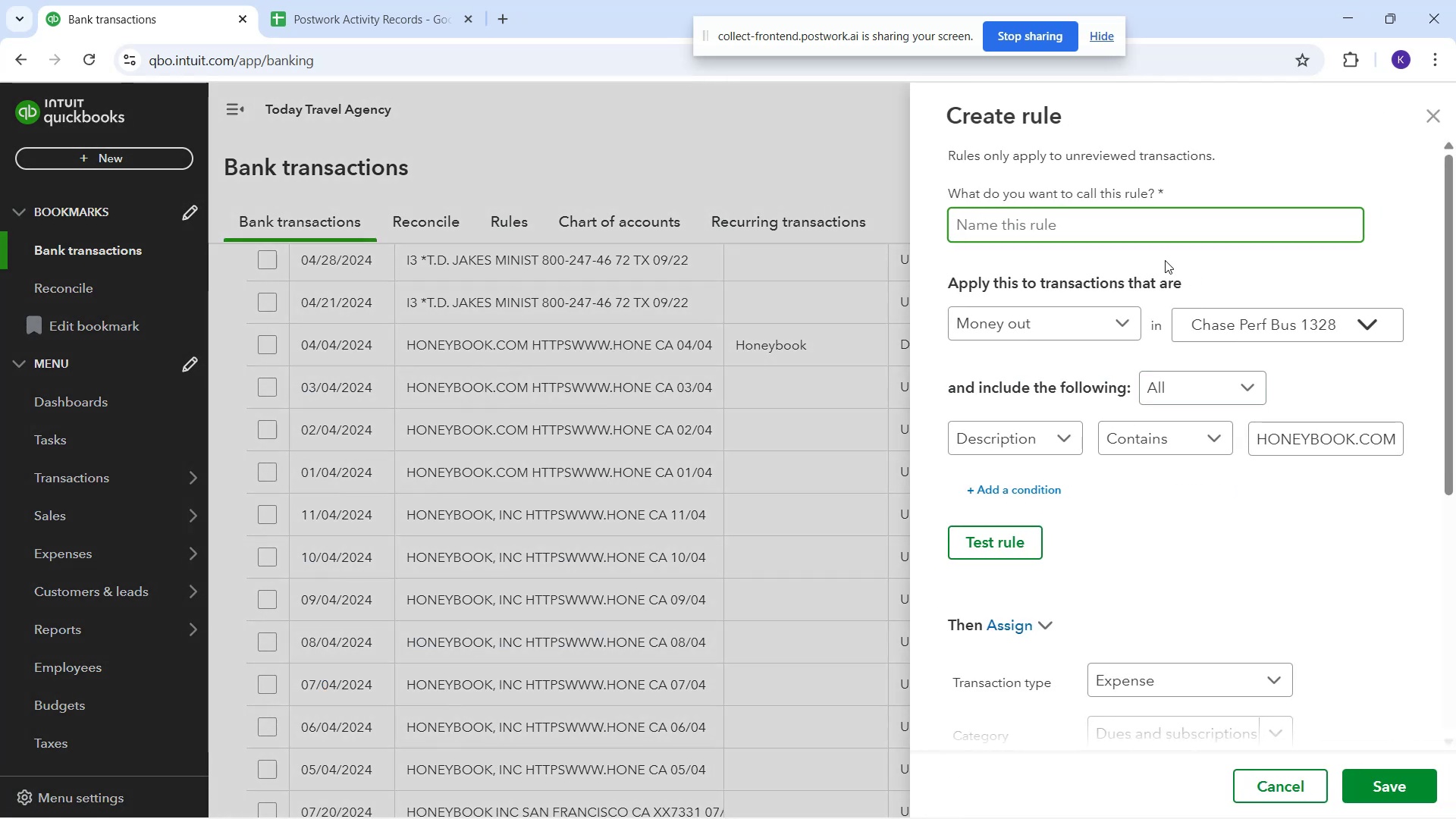 
type(HB)
key(Backspace)
key(Backspace)
type(Honeybook)
 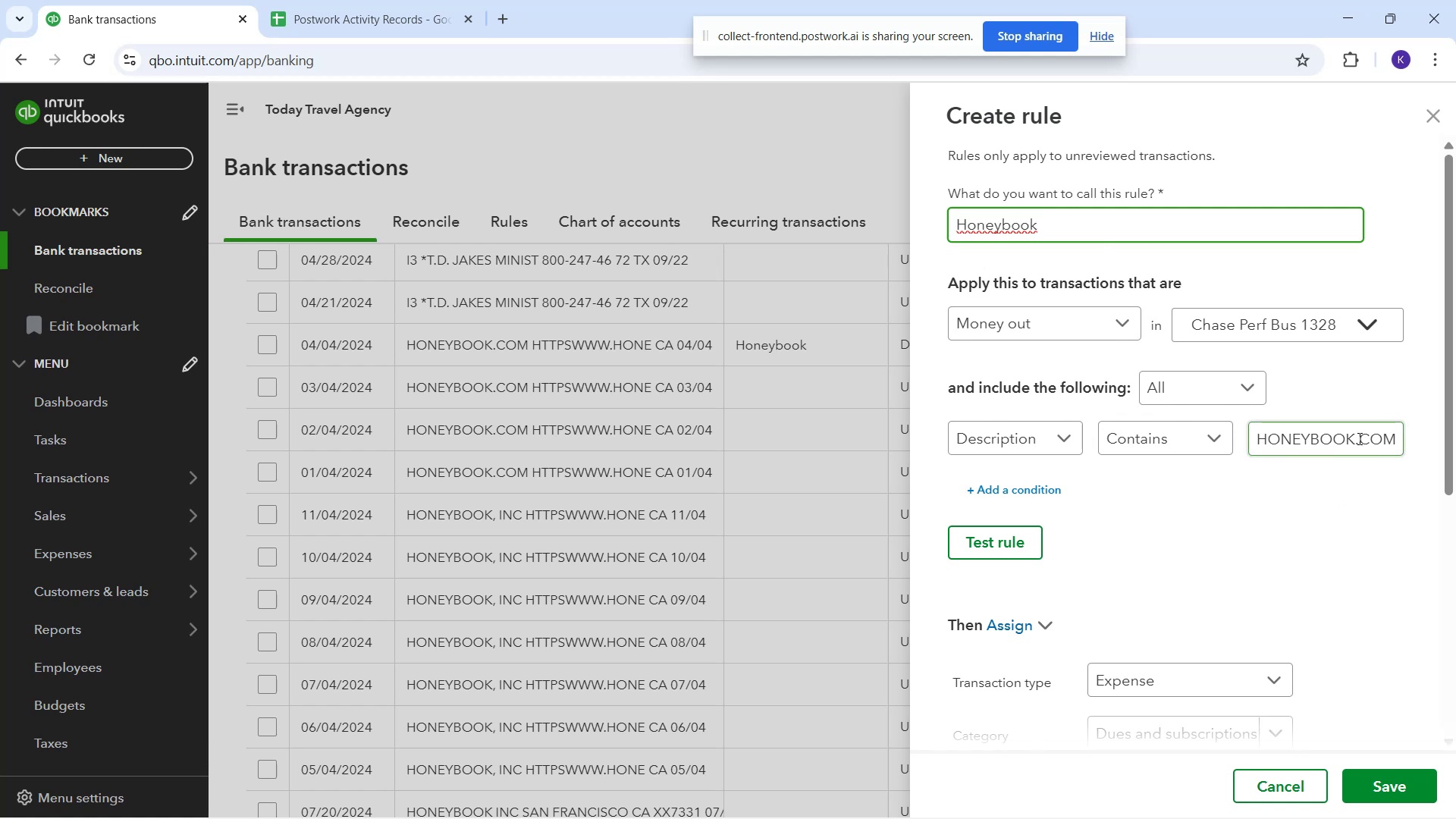 
left_click_drag(start_coordinate=[1356, 441], to_coordinate=[1455, 403])
 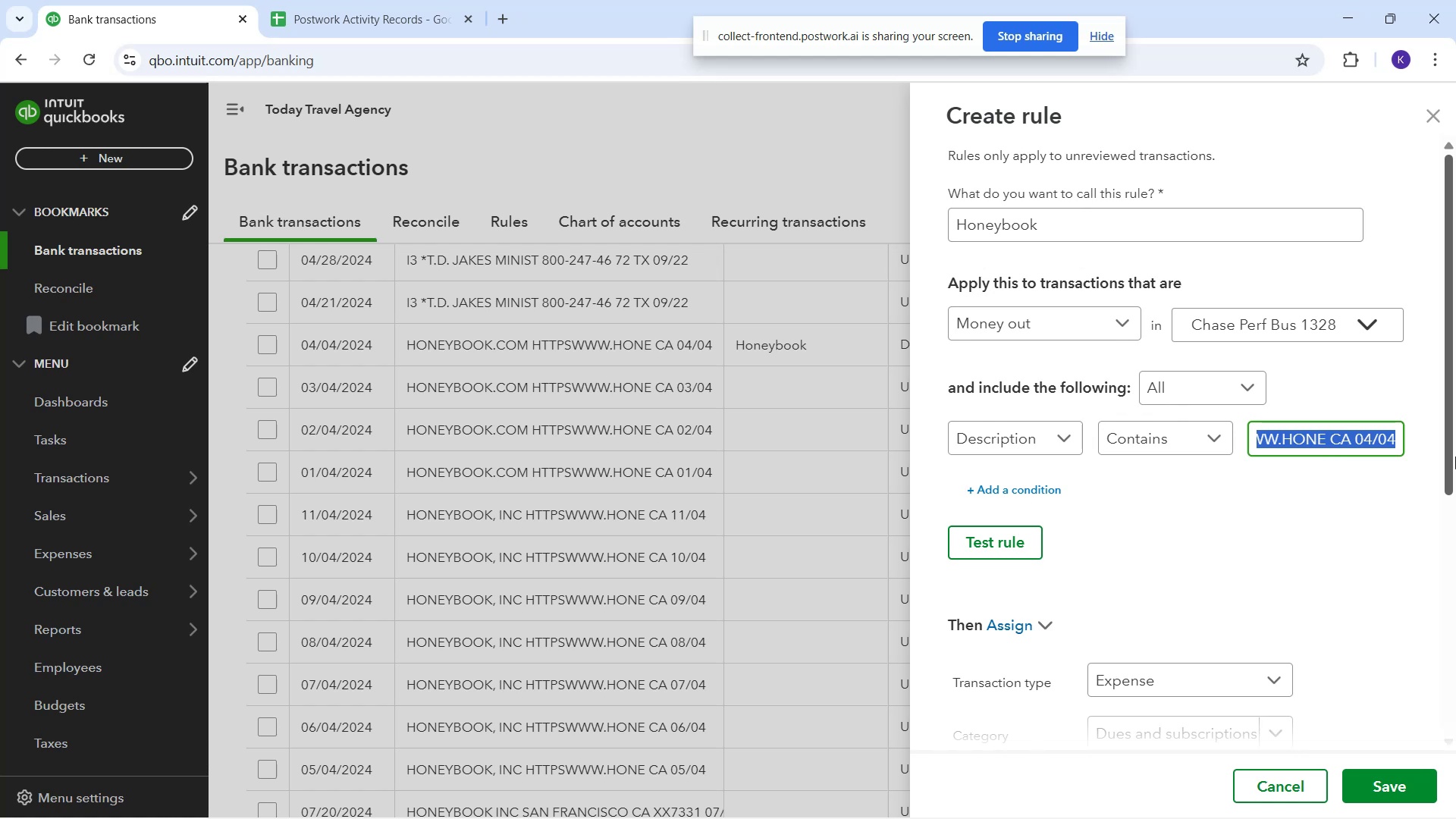 
wait(19.01)
 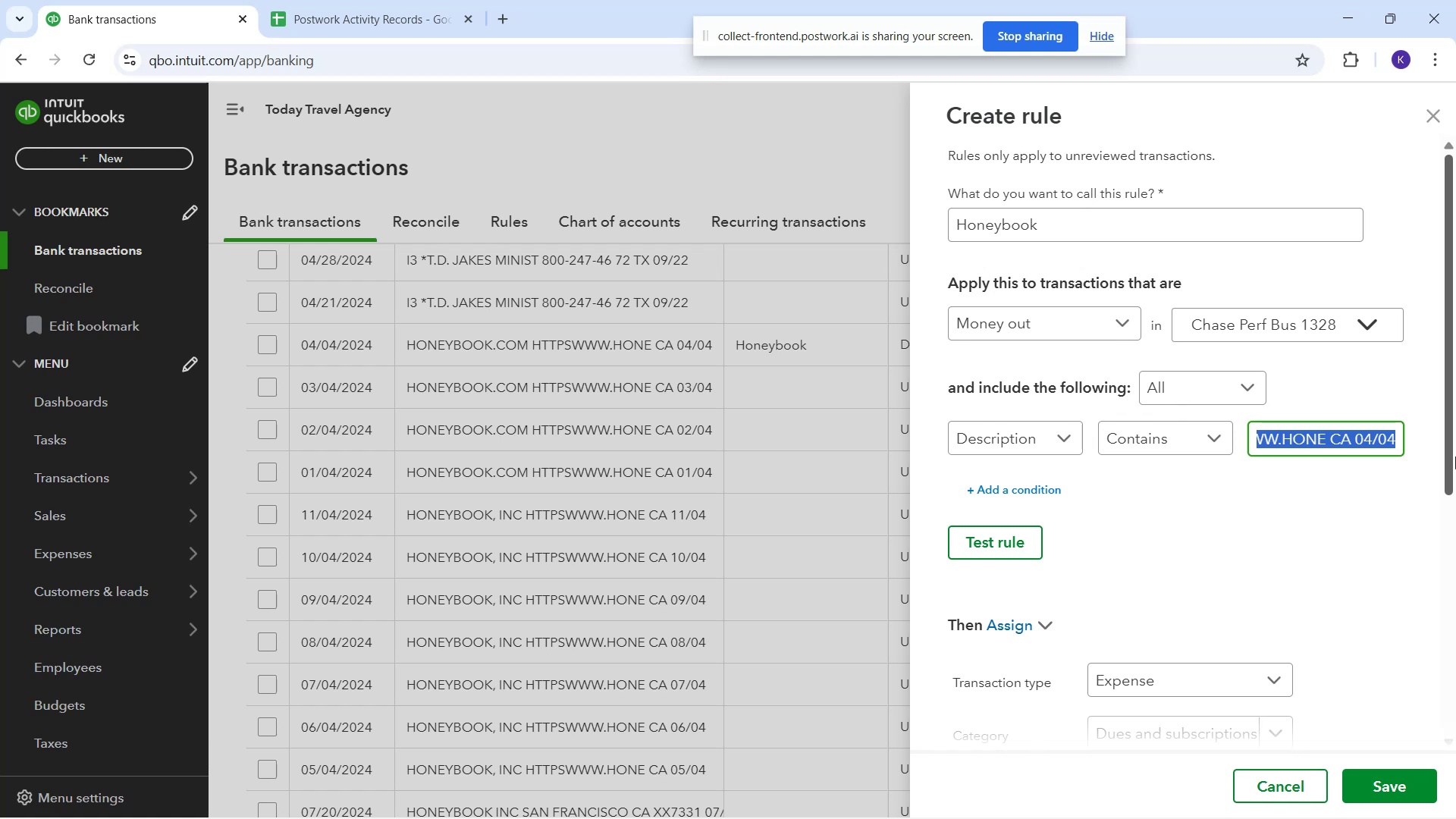 
mouse_move([1438, 818])
 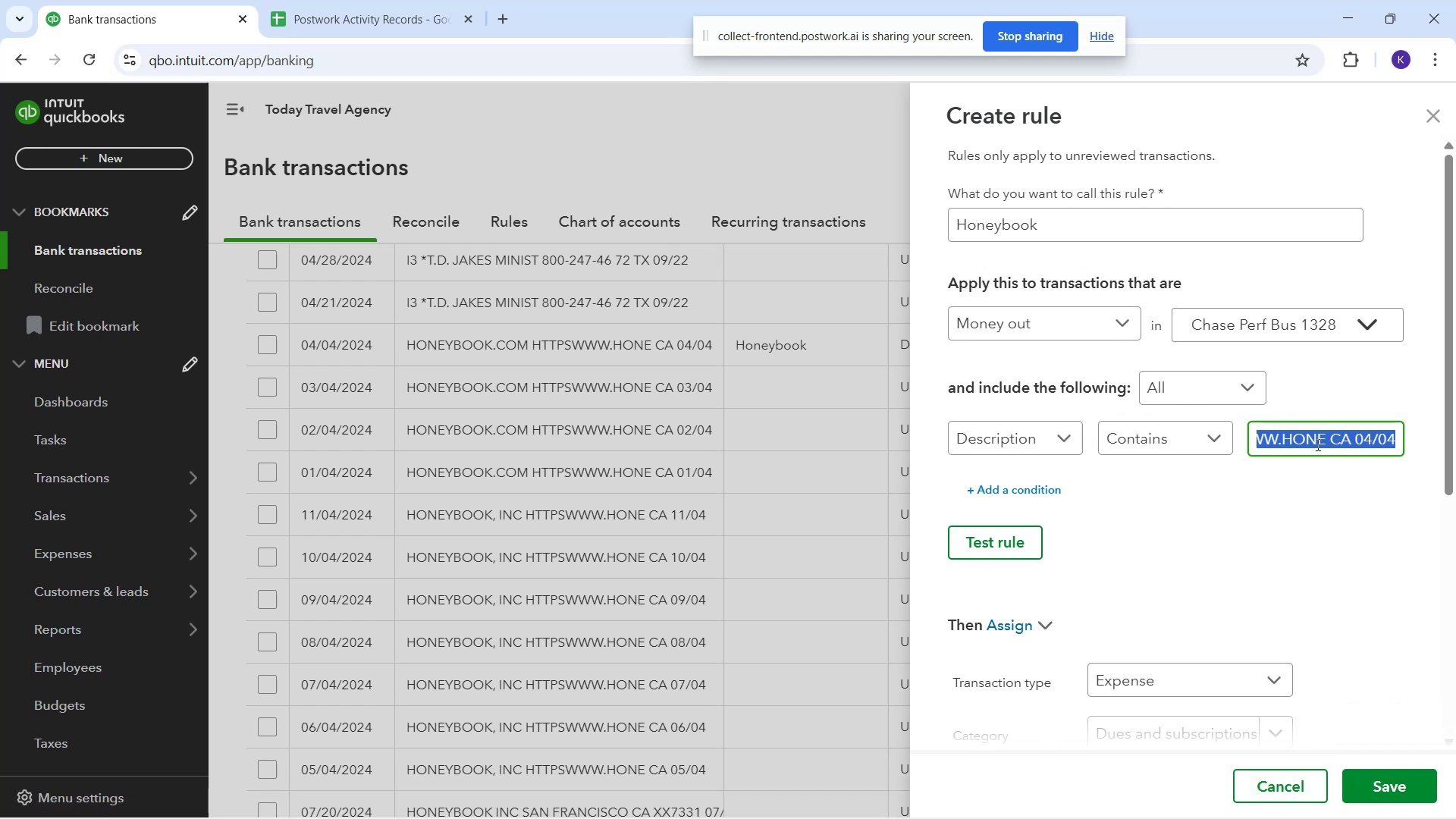 
key(Backspace)
 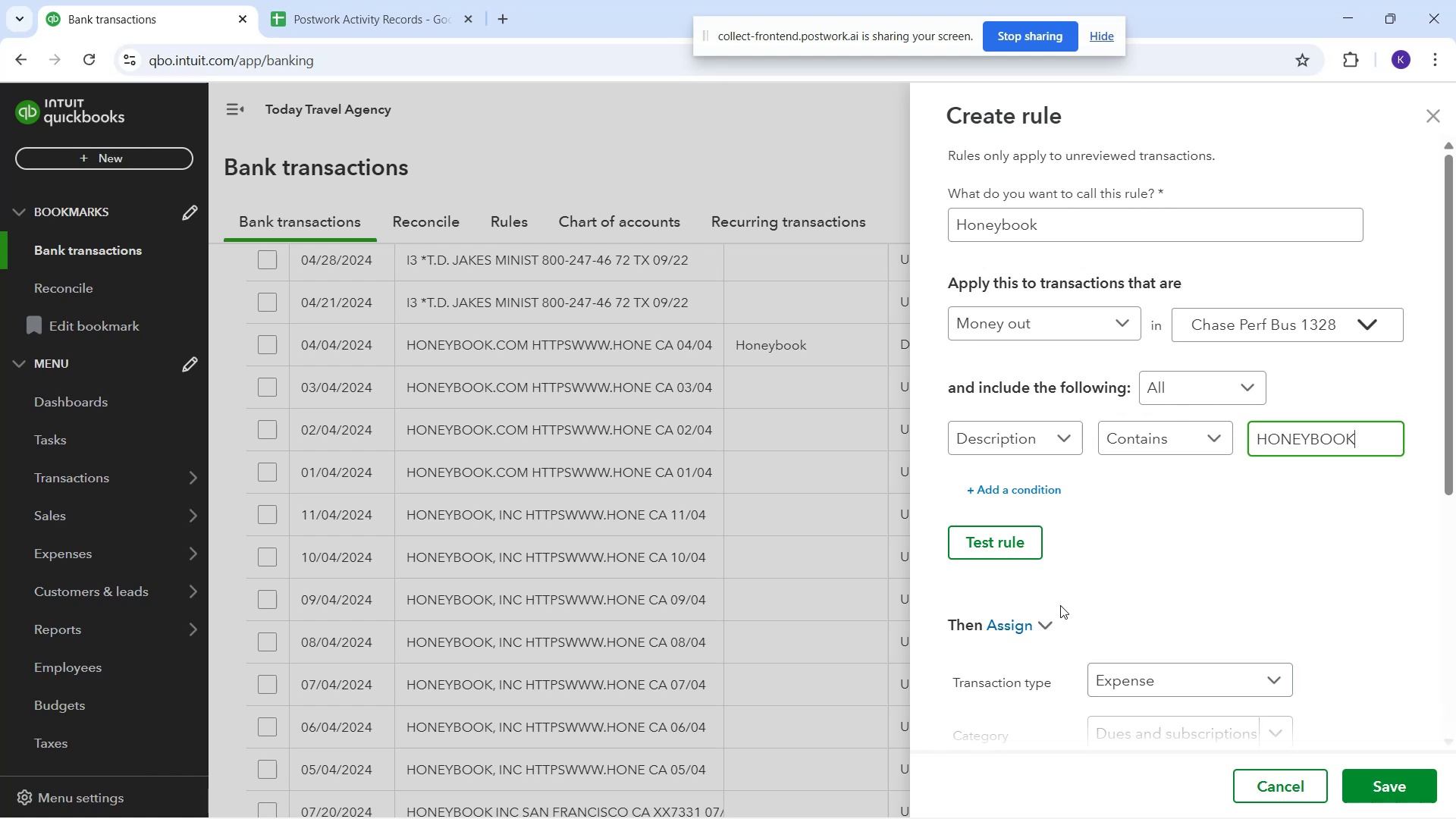 
left_click([1019, 551])
 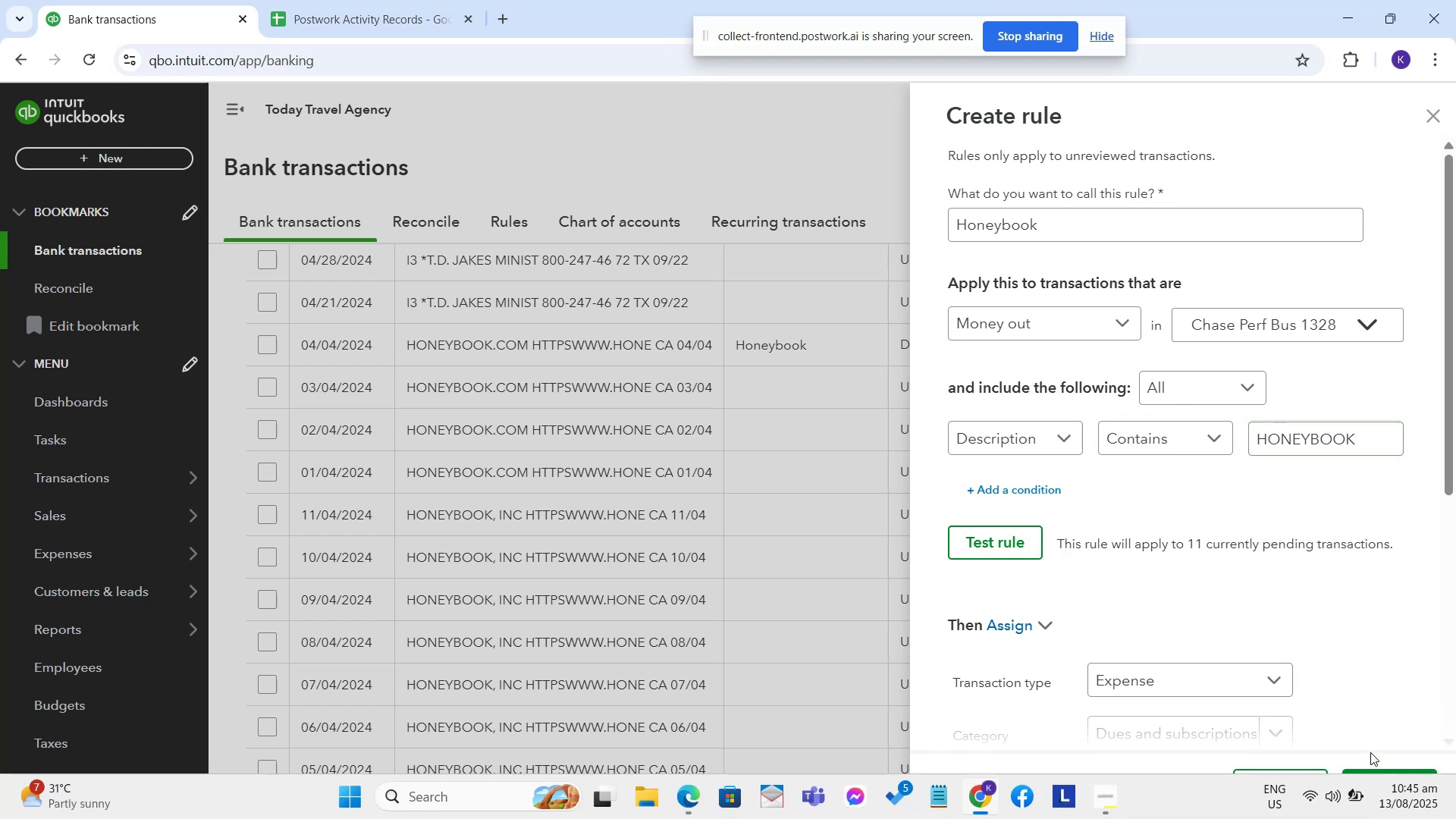 
left_click([1395, 780])
 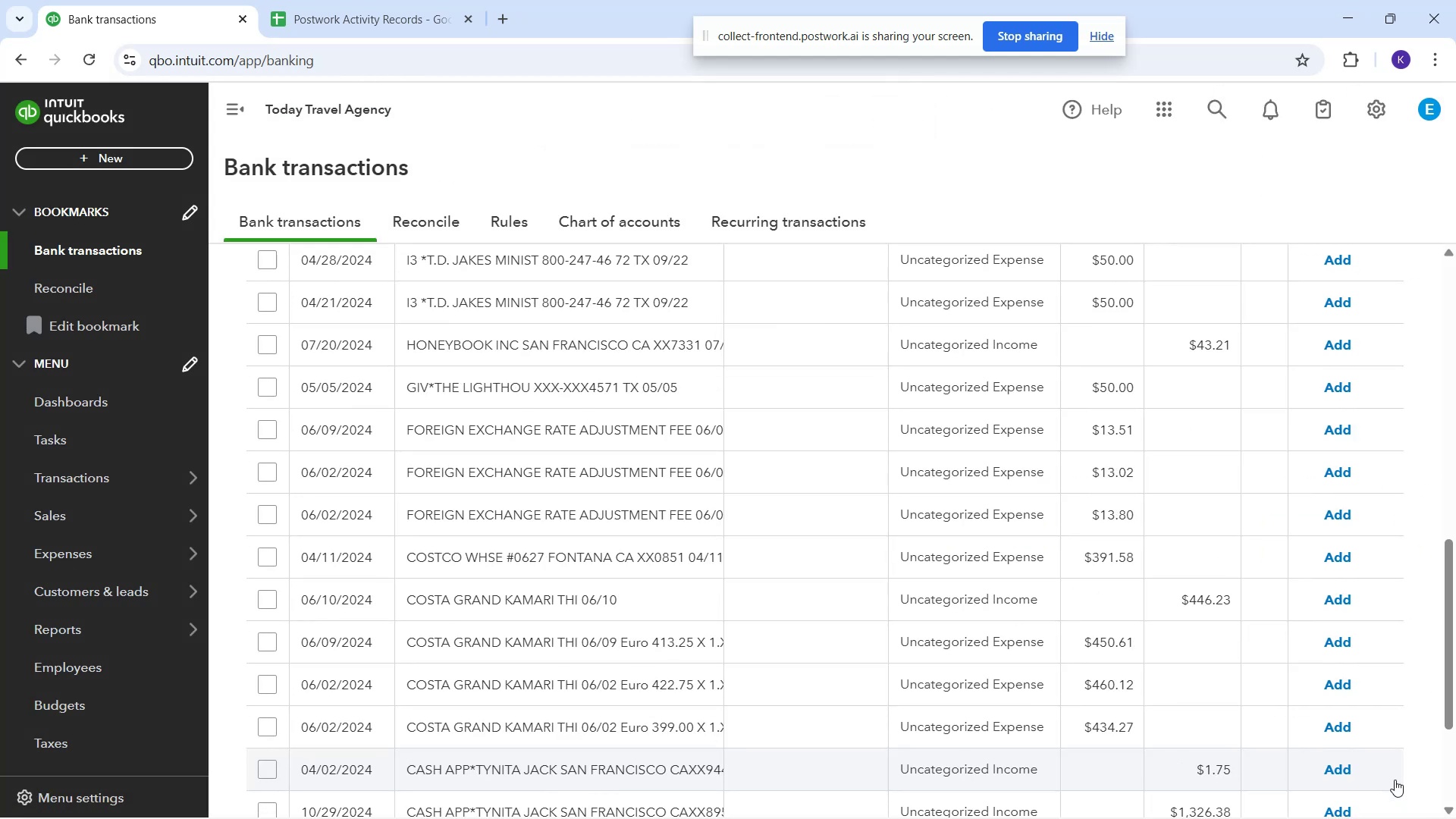 
wait(6.91)
 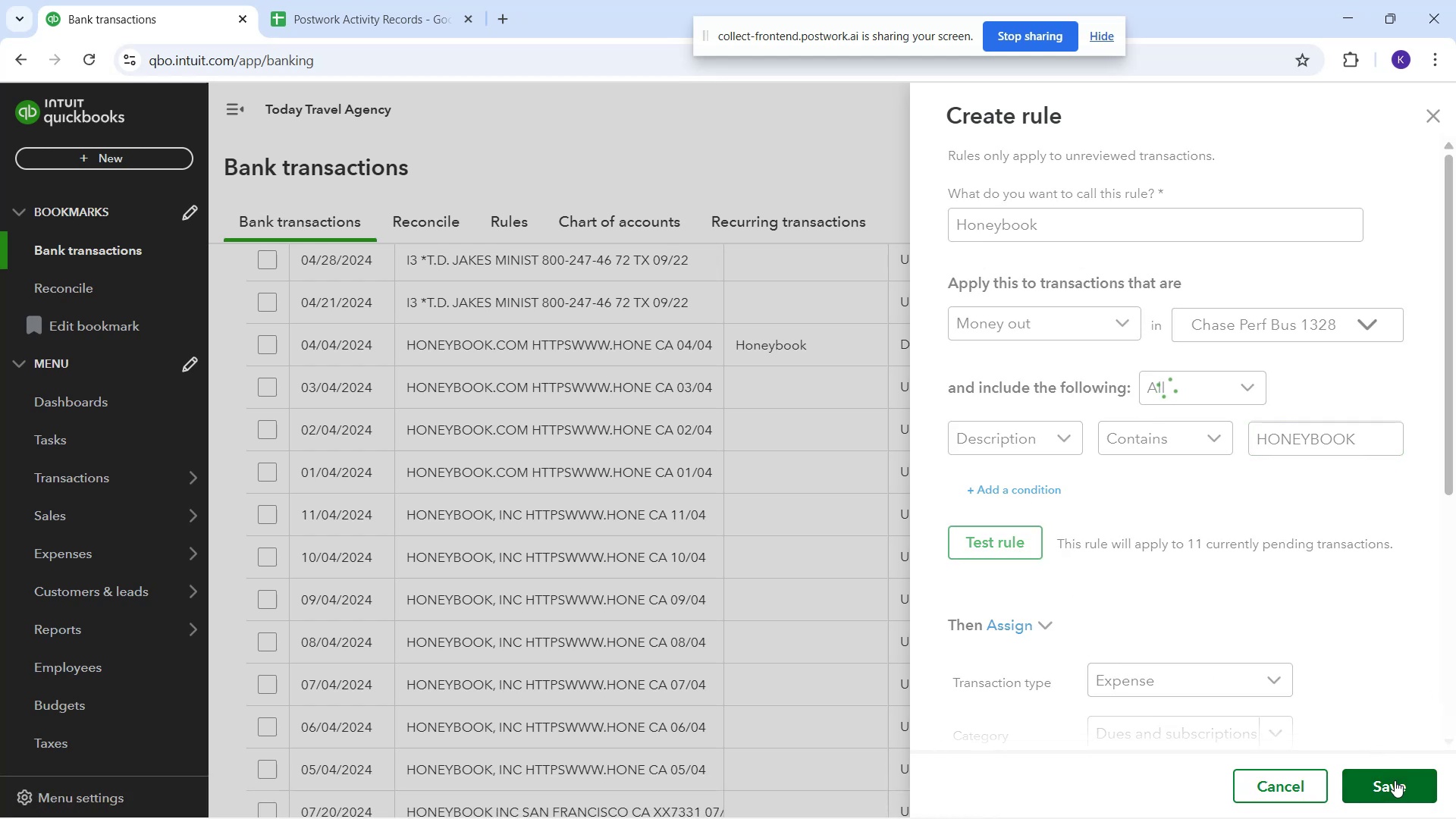 
scroll: coordinate [1394, 745], scroll_direction: down, amount: 4.0
 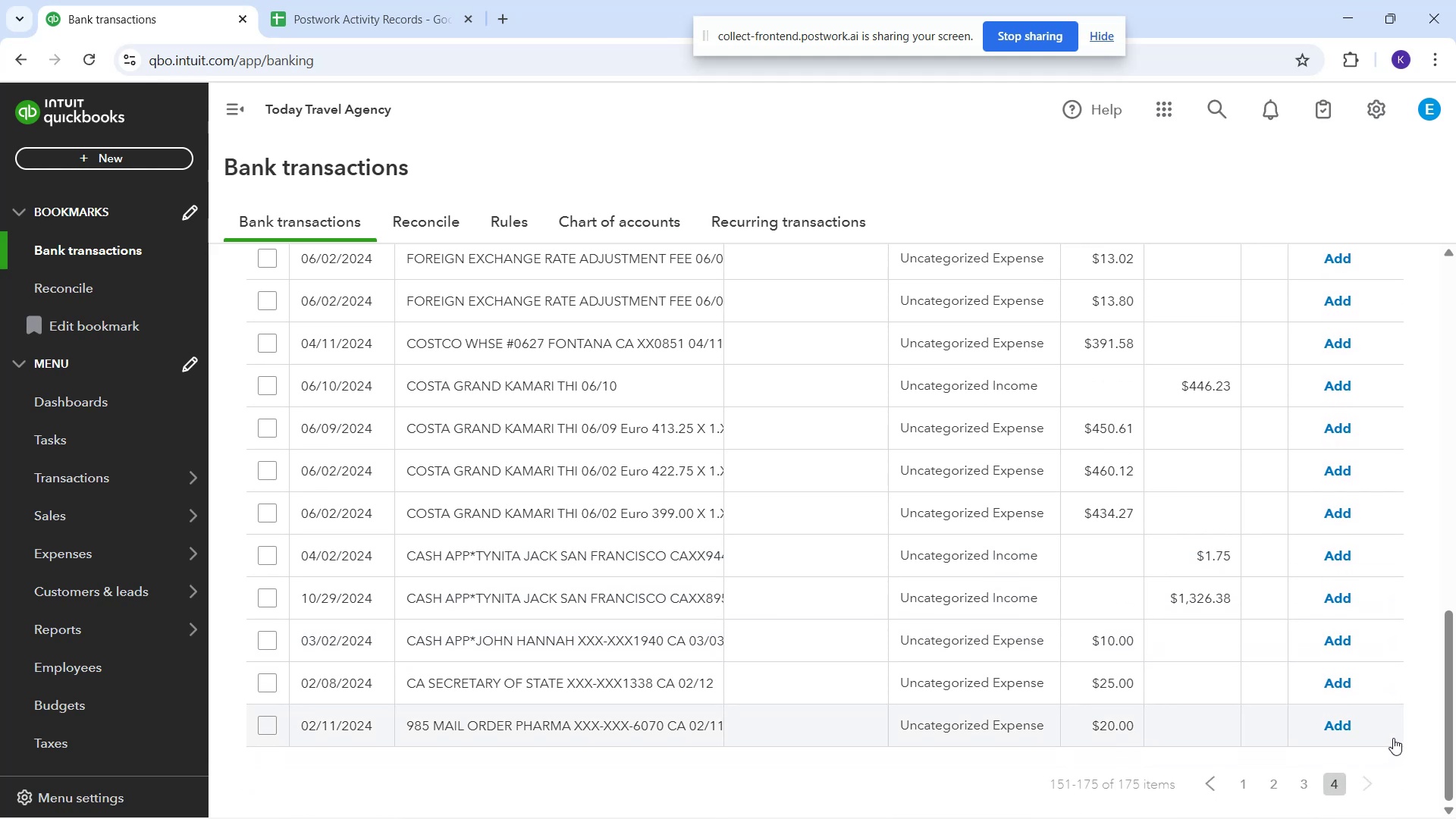 
wait(8.04)
 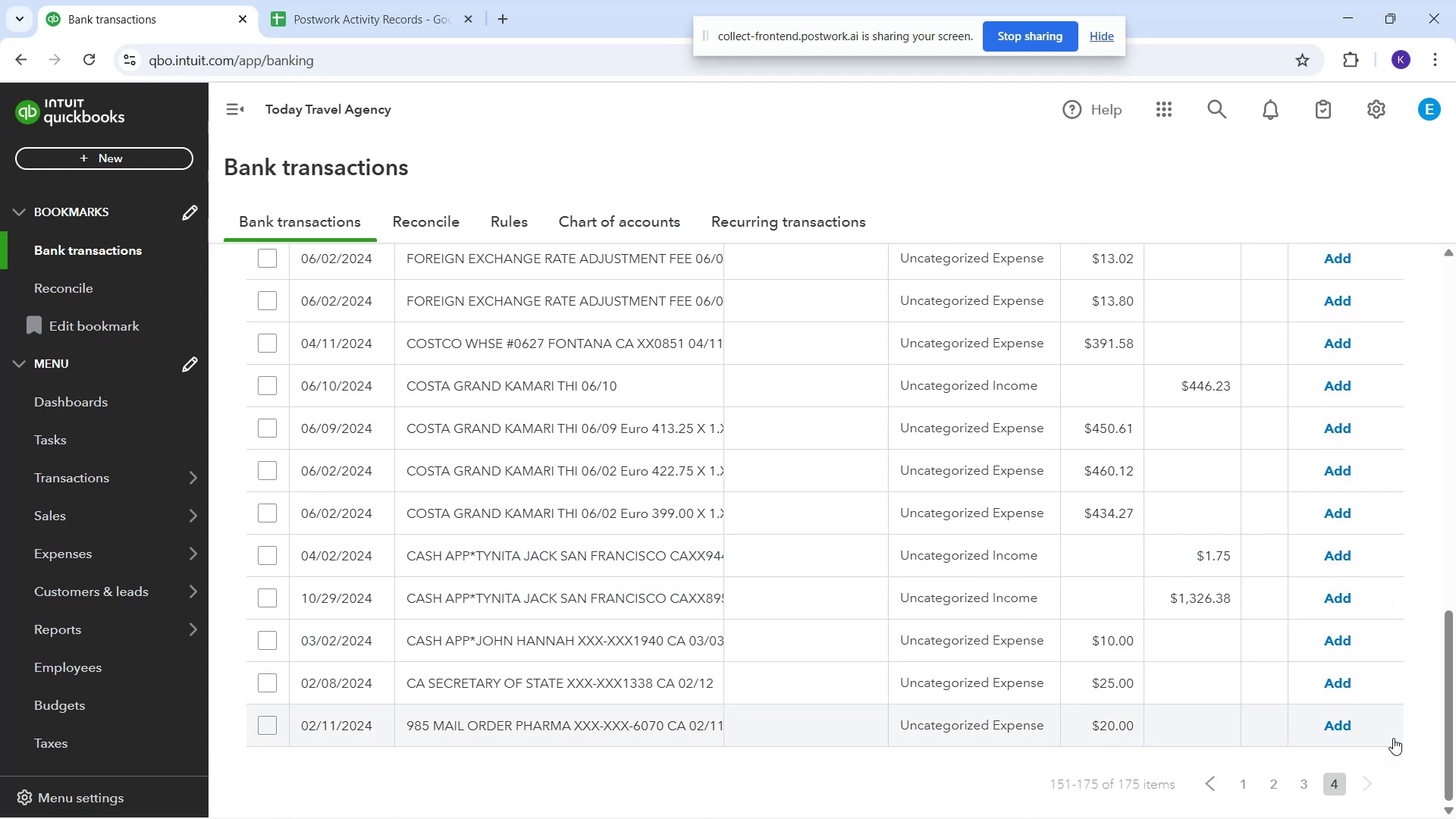 
scroll: coordinate [1208, 785], scroll_direction: down, amount: 6.0
 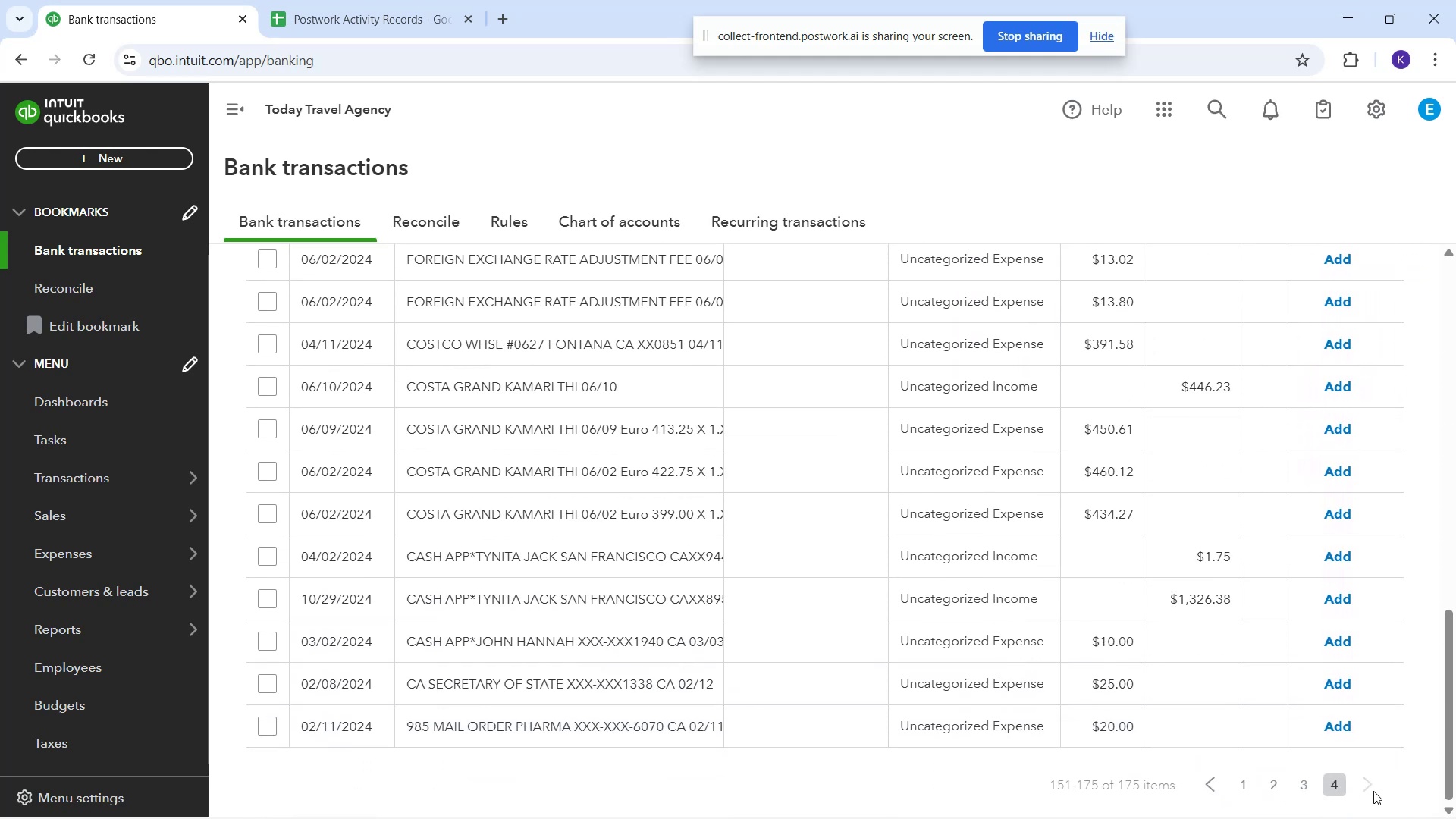 
left_click([1365, 781])
 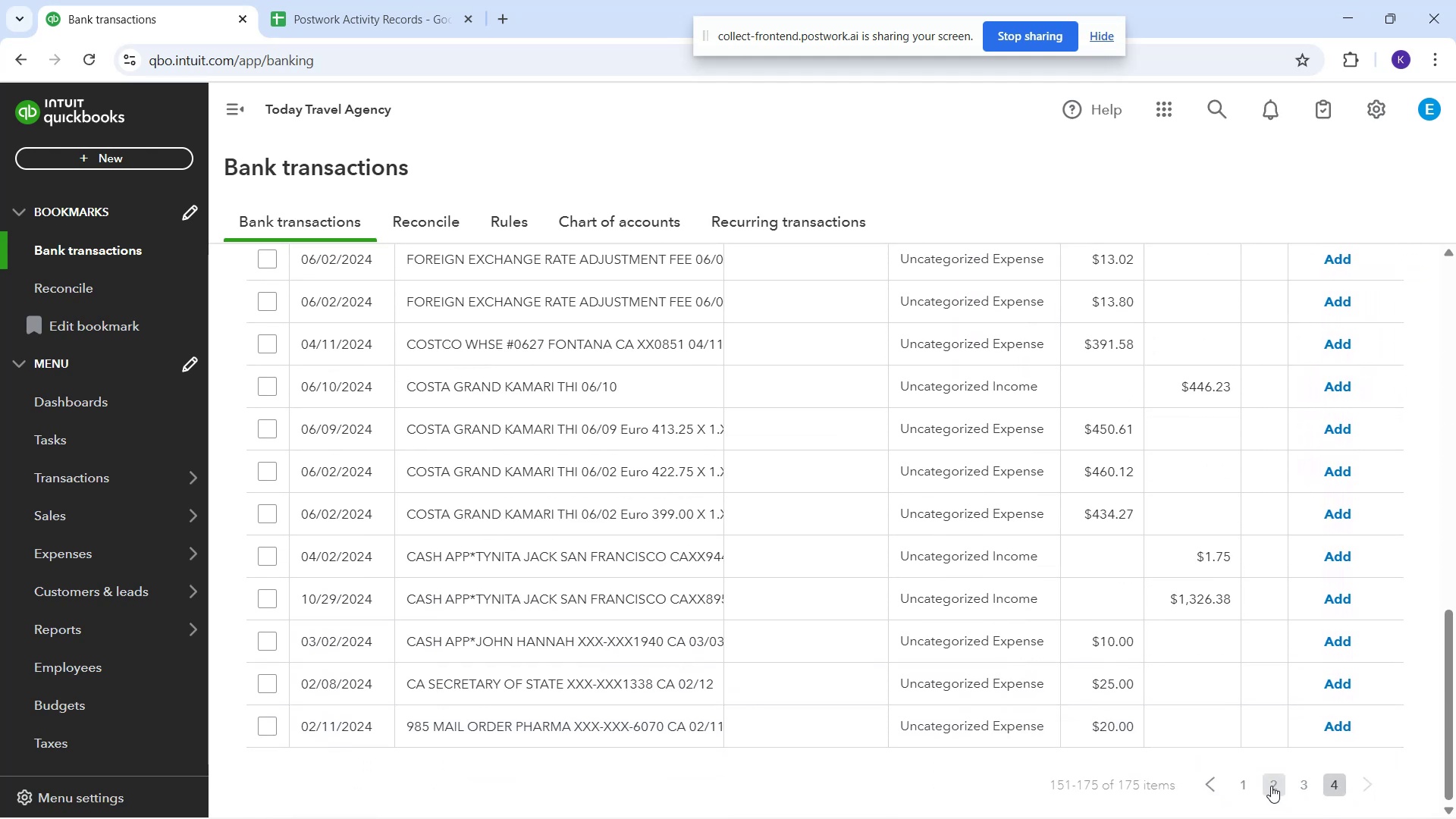 
left_click([1244, 782])
 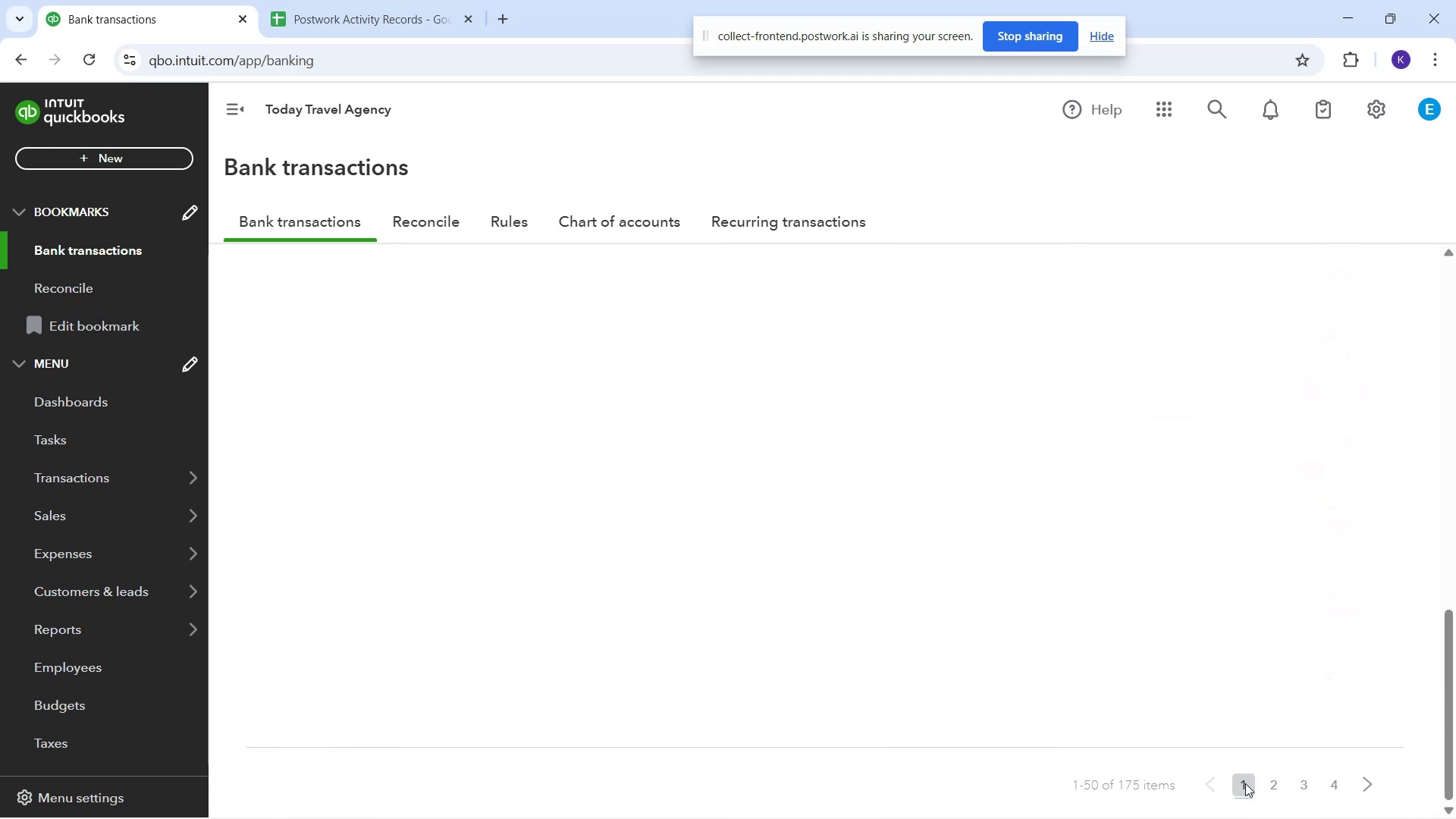 
scroll: coordinate [888, 629], scroll_direction: up, amount: 19.0
 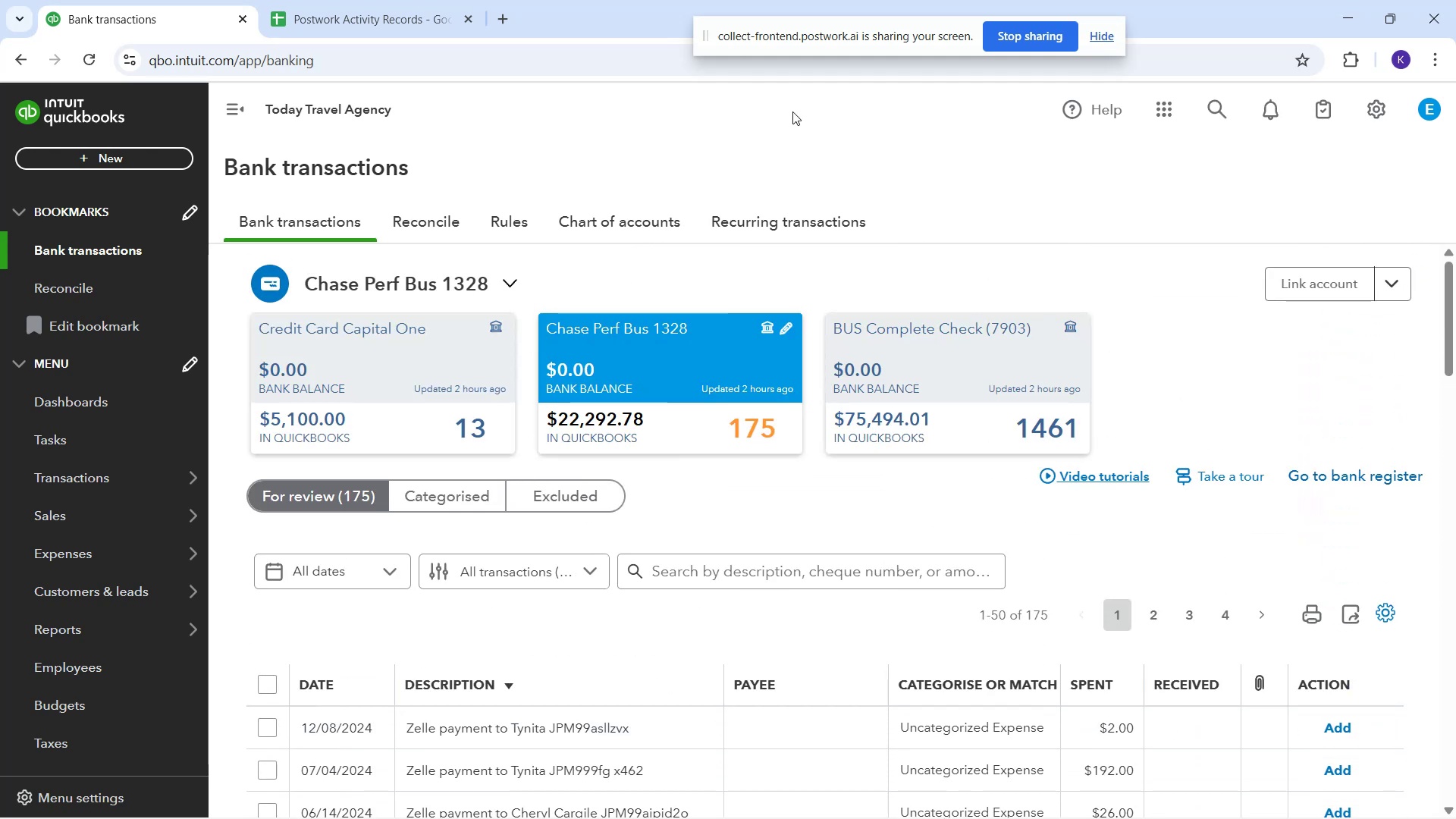 
scroll: coordinate [1022, 361], scroll_direction: down, amount: 5.0
 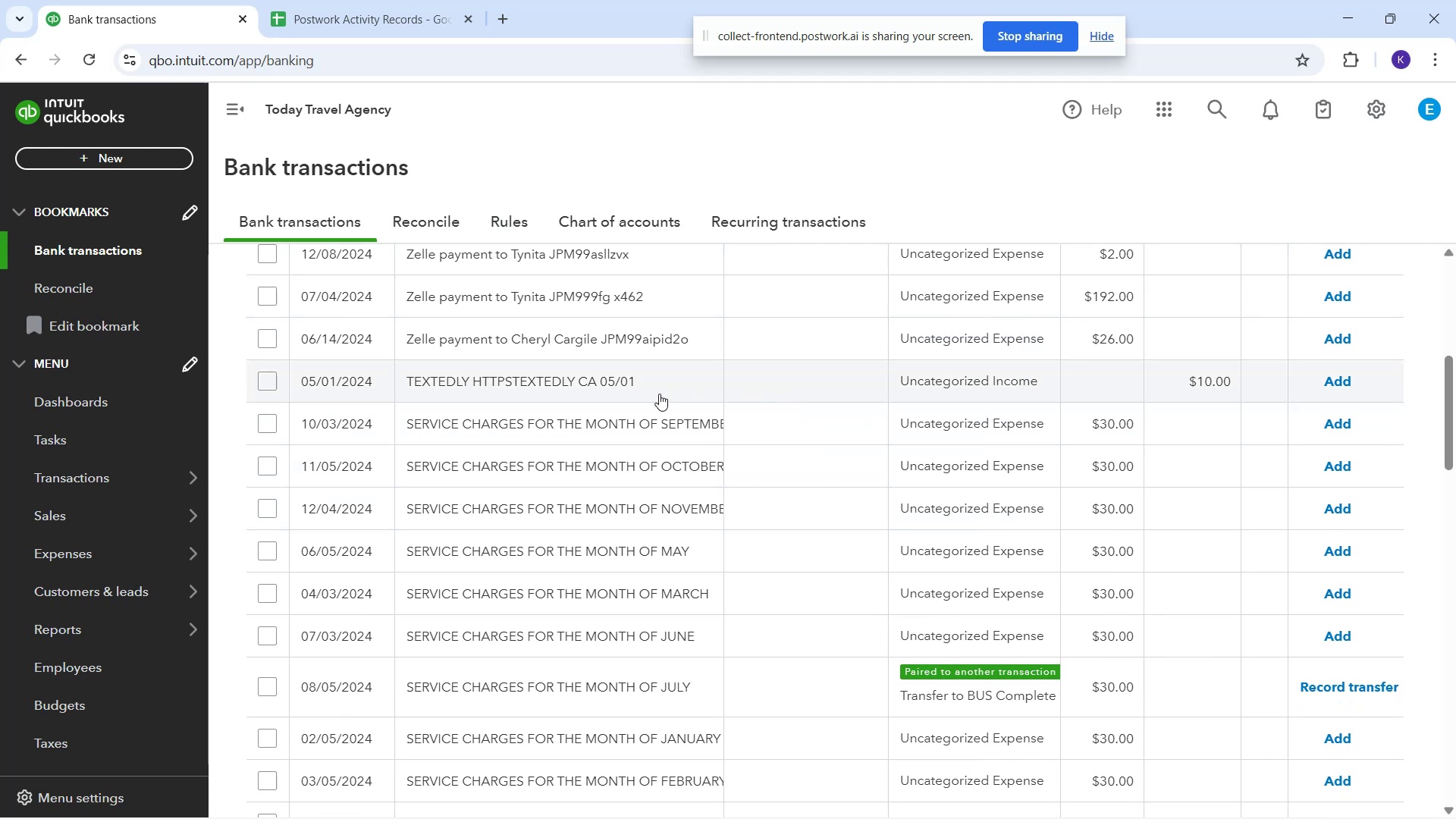 
wait(5.61)
 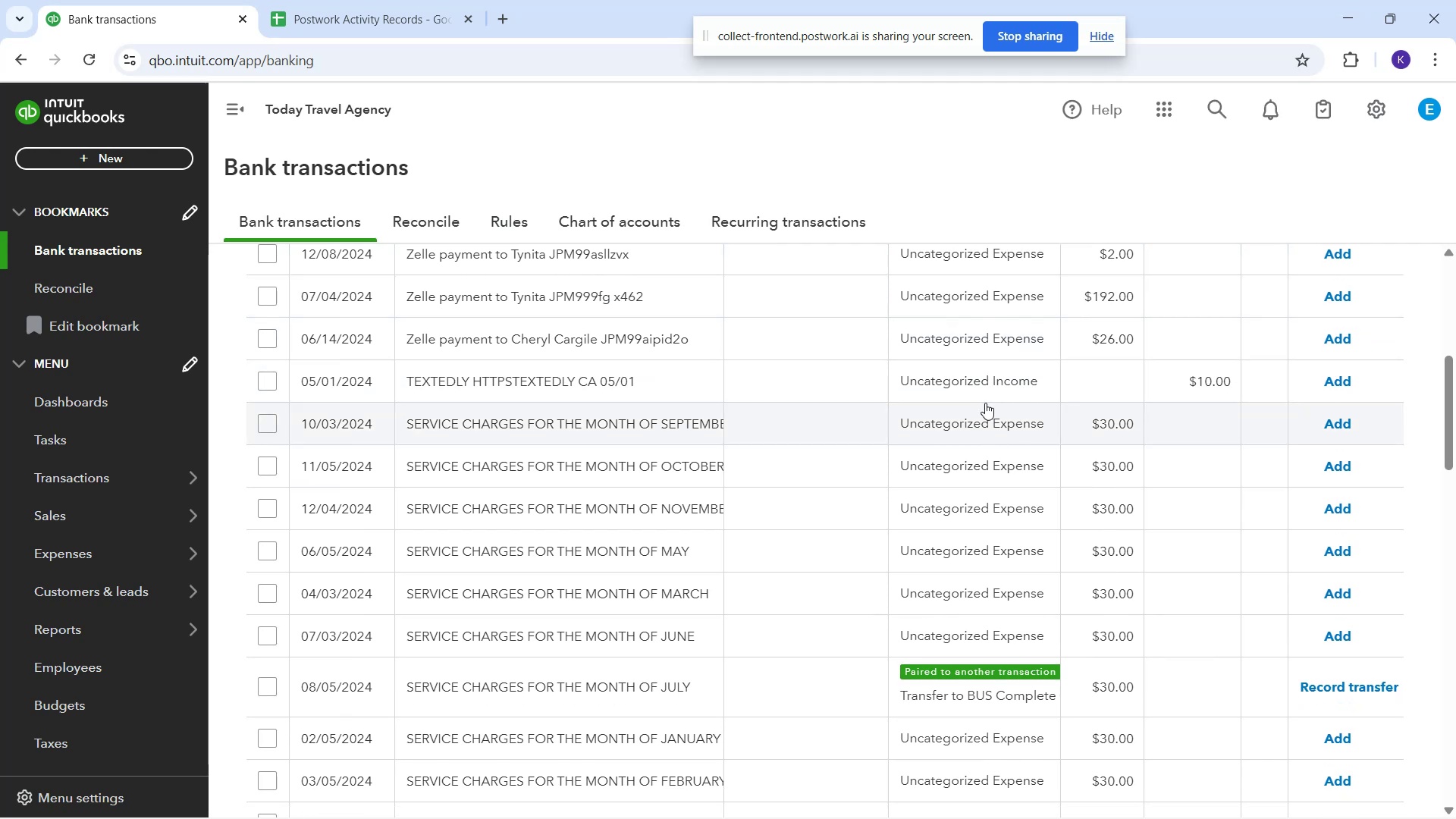 
left_click_drag(start_coordinate=[406, 533], to_coordinate=[568, 511])
 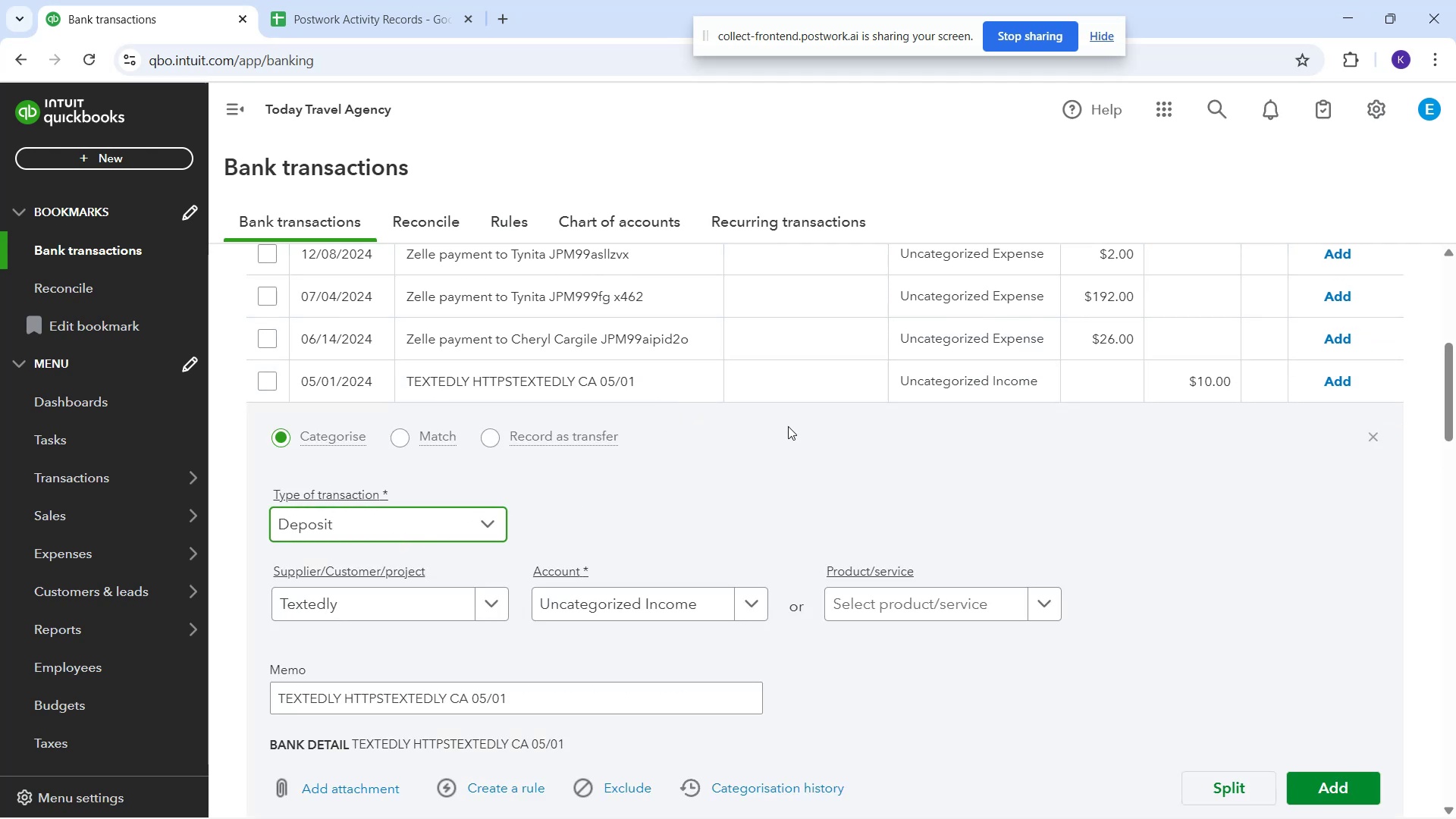 
left_click_drag(start_coordinate=[846, 390], to_coordinate=[850, 390])
 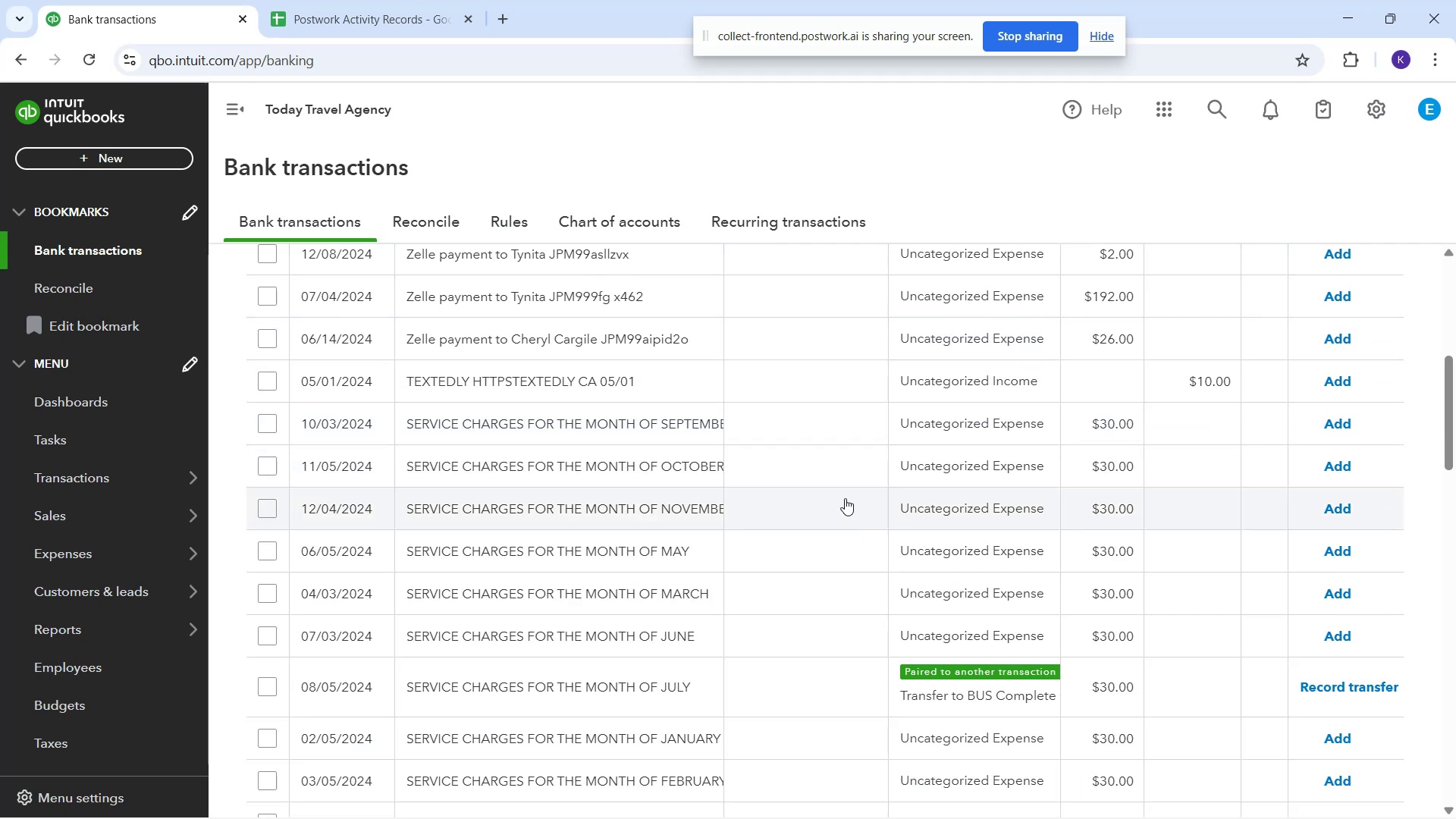 
scroll: coordinate [795, 472], scroll_direction: down, amount: 7.0
 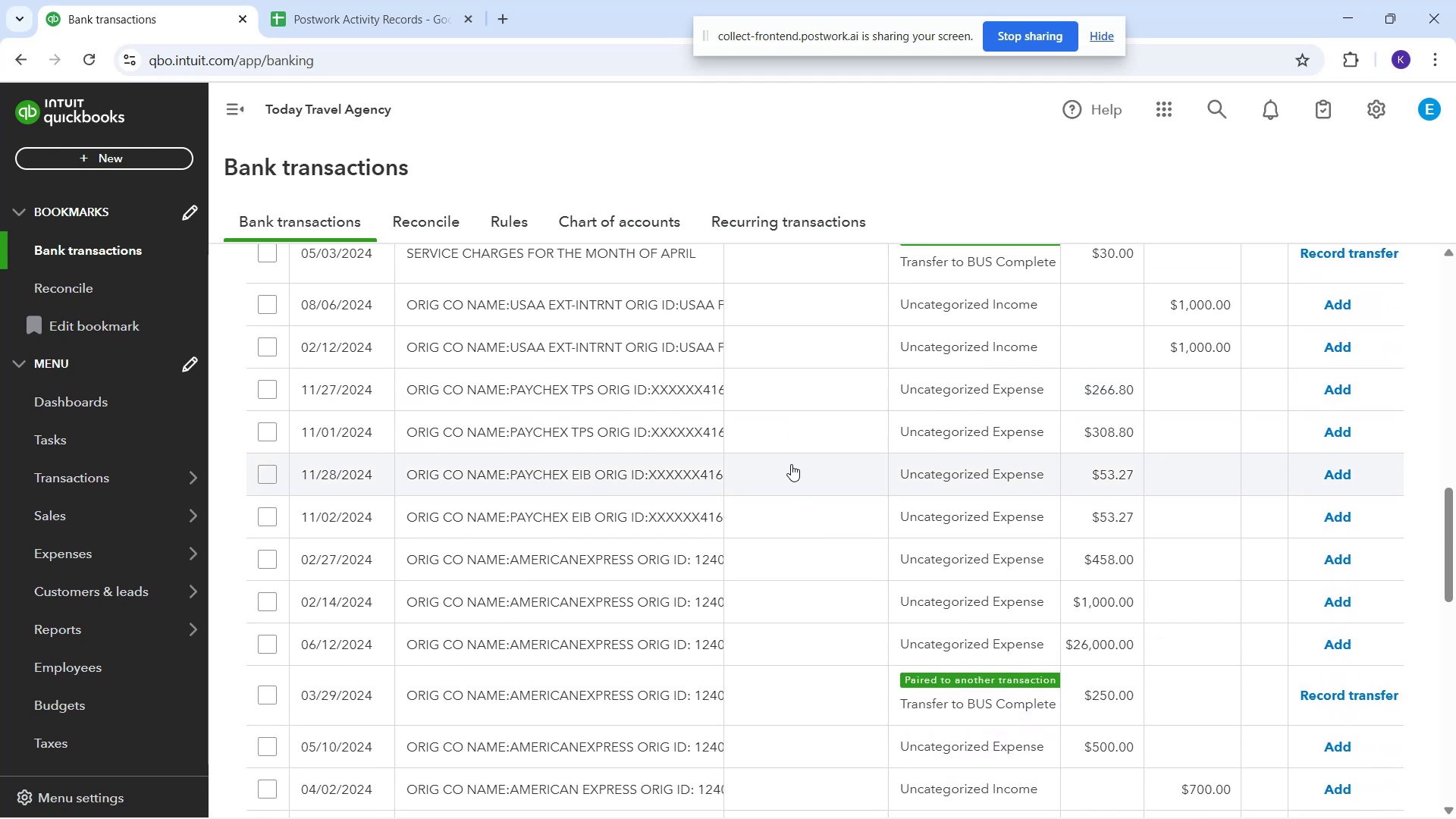 
scroll: coordinate [808, 468], scroll_direction: up, amount: 1.0
 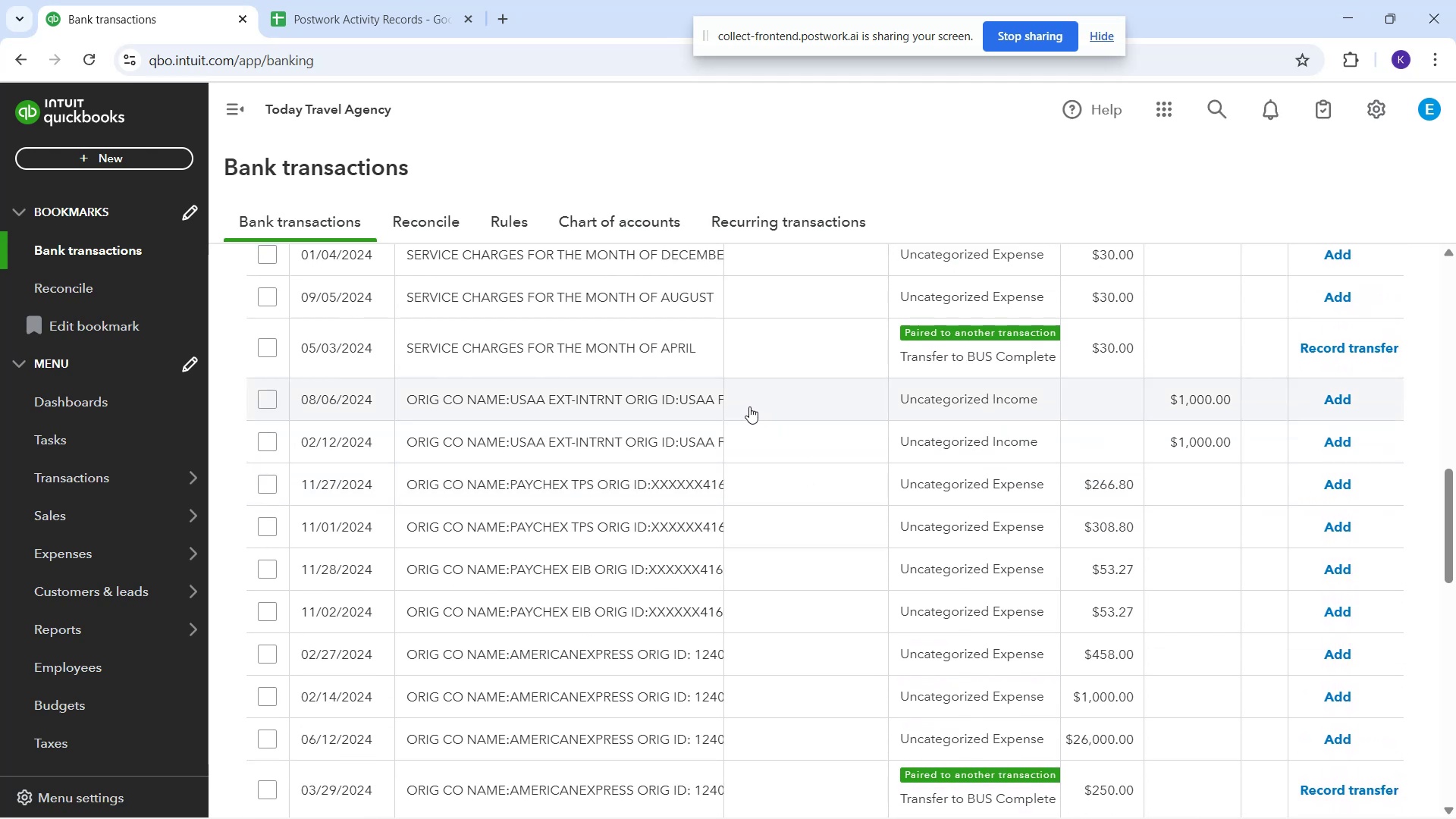 
wait(5.81)
 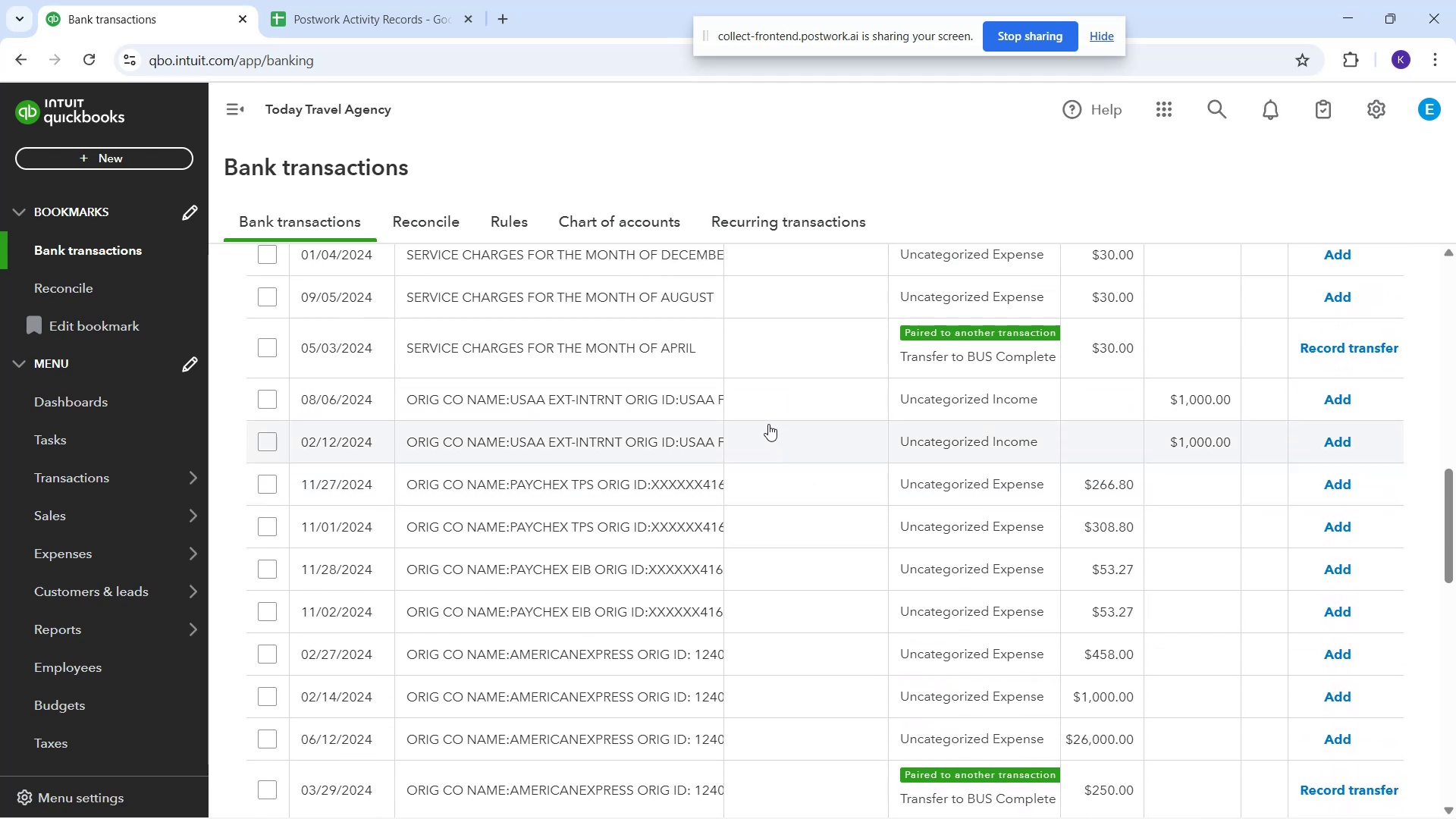 
left_click_drag(start_coordinate=[726, 485], to_coordinate=[723, 479])
 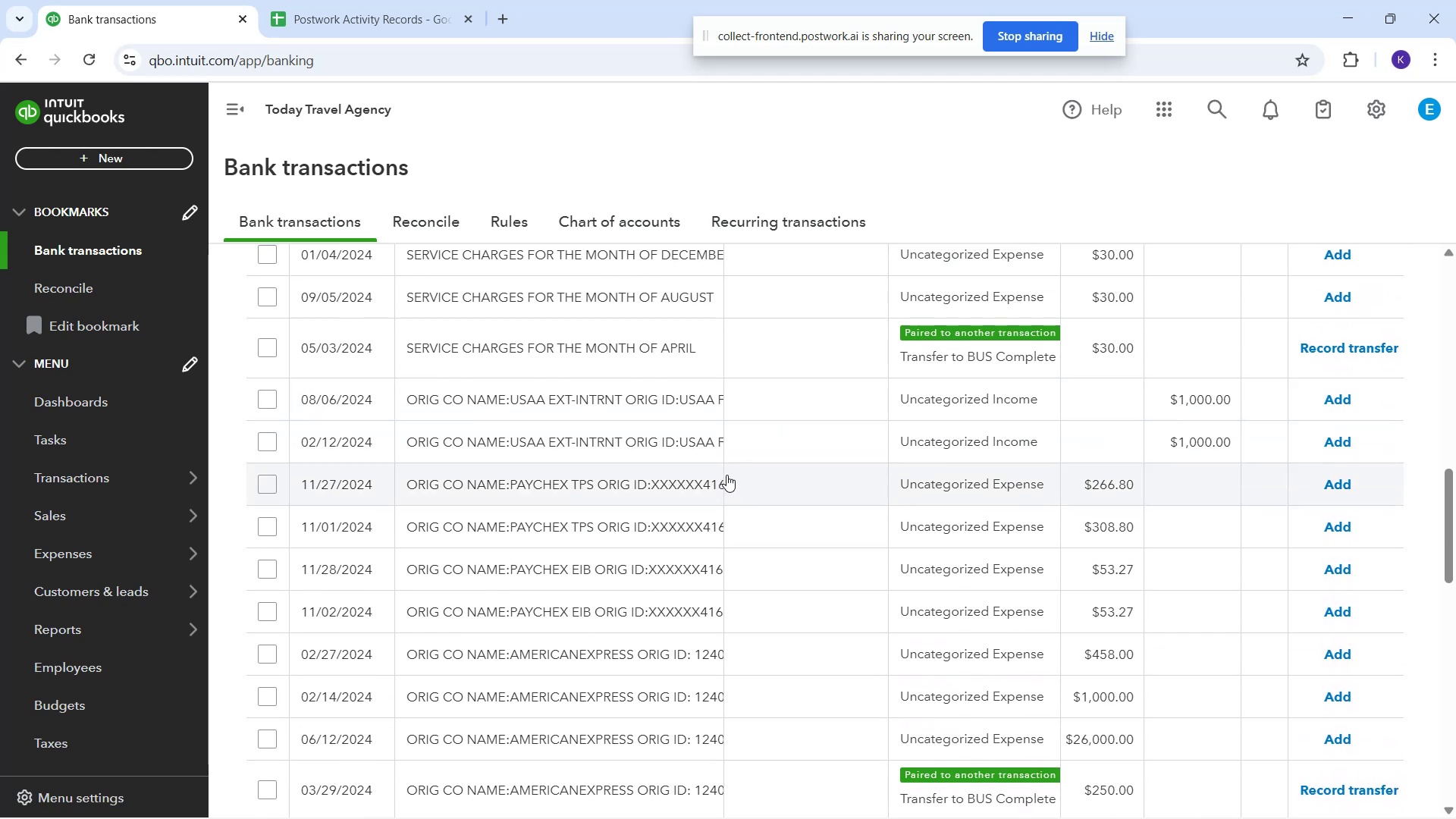 
scroll: coordinate [811, 465], scroll_direction: down, amount: 11.0
 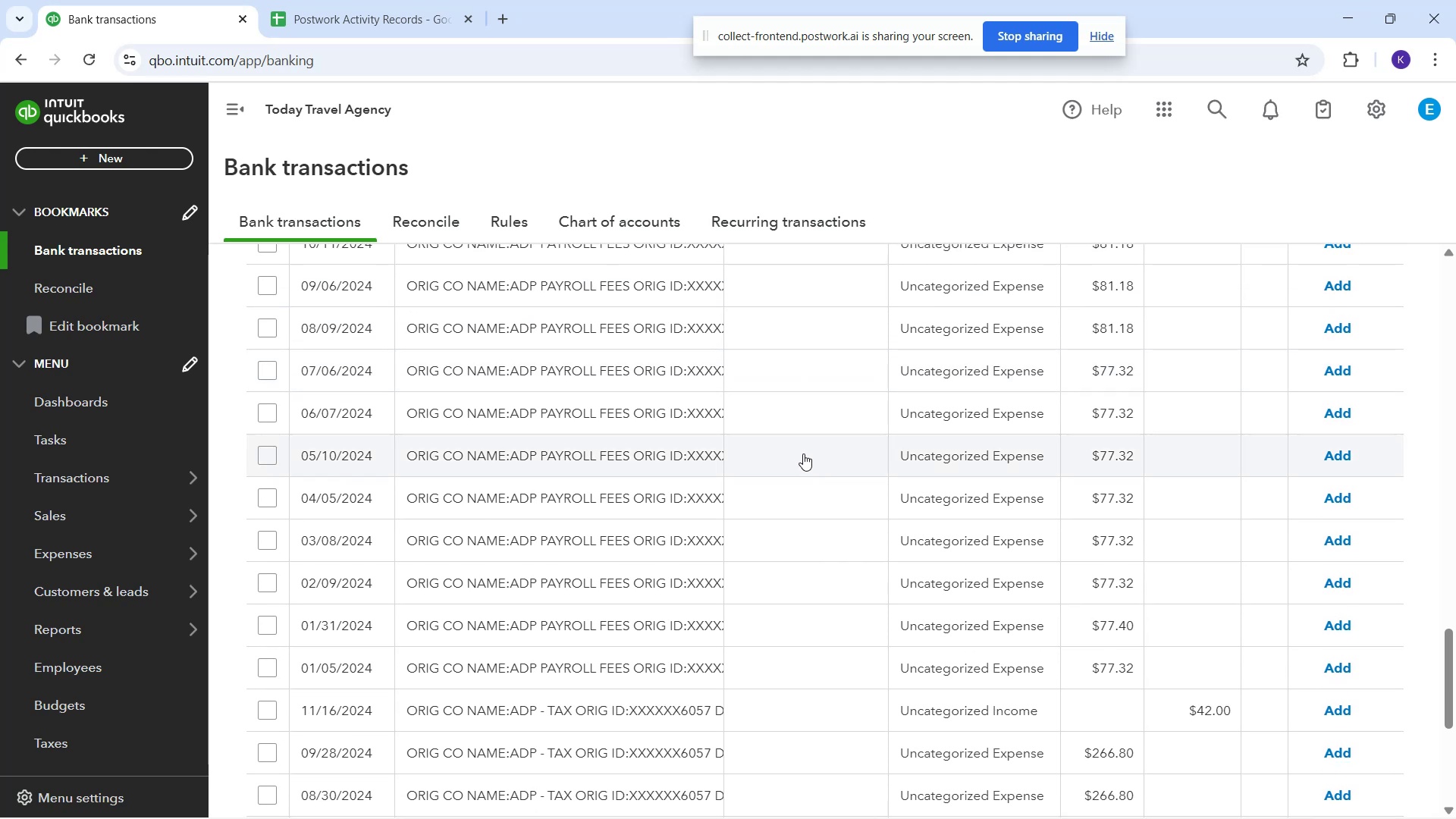 
scroll: coordinate [874, 428], scroll_direction: up, amount: 2.0
 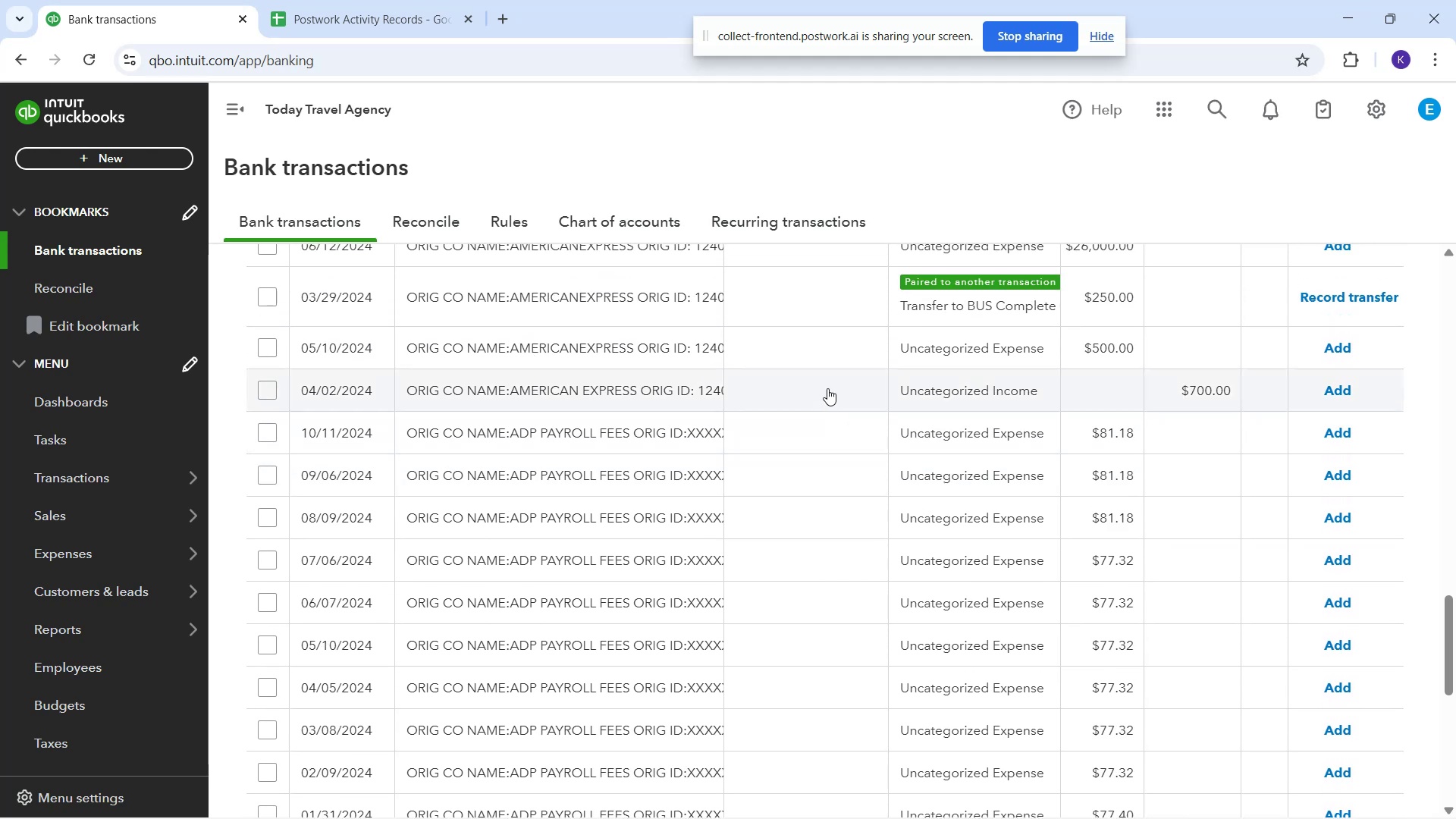 
left_click([814, 369])
 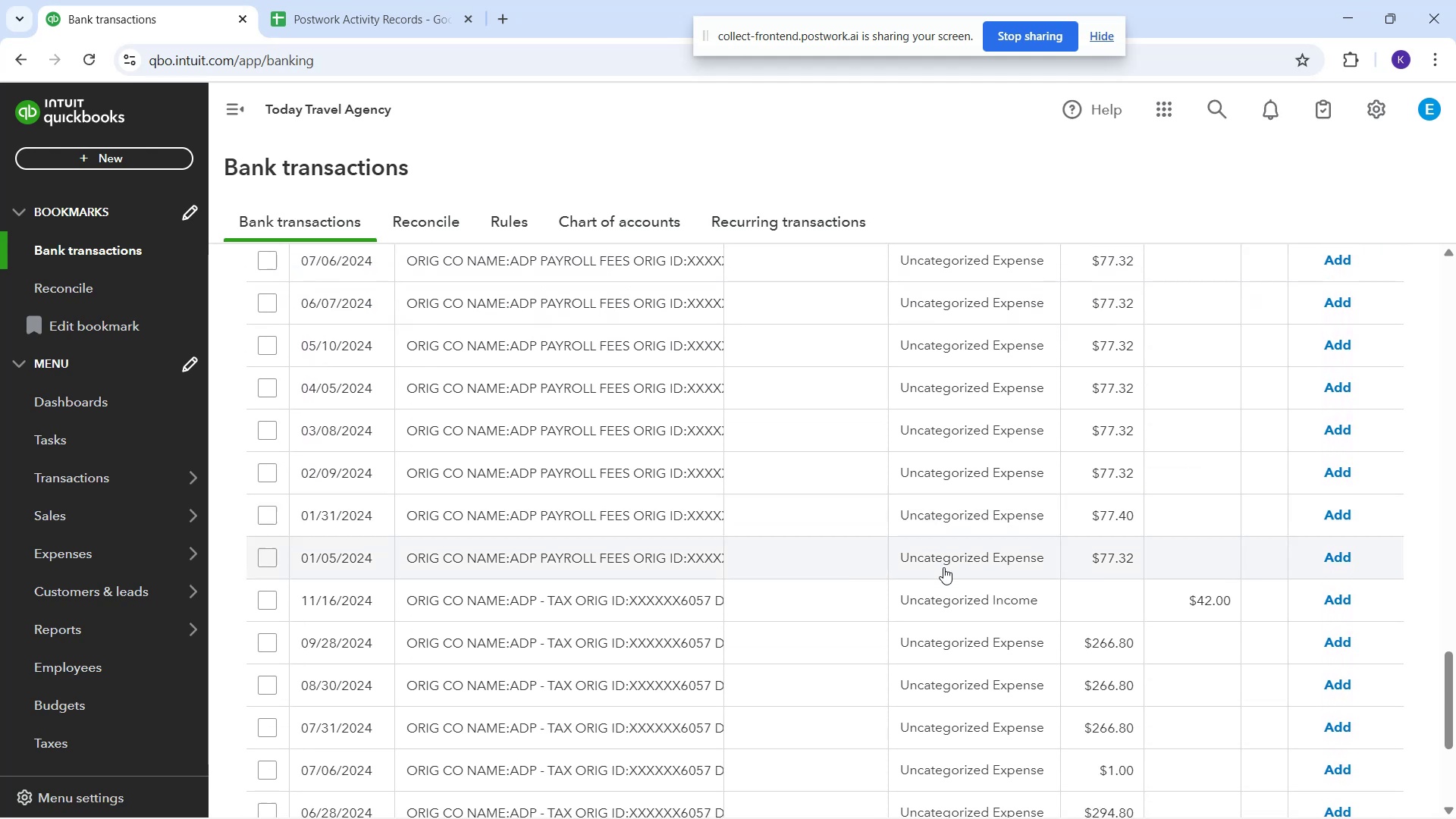 
left_click([795, 344])
 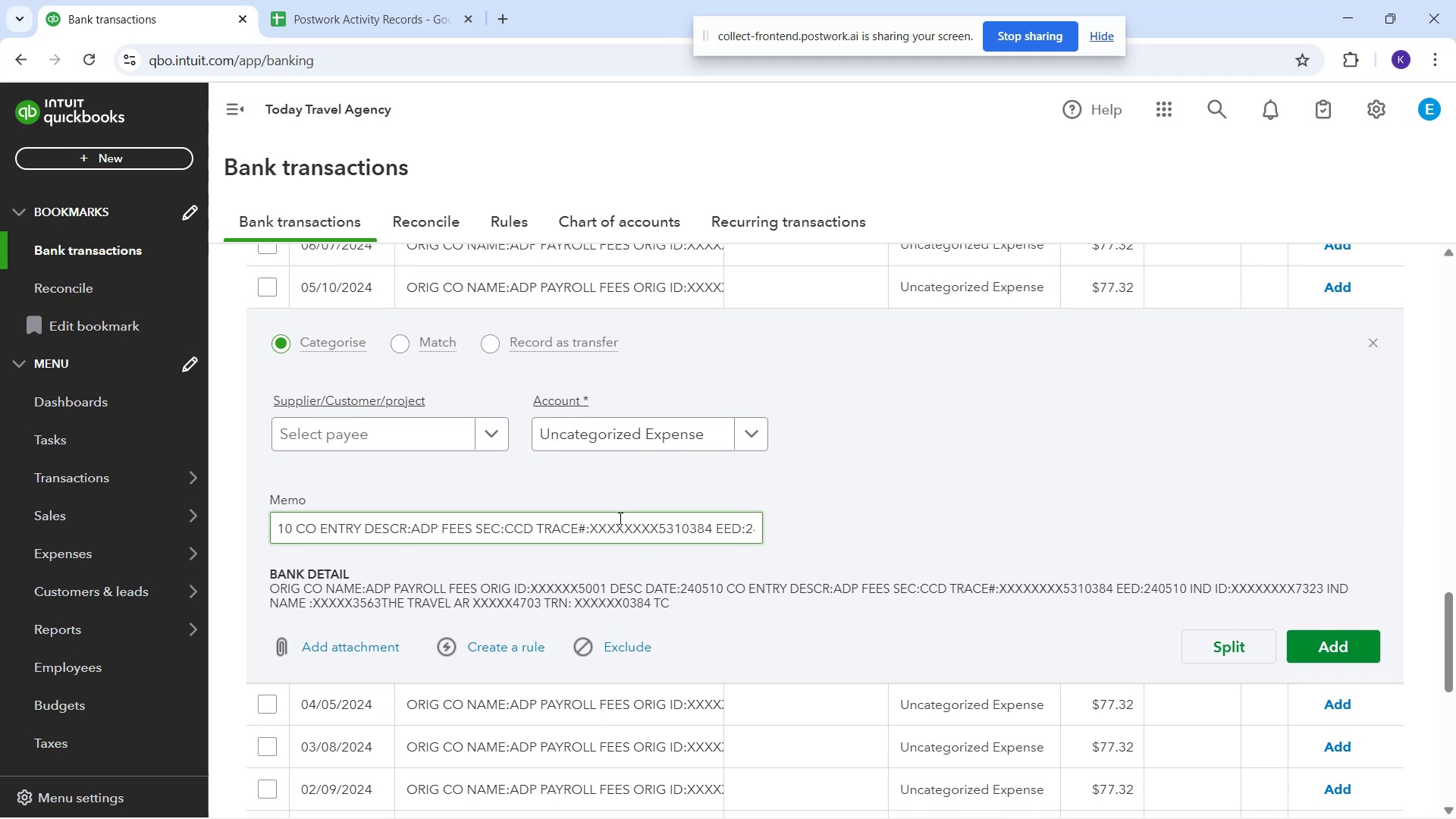 
wait(15.41)
 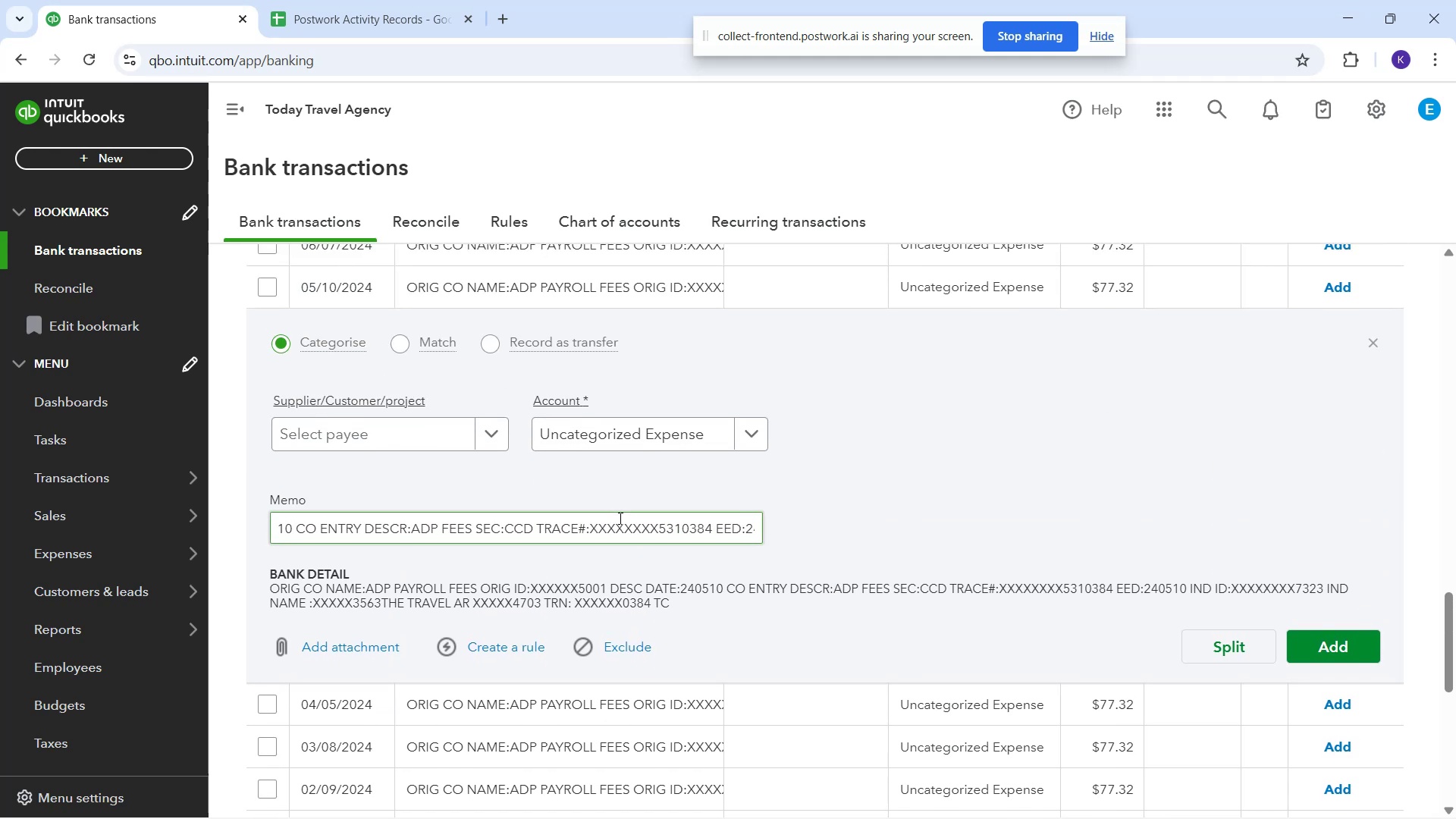 
left_click([1272, 784])
 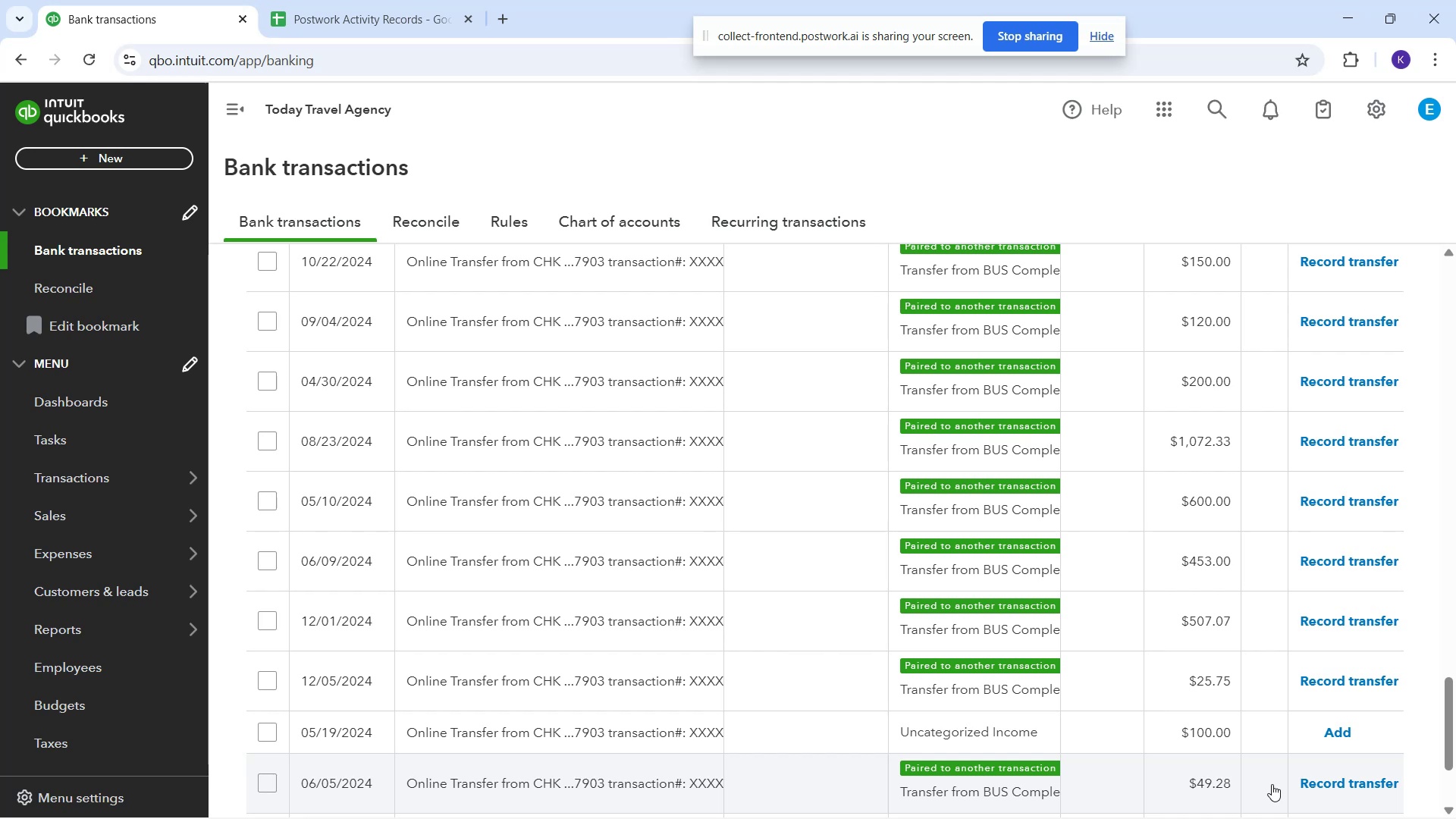 
wait(39.24)
 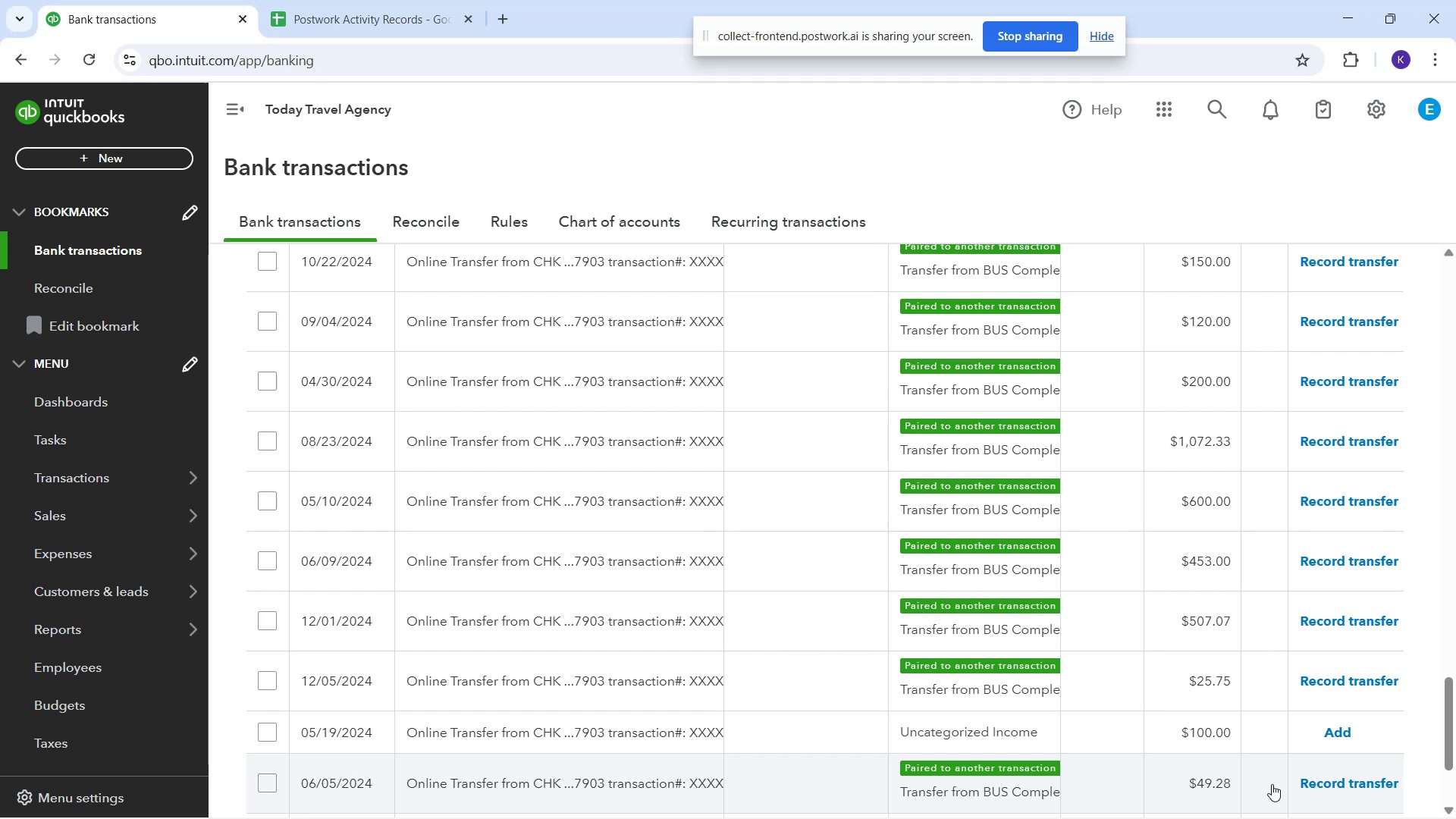 
scroll: coordinate [742, 670], scroll_direction: down, amount: 29.0
 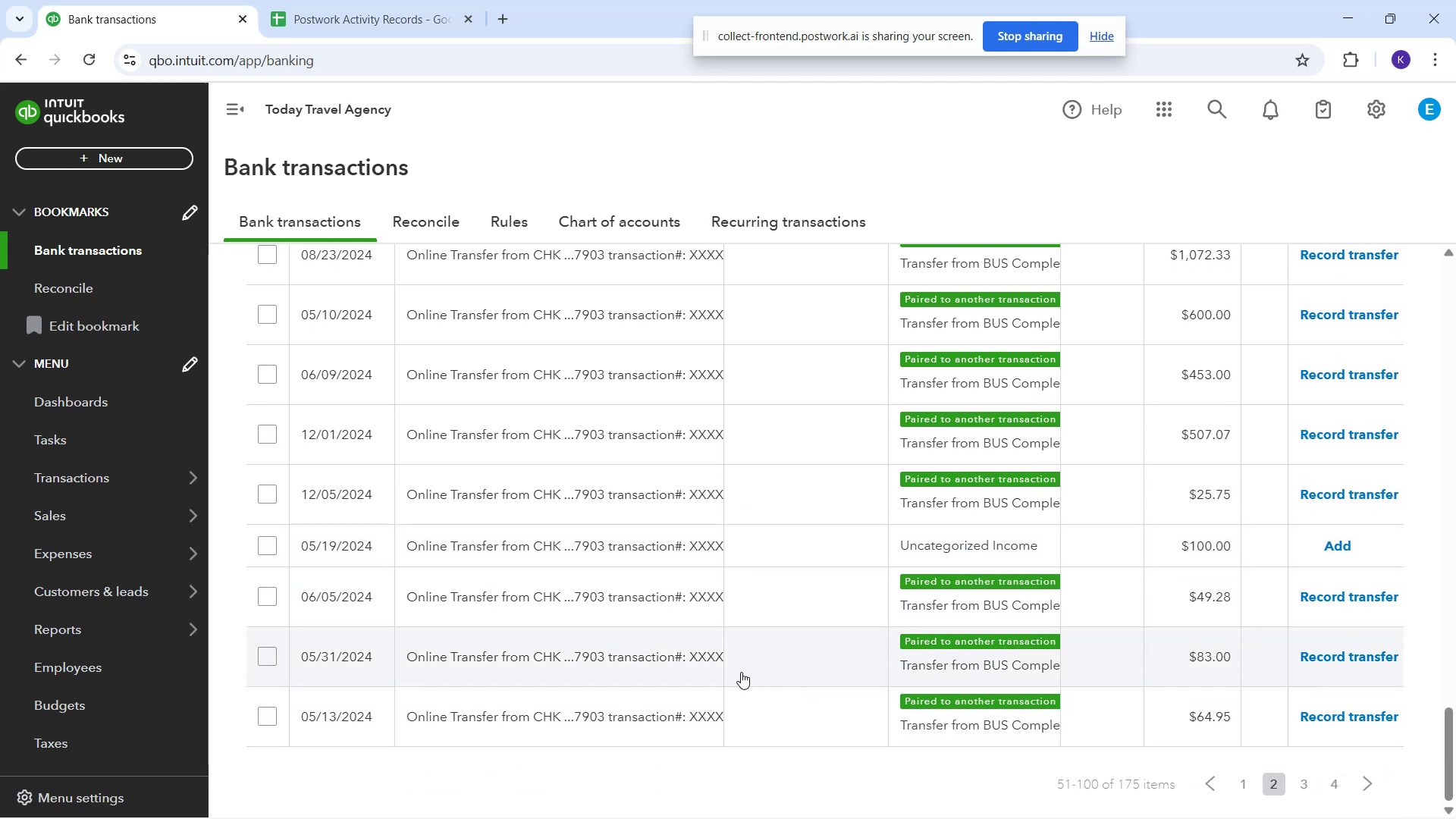 
scroll: coordinate [931, 567], scroll_direction: up, amount: 25.0
 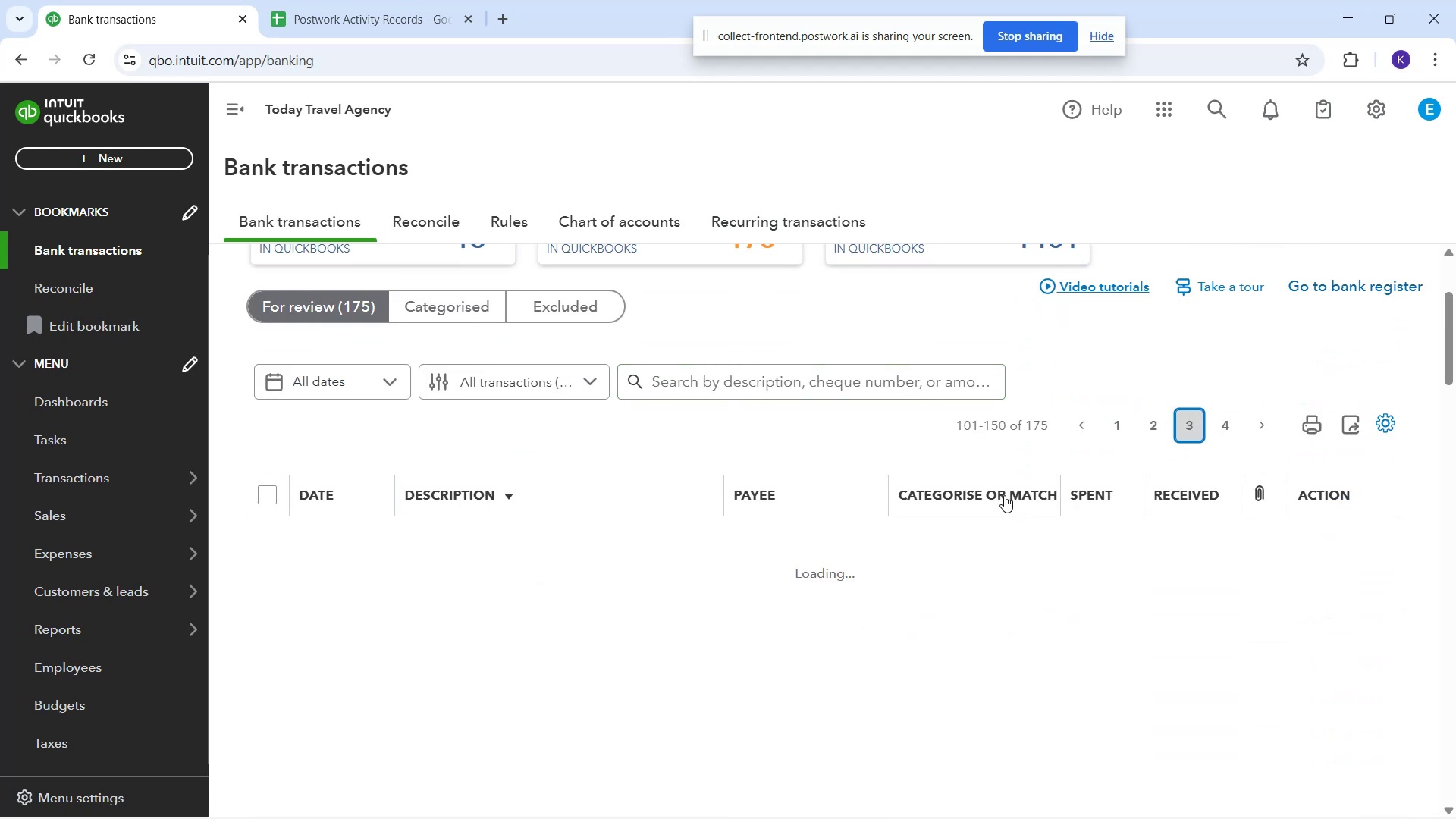 
scroll: coordinate [771, 595], scroll_direction: down, amount: 22.0
 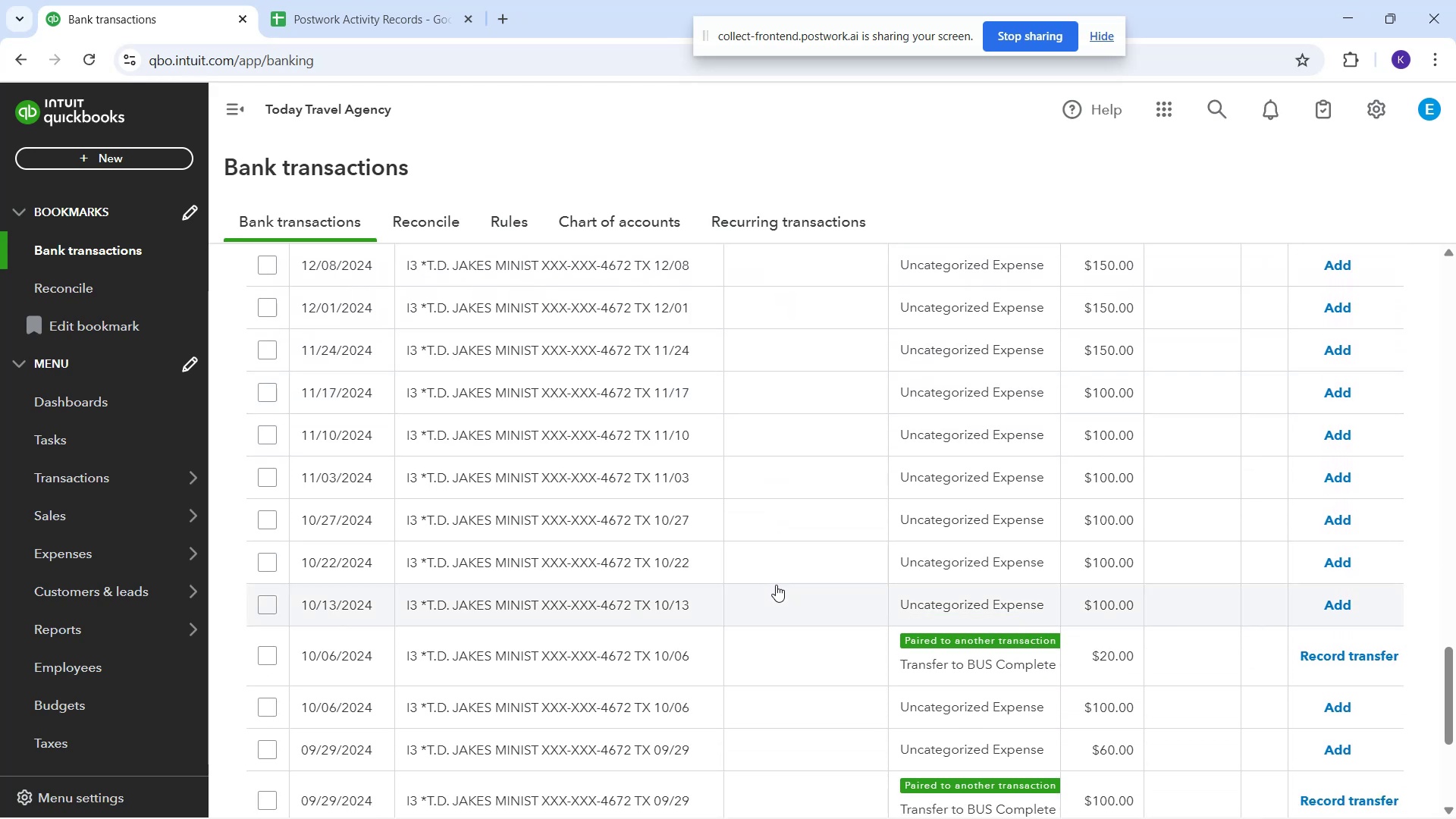 
scroll: coordinate [804, 567], scroll_direction: down, amount: 1.0
 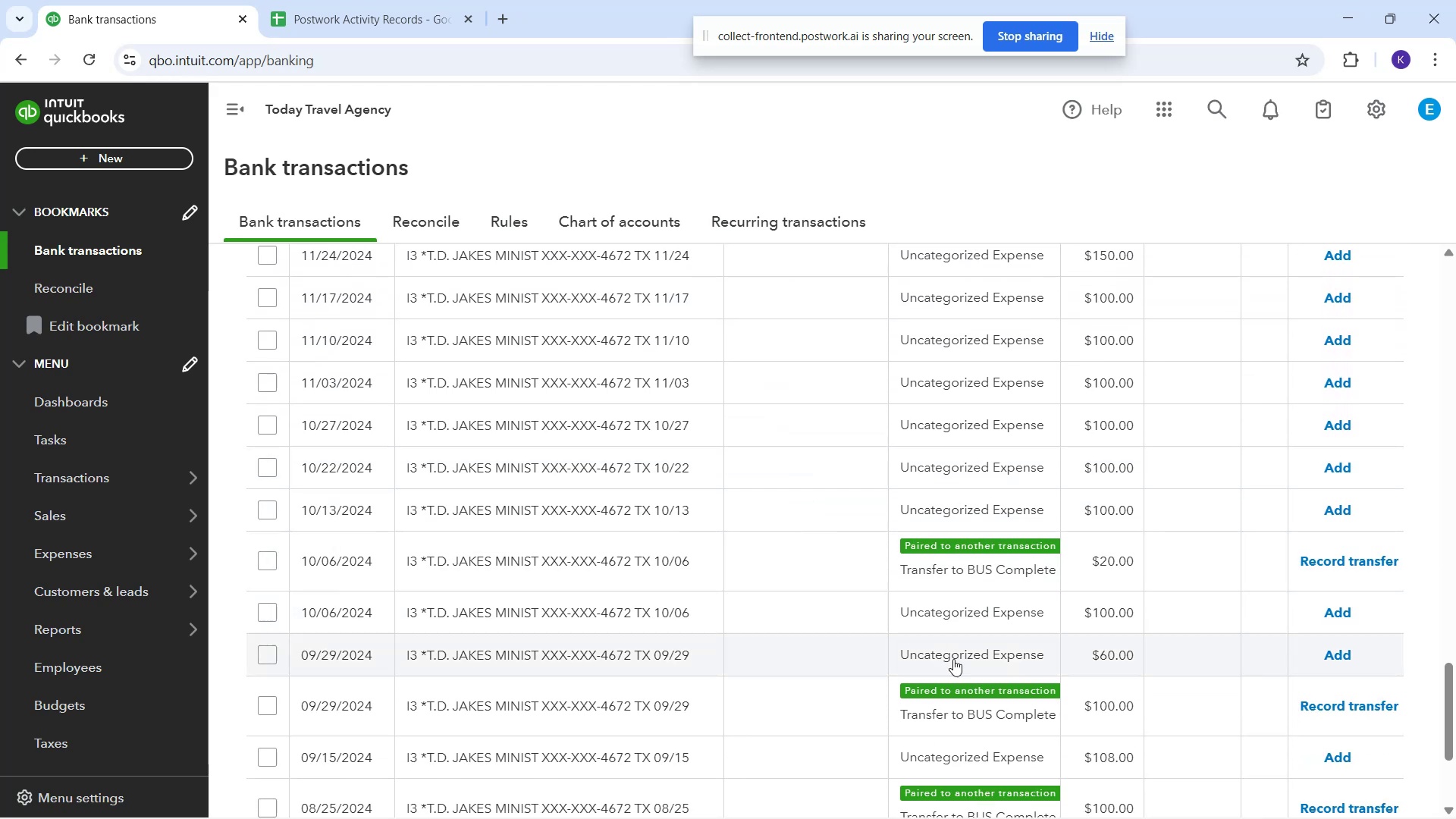 
scroll: coordinate [996, 448], scroll_direction: up, amount: 27.0
 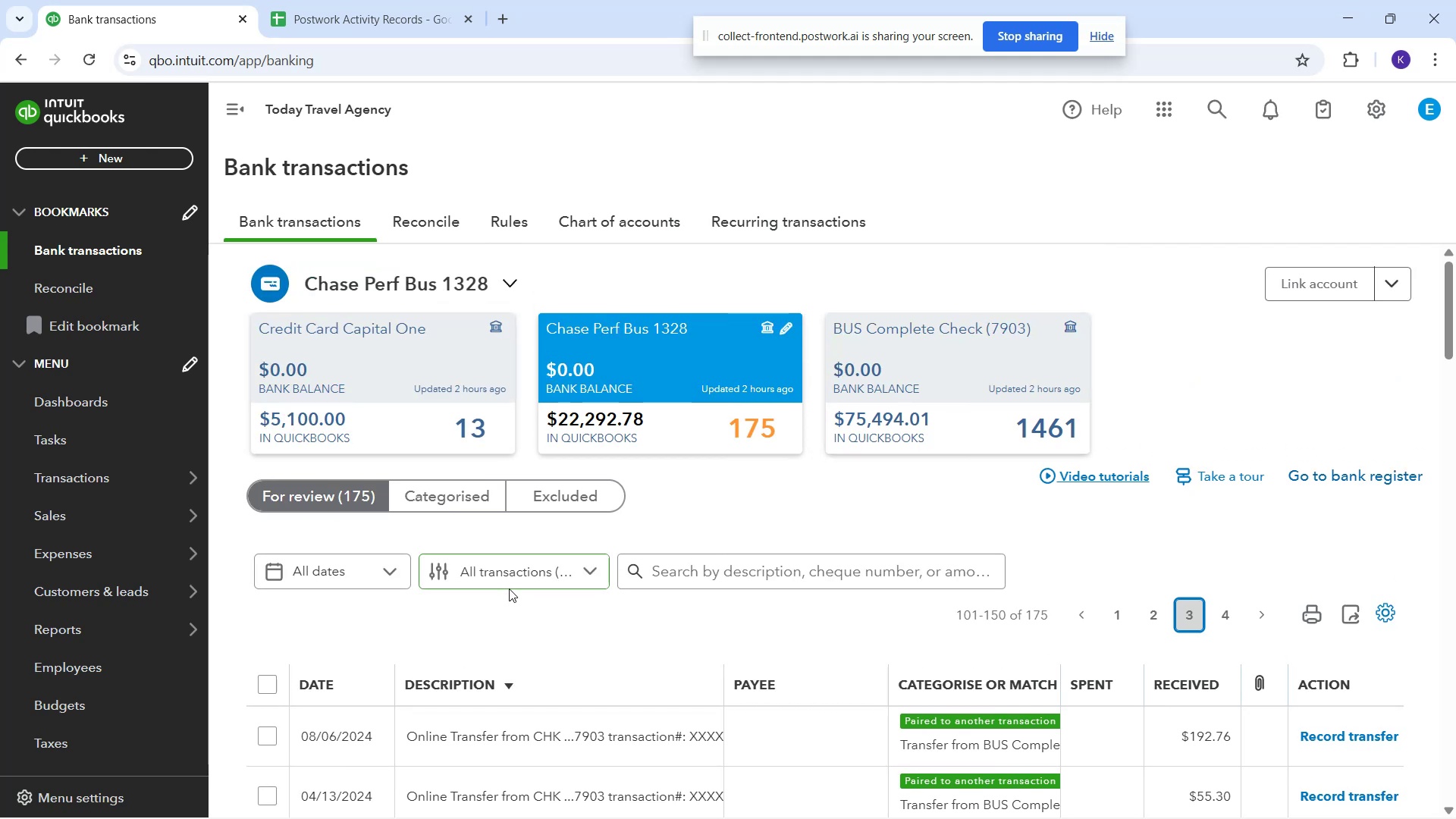 
left_click([407, 451])
 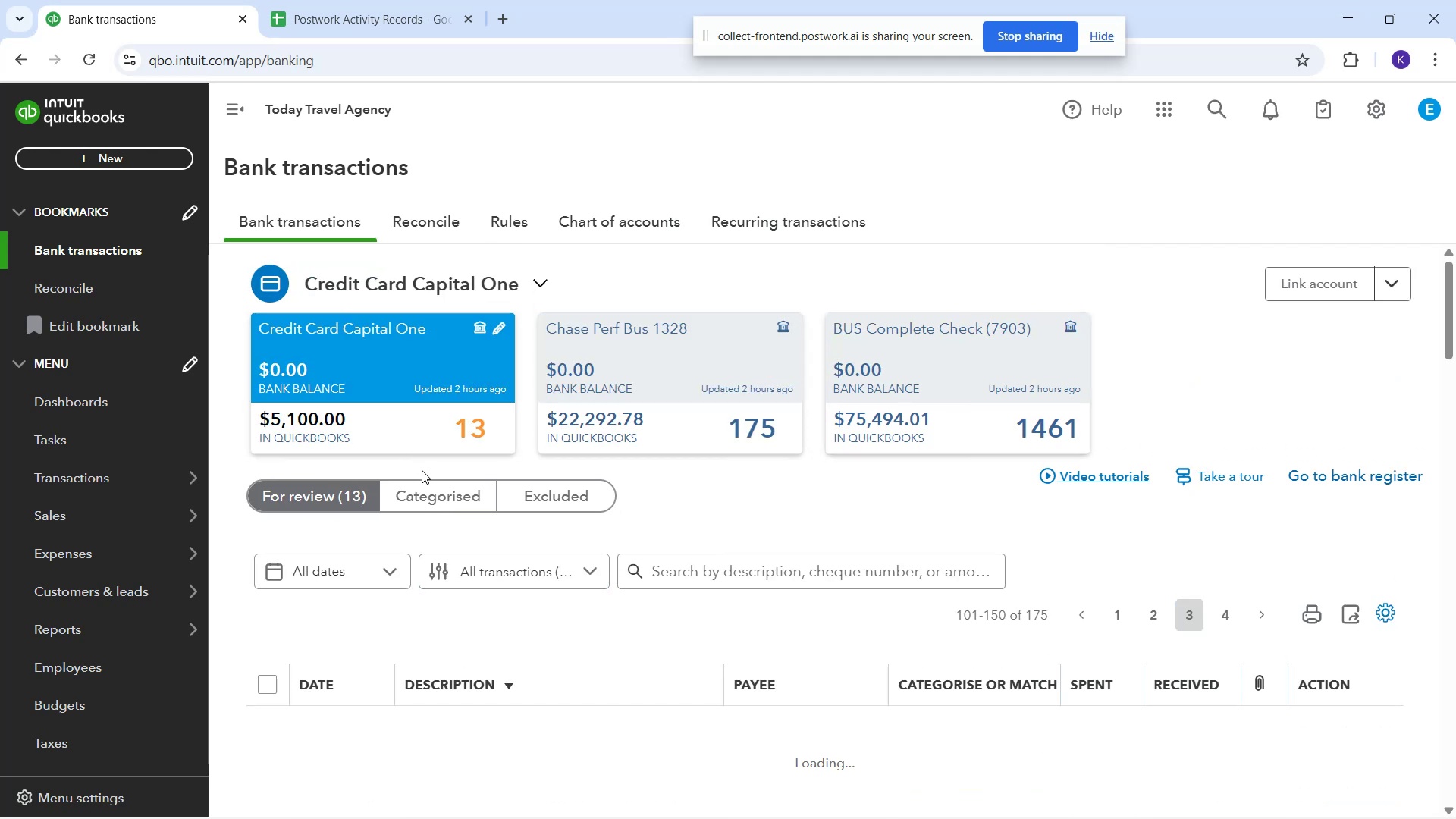 
mouse_move([707, 663])
 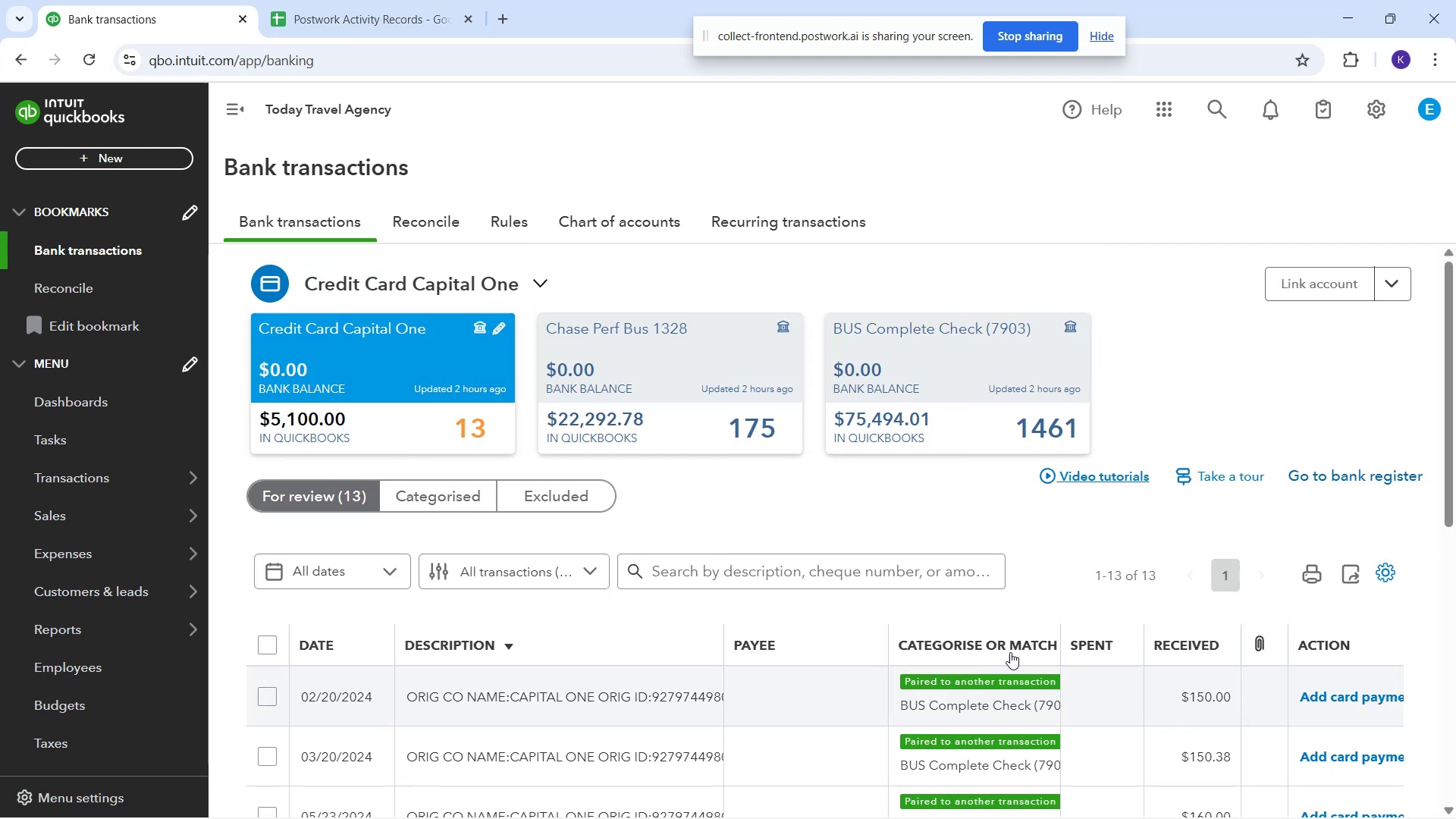 
scroll: coordinate [1096, 543], scroll_direction: down, amount: 8.0
 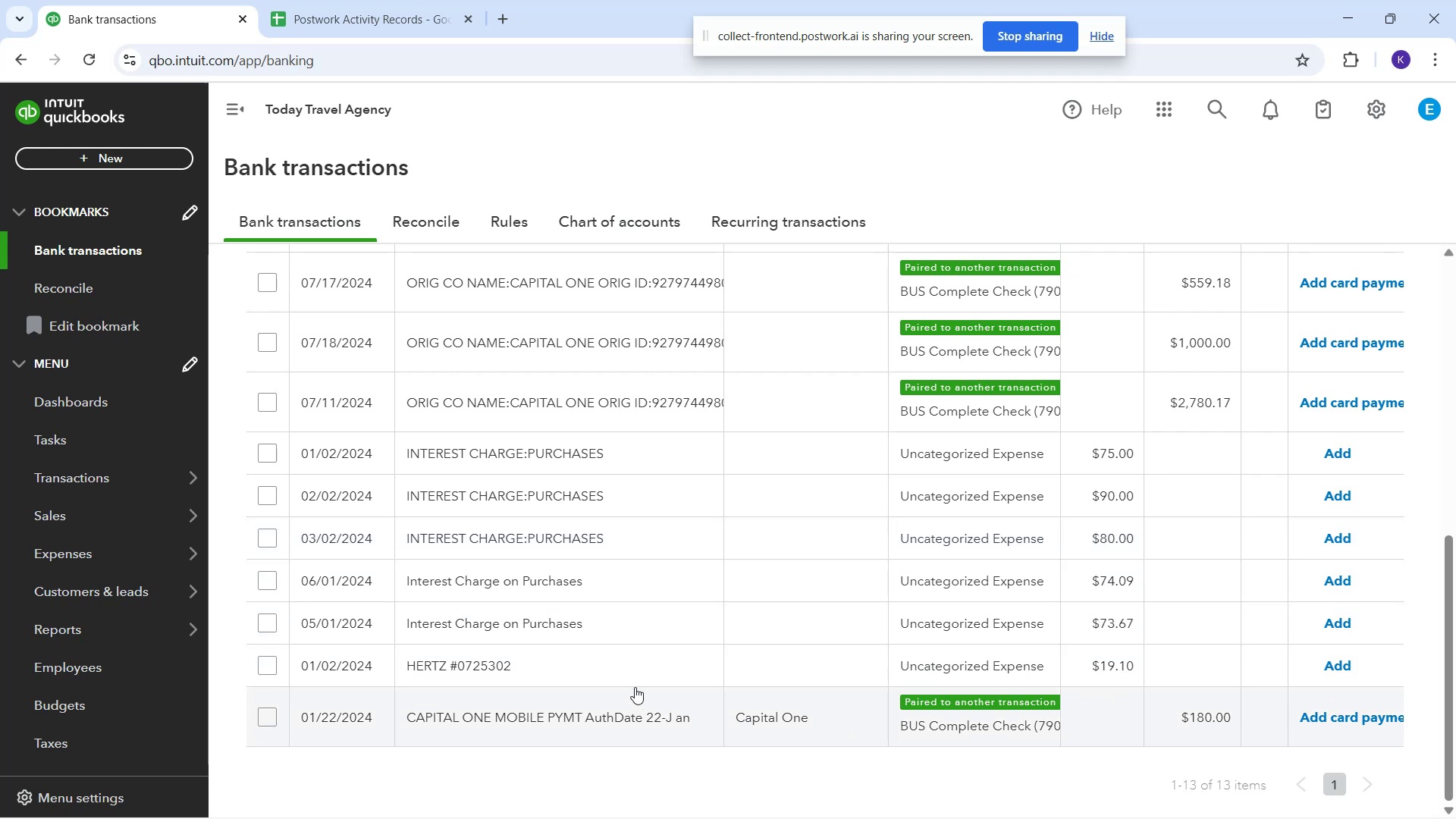 
left_click([620, 677])
 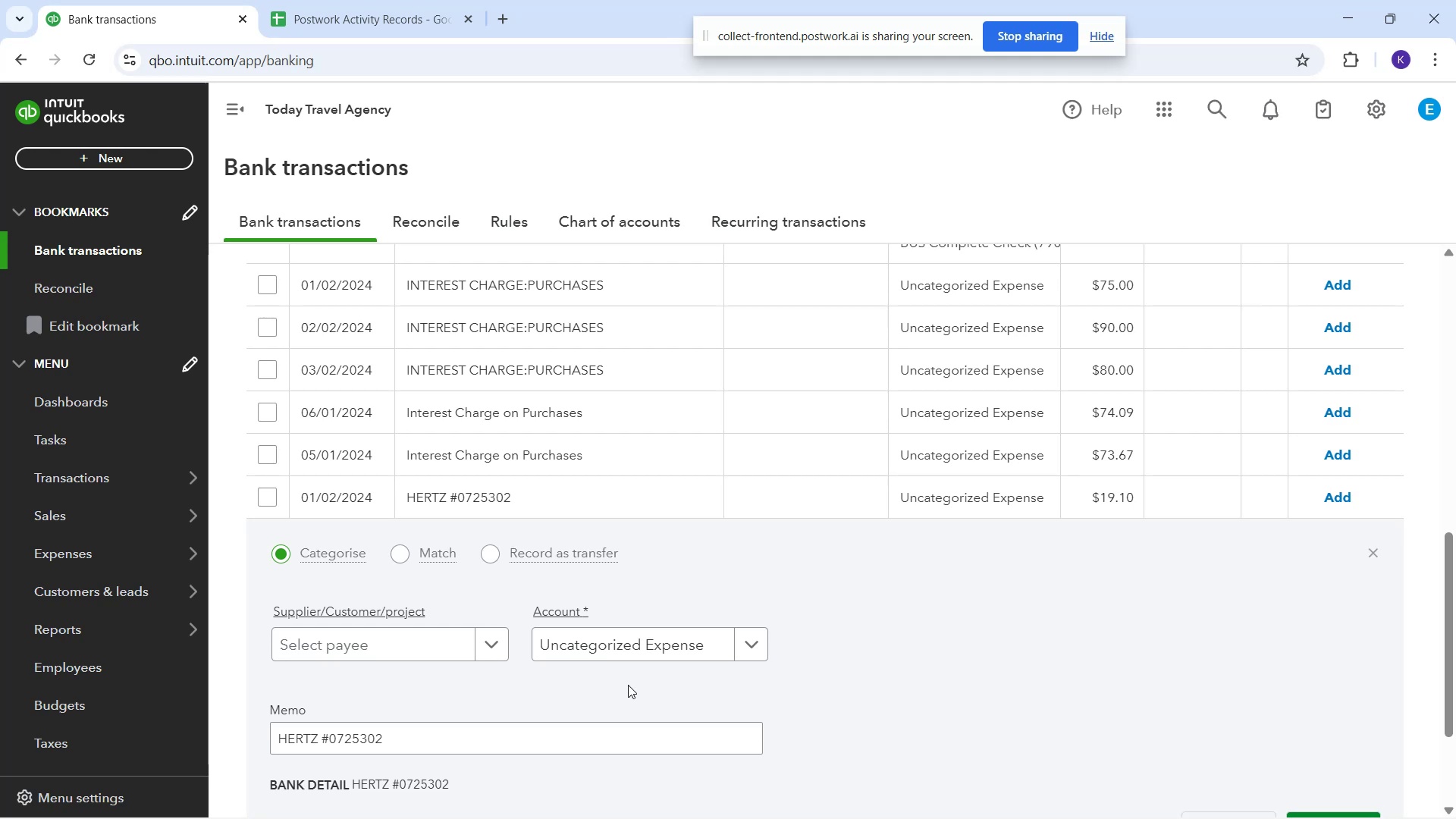 
wait(12.23)
 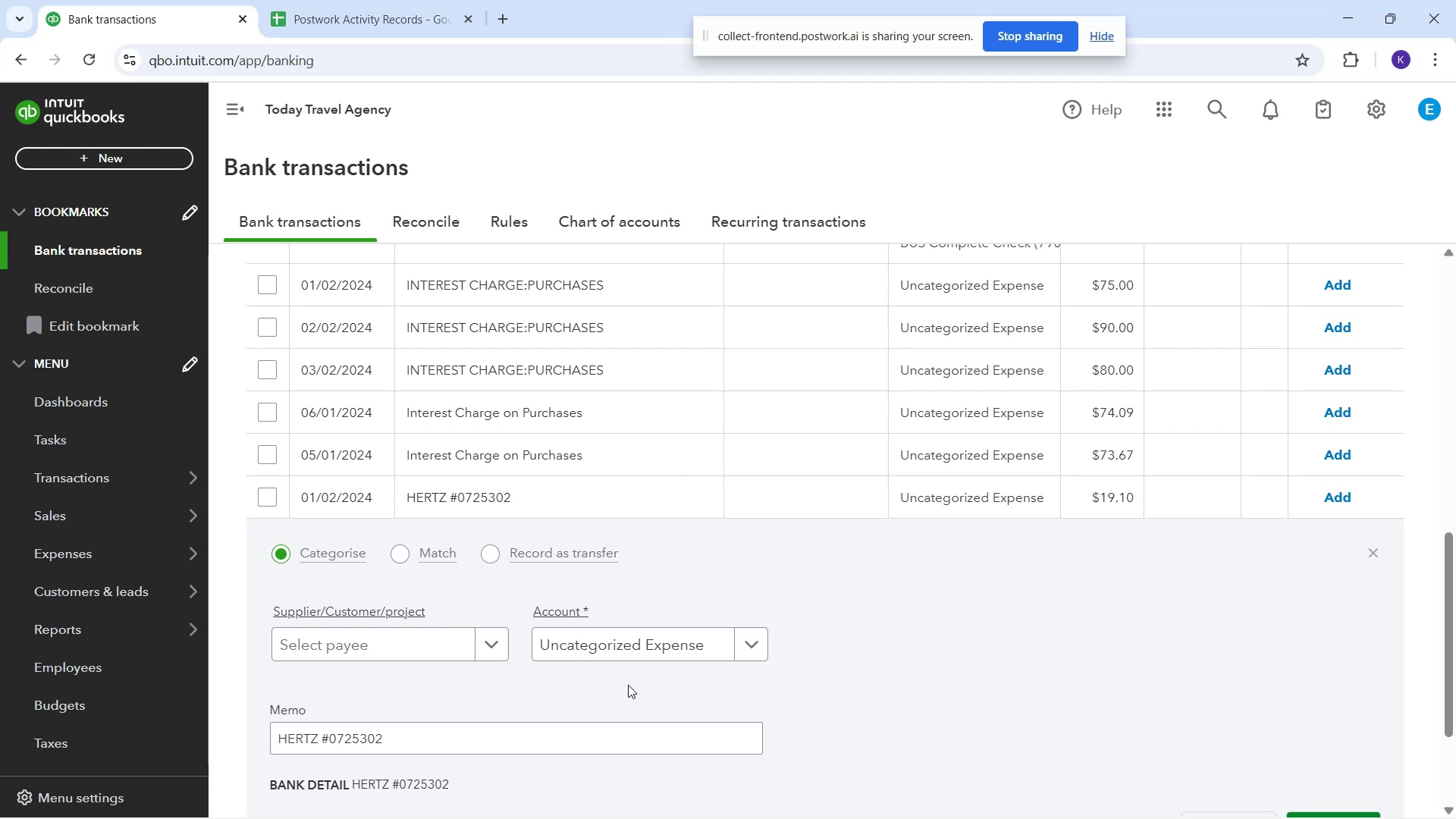 
left_click([643, 638])
 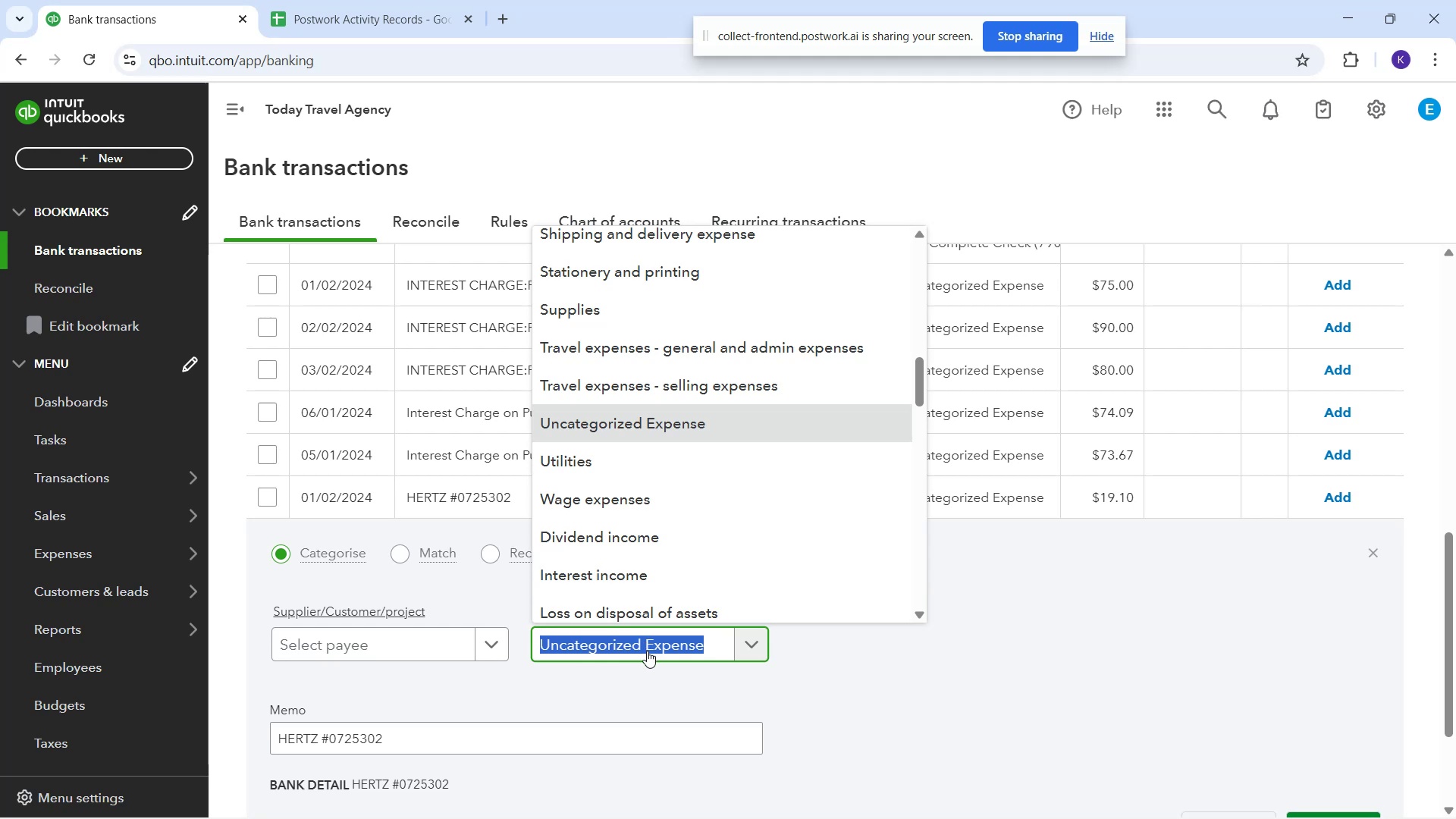 
wait(12.07)
 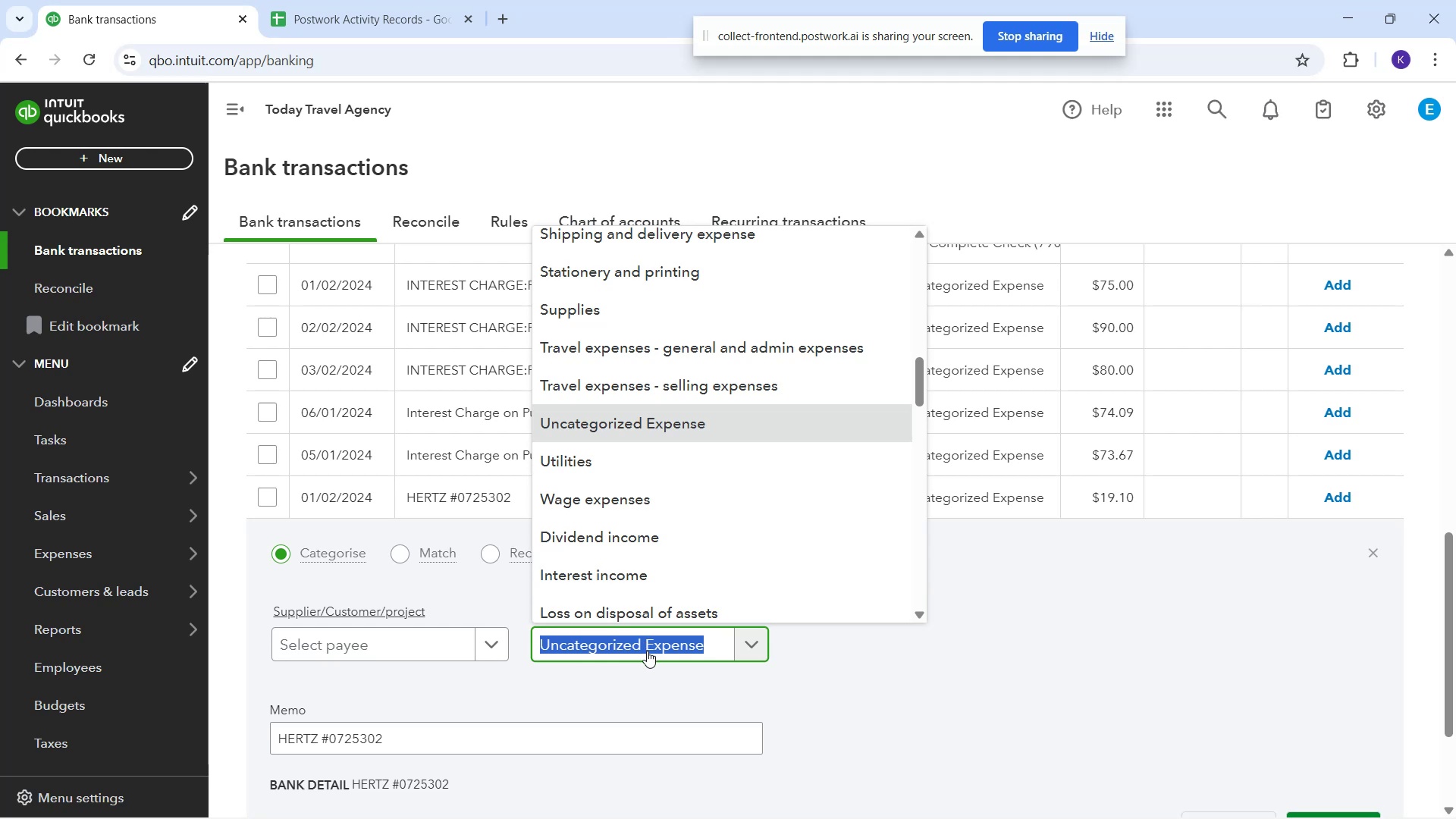 
type(tra)
 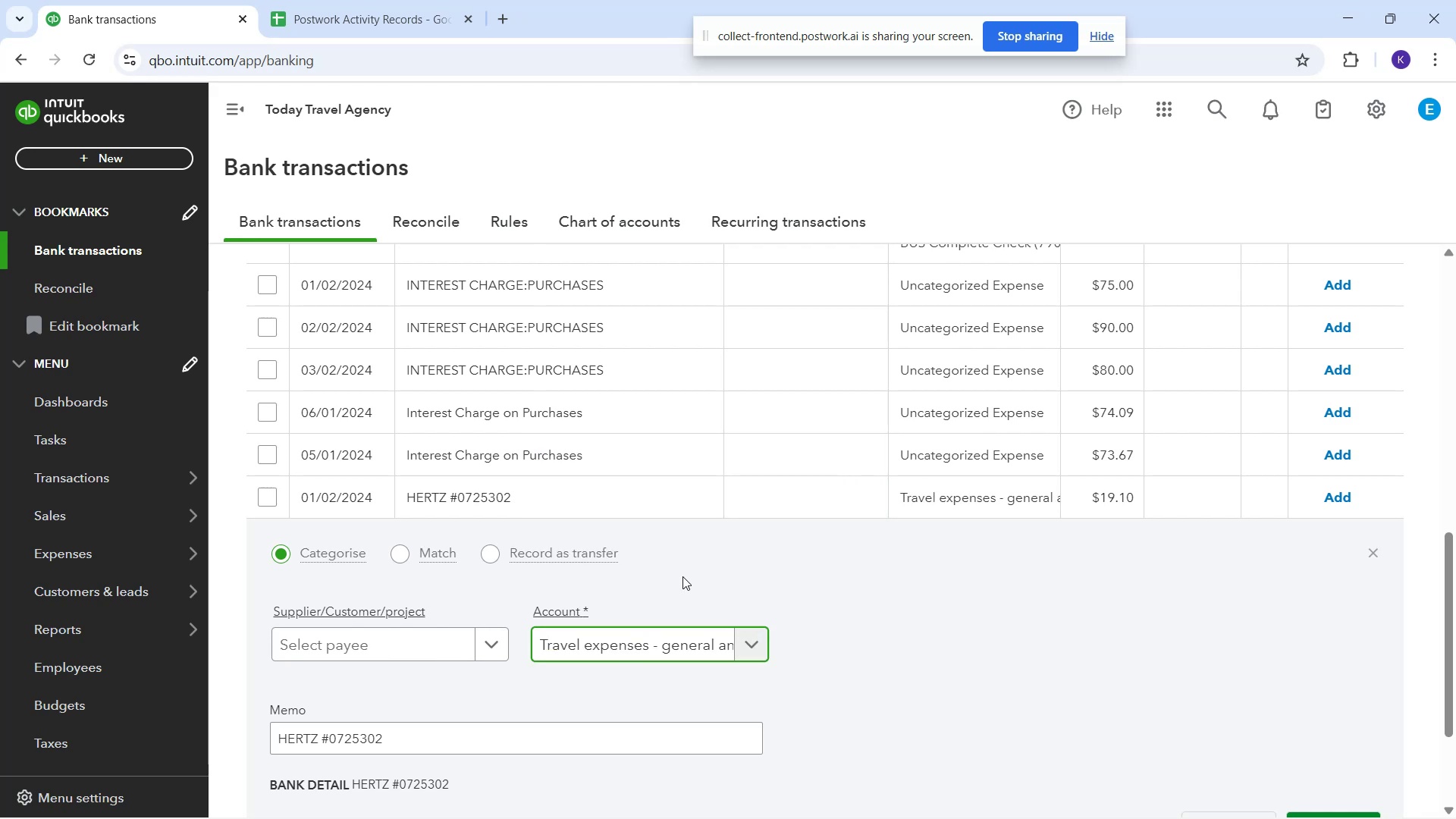 
left_click([387, 654])
 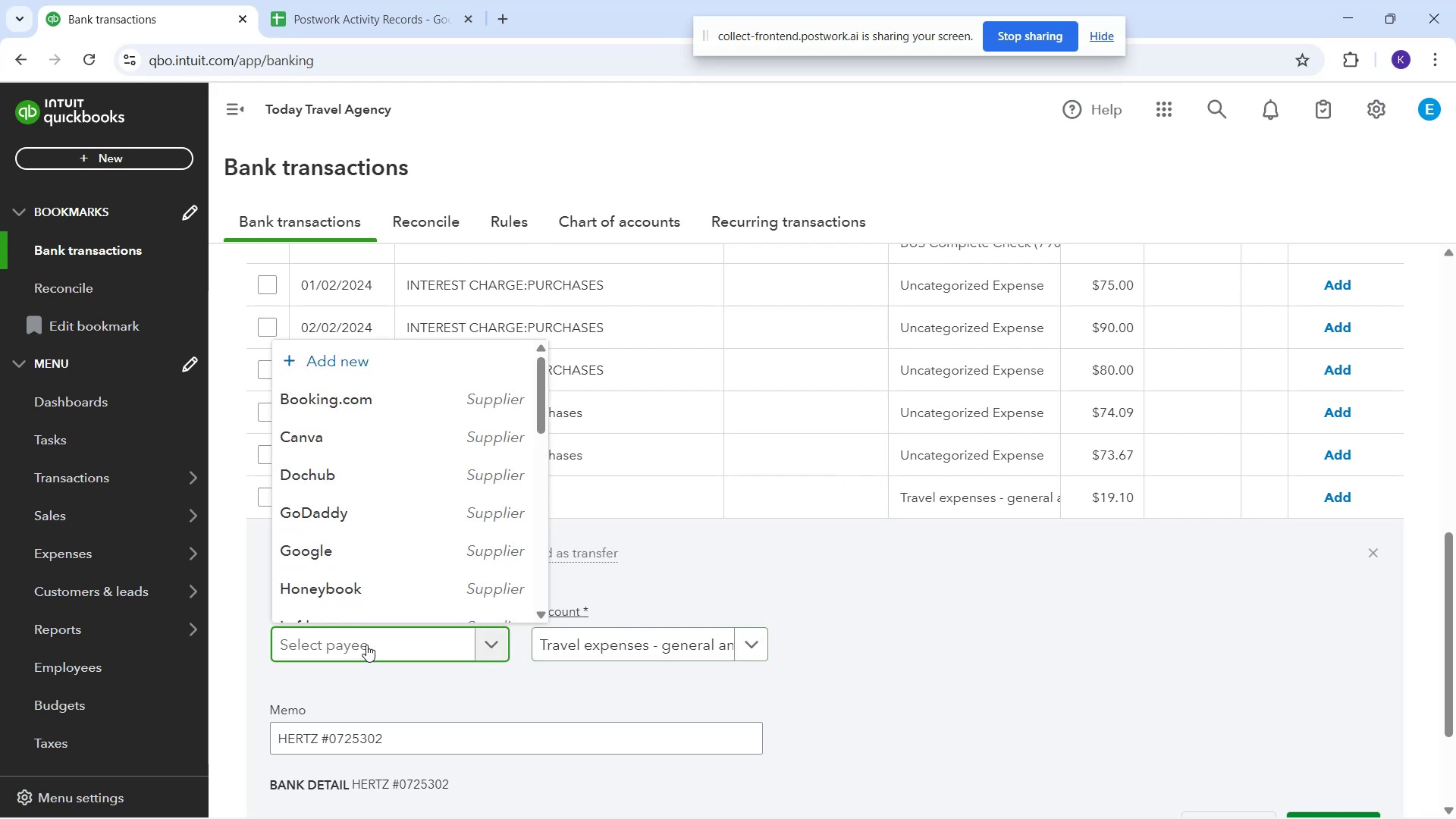 
type(Hertz)
 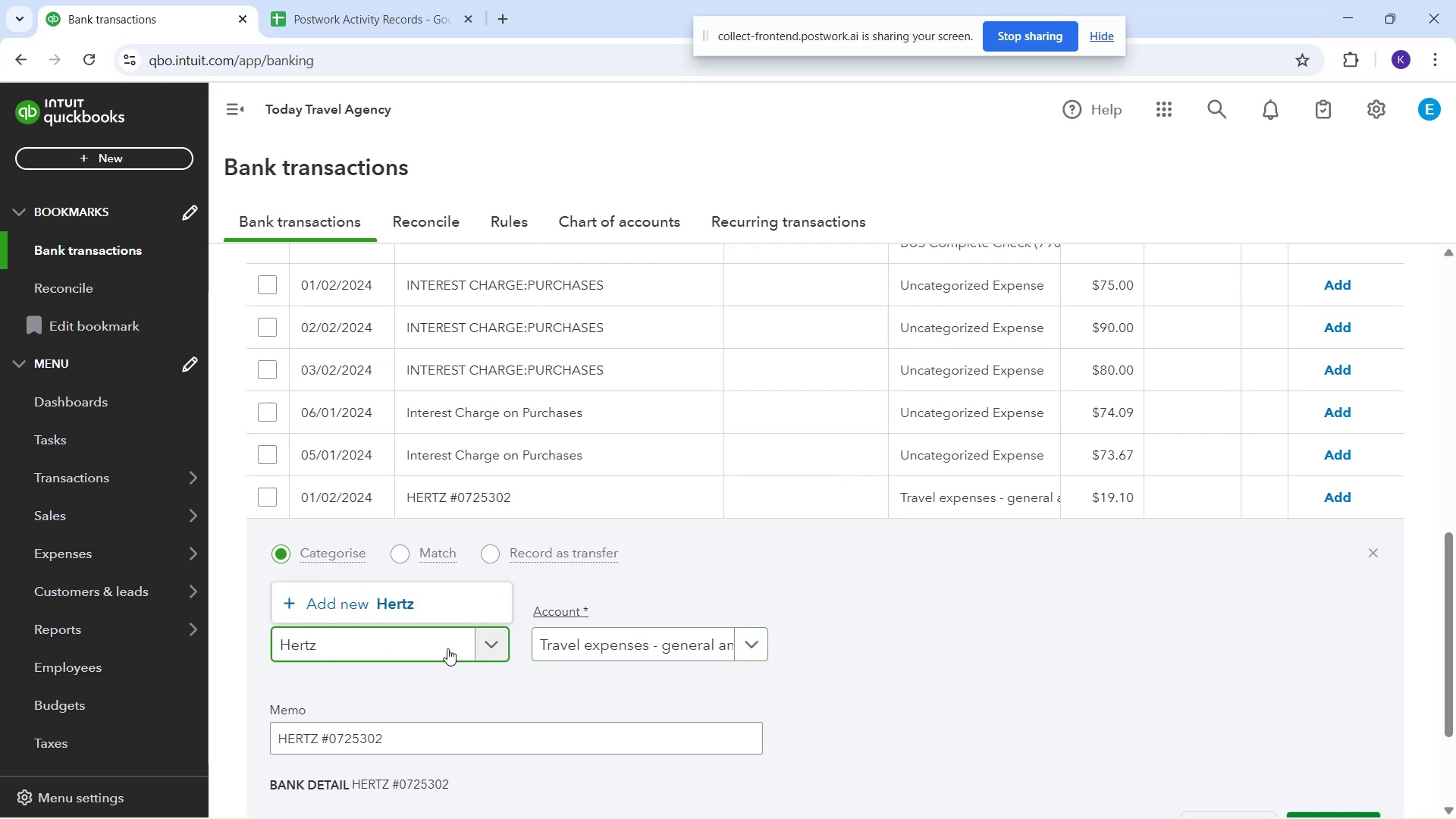 
left_click([391, 593])
 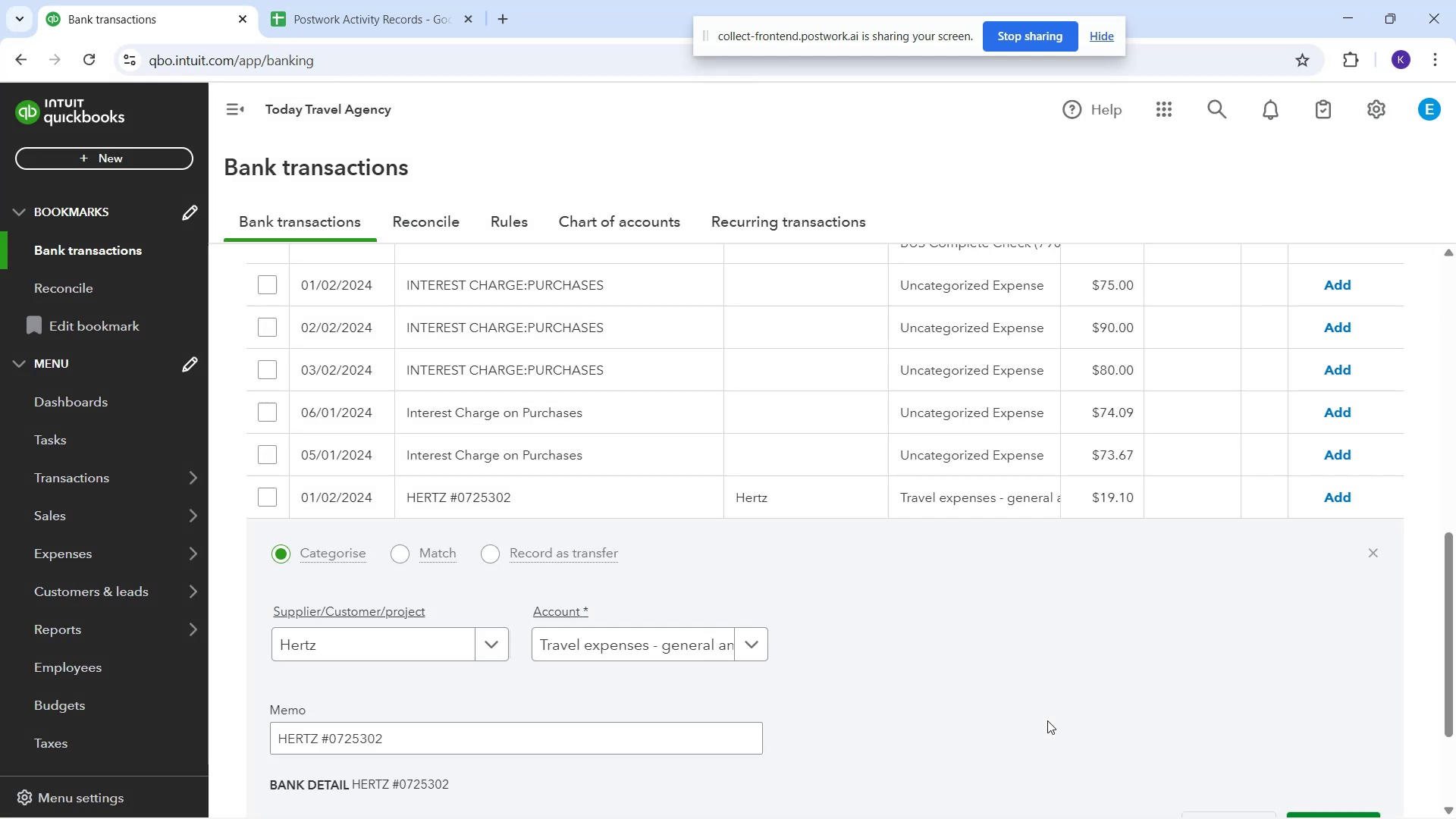 
scroll: coordinate [1048, 702], scroll_direction: down, amount: 1.0
 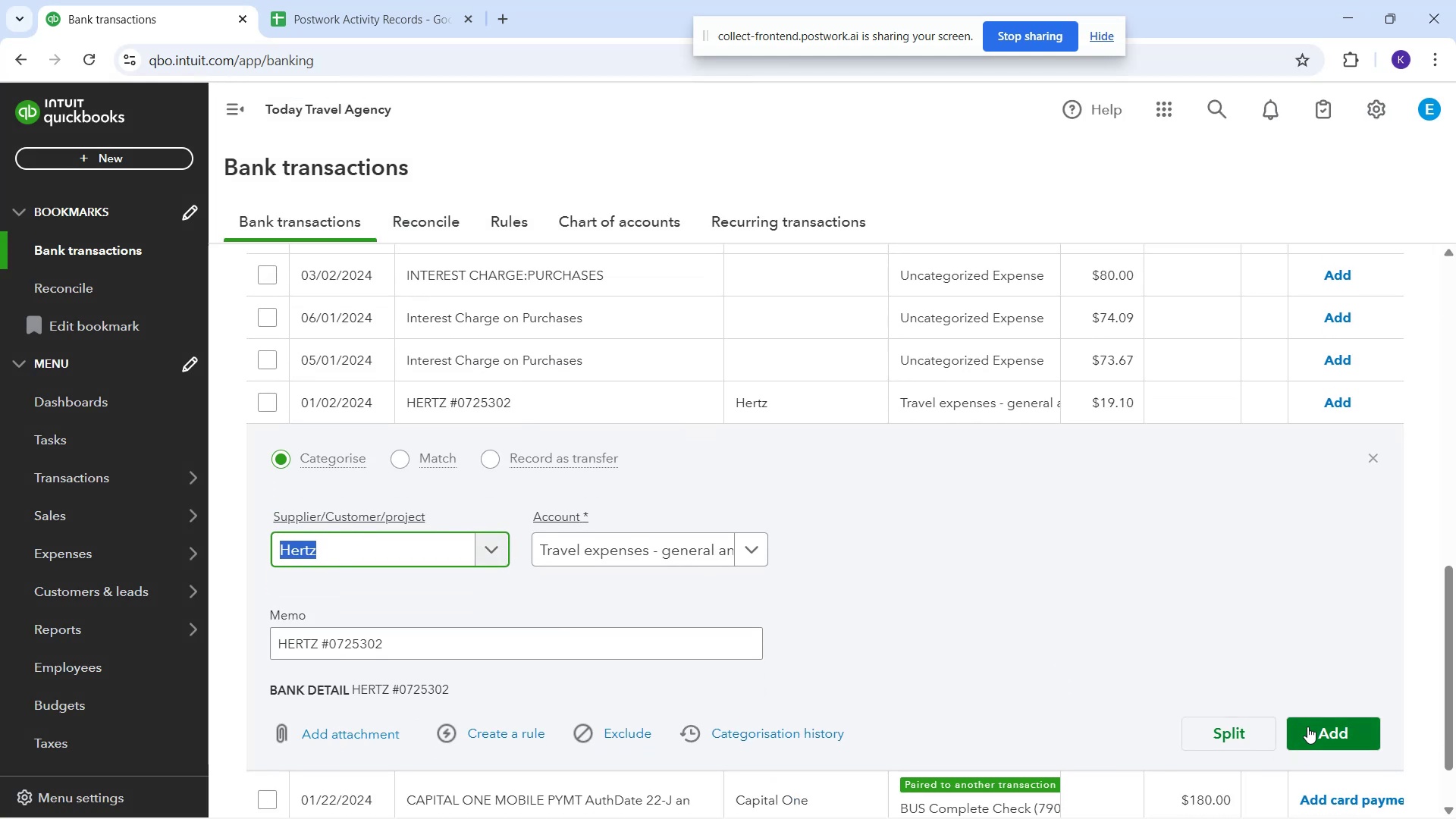 
left_click([1319, 737])
 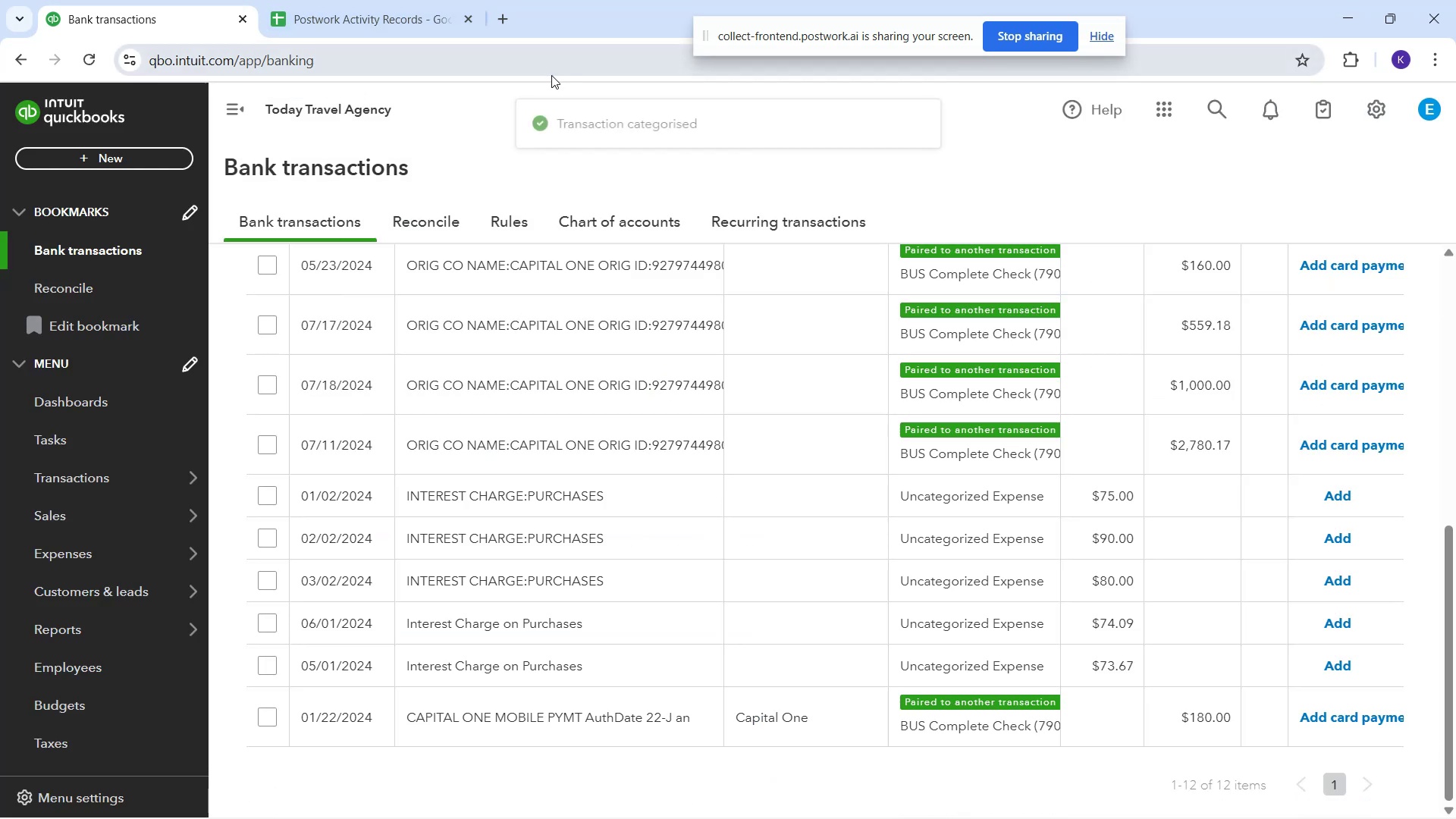 
scroll: coordinate [852, 599], scroll_direction: down, amount: 3.0
 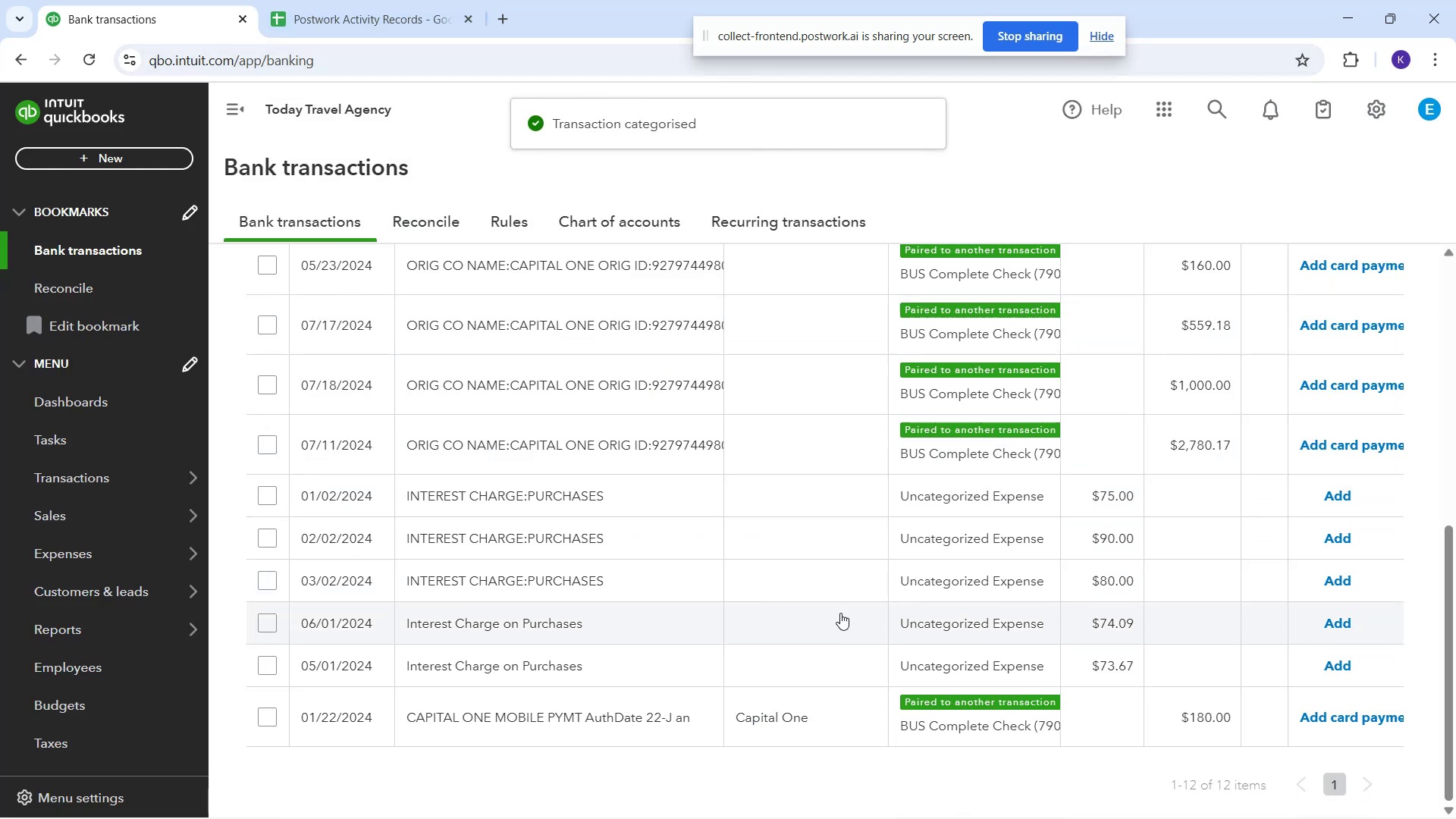 
scroll: coordinate [789, 585], scroll_direction: up, amount: 10.0
 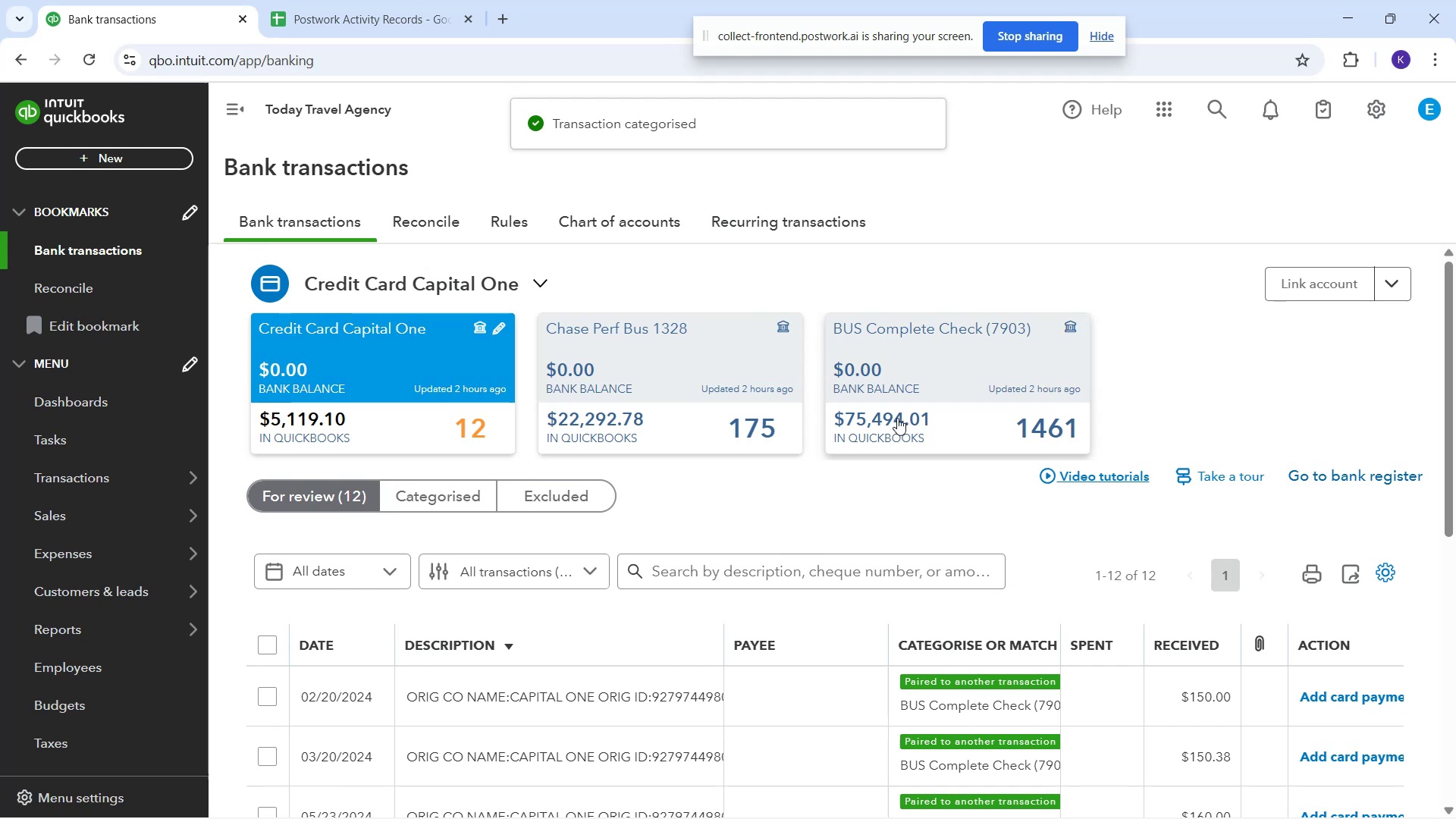 
left_click([902, 416])
 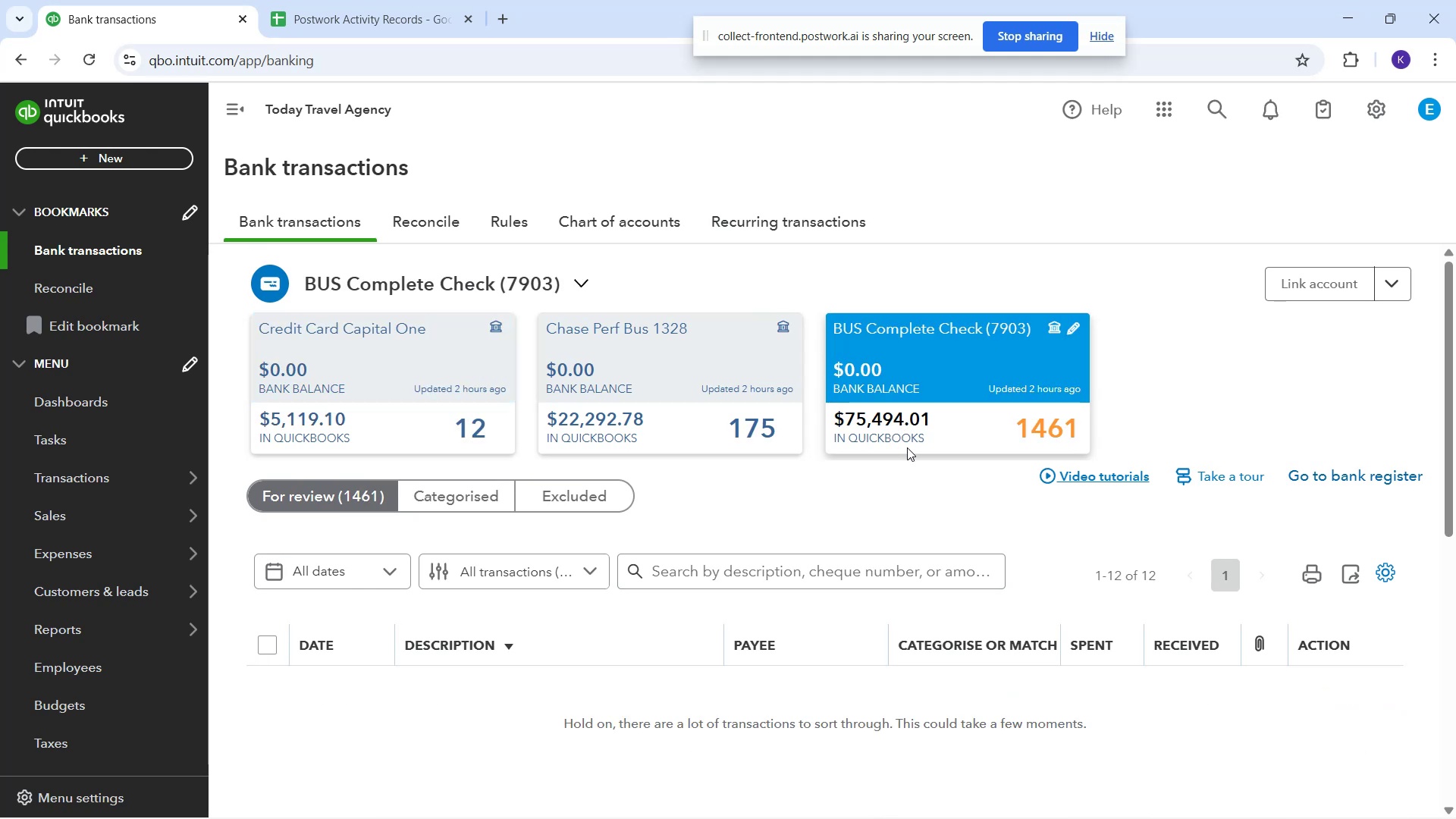 
scroll: coordinate [930, 517], scroll_direction: down, amount: 25.0
 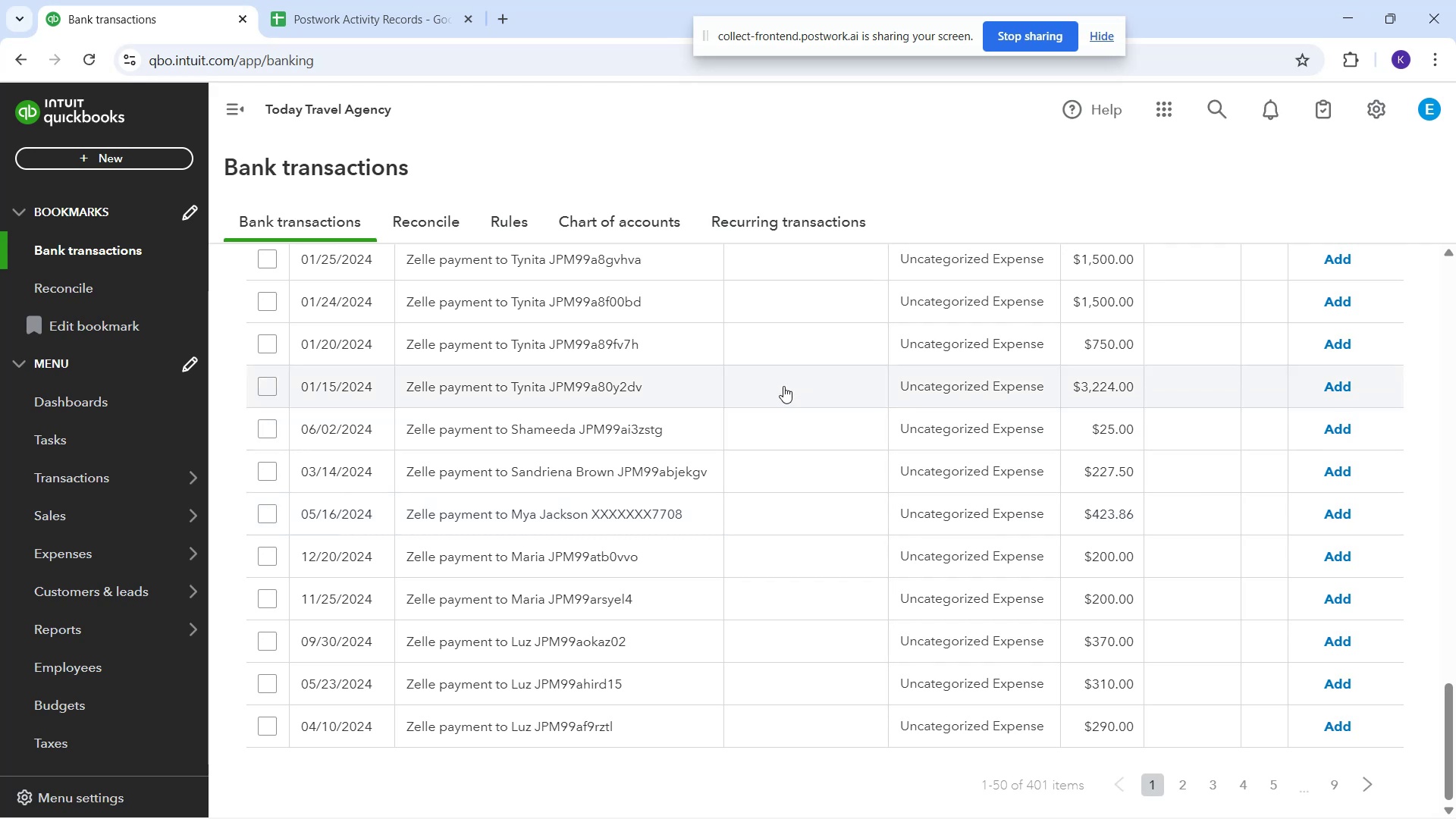 
wait(7.45)
 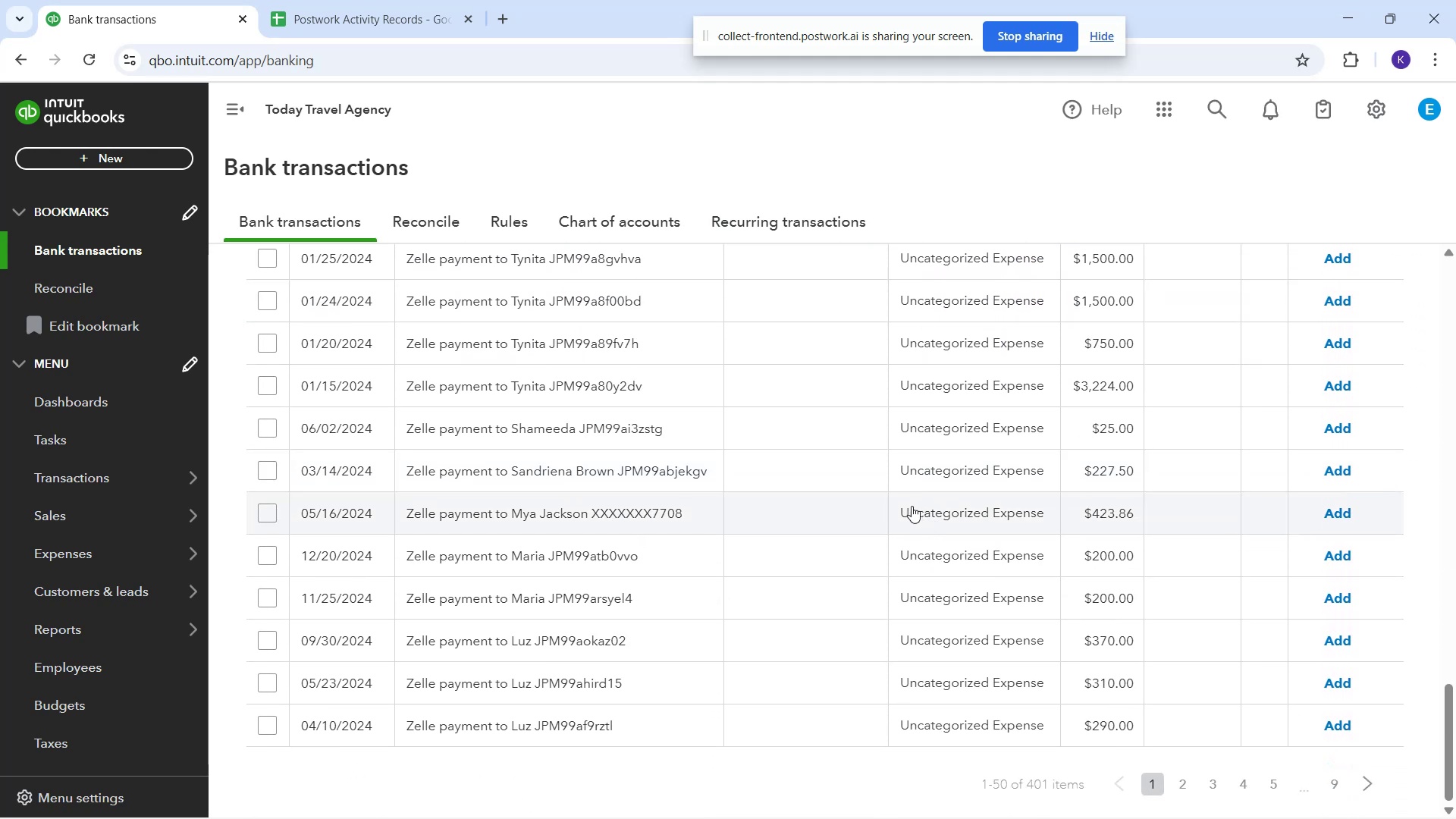 
left_click([422, 546])
 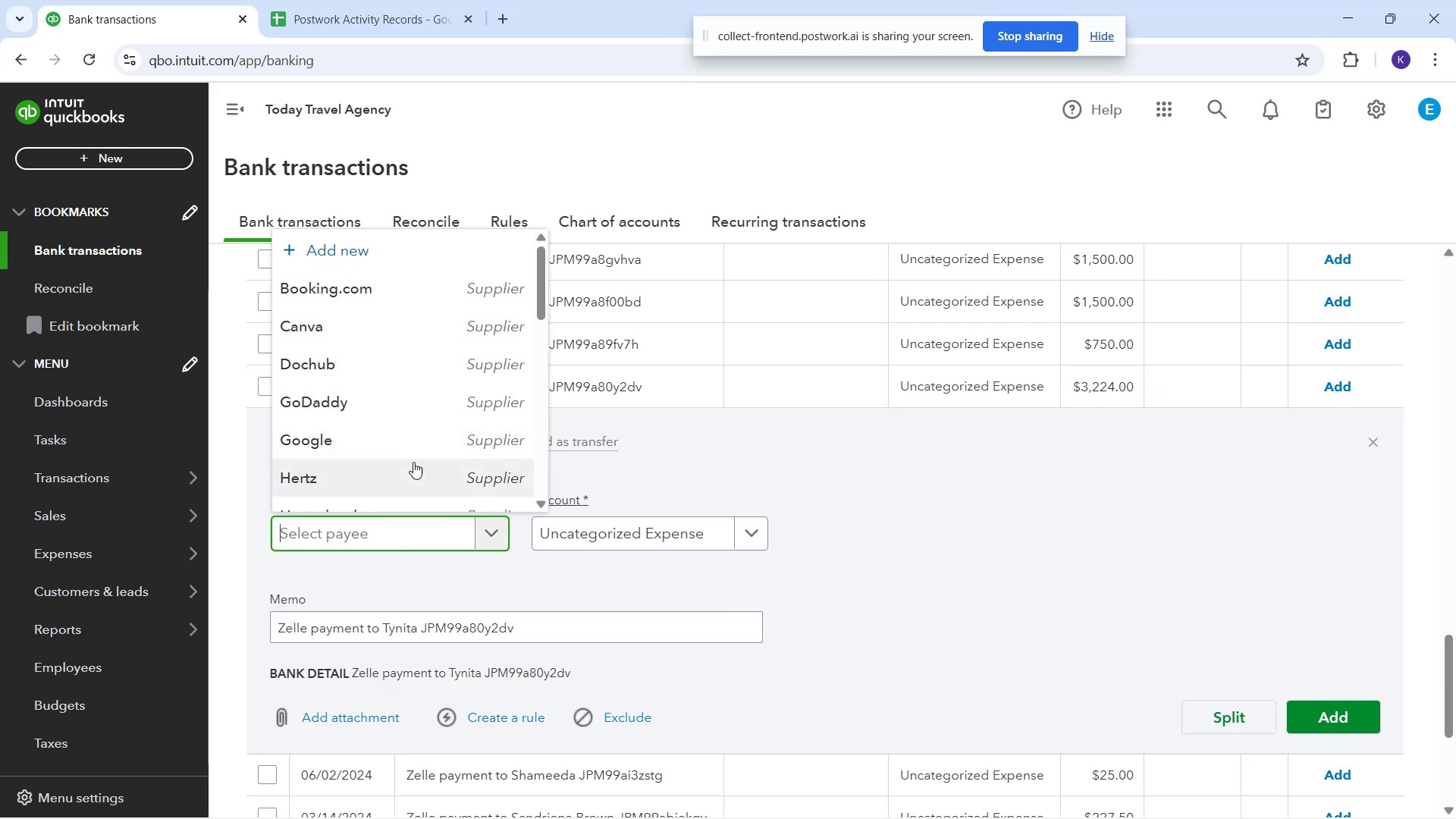 
type(y)
key(Backspace)
type(ty)
 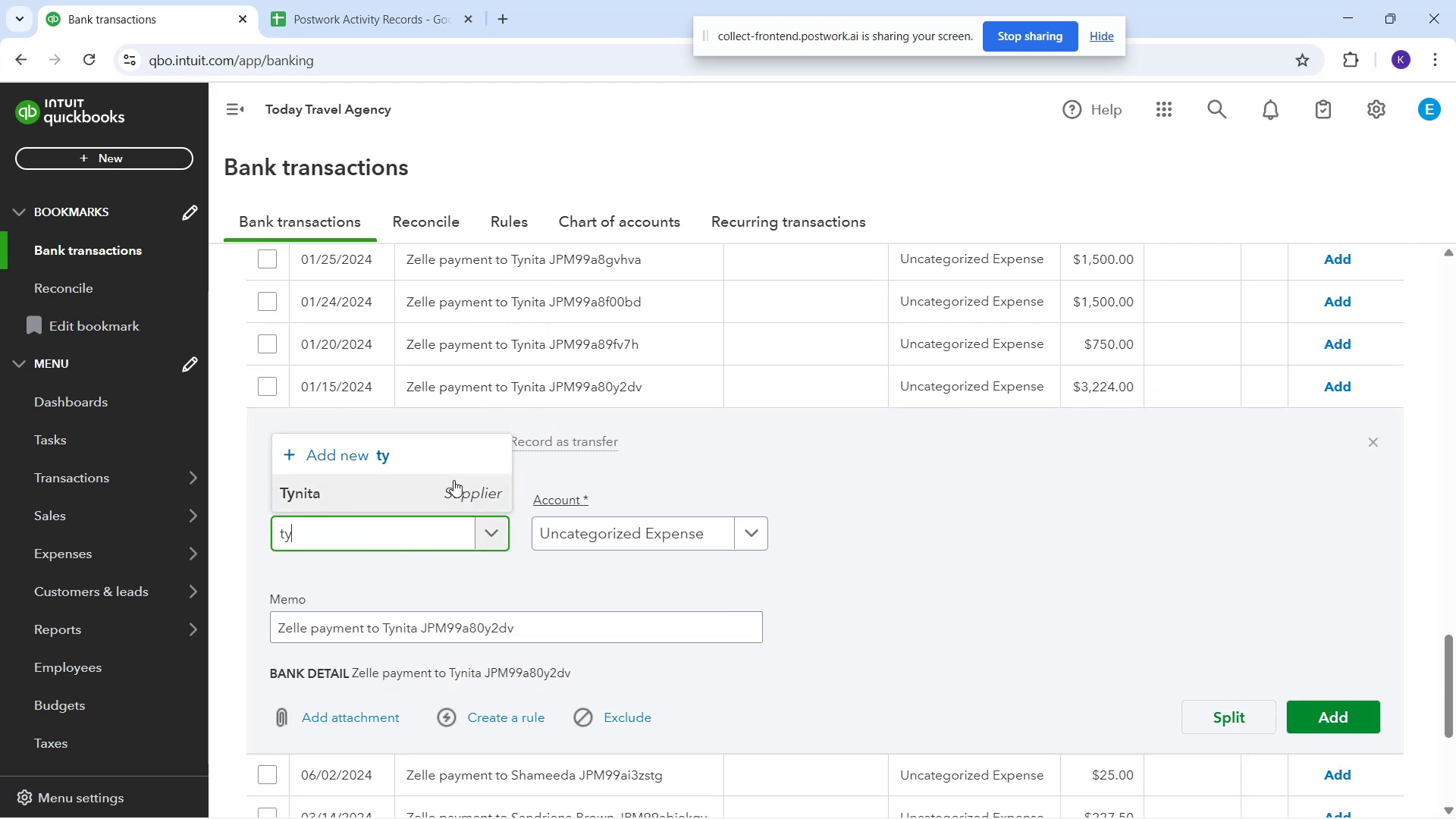 
left_click([460, 491])
 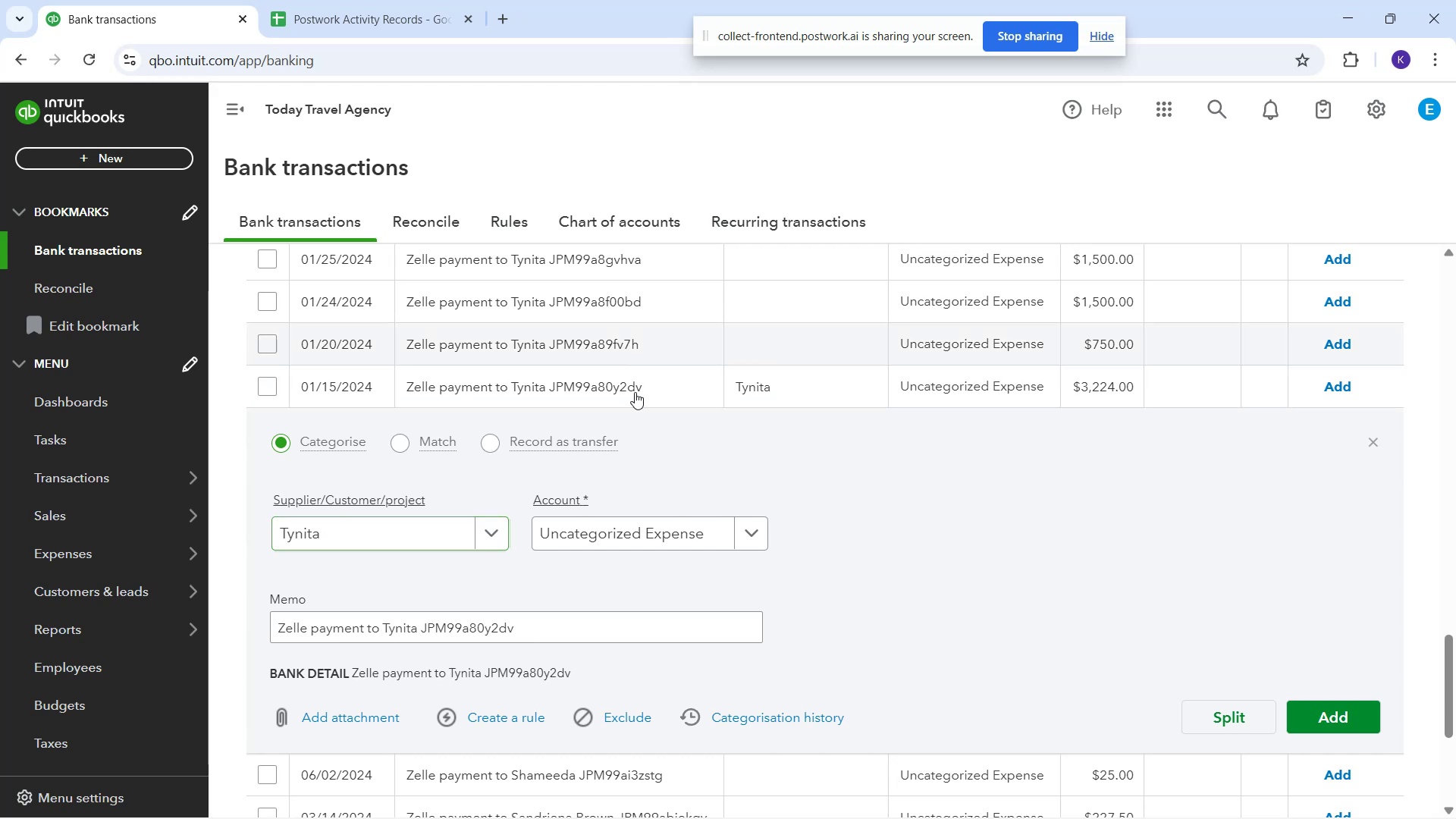 
left_click([470, 472])
 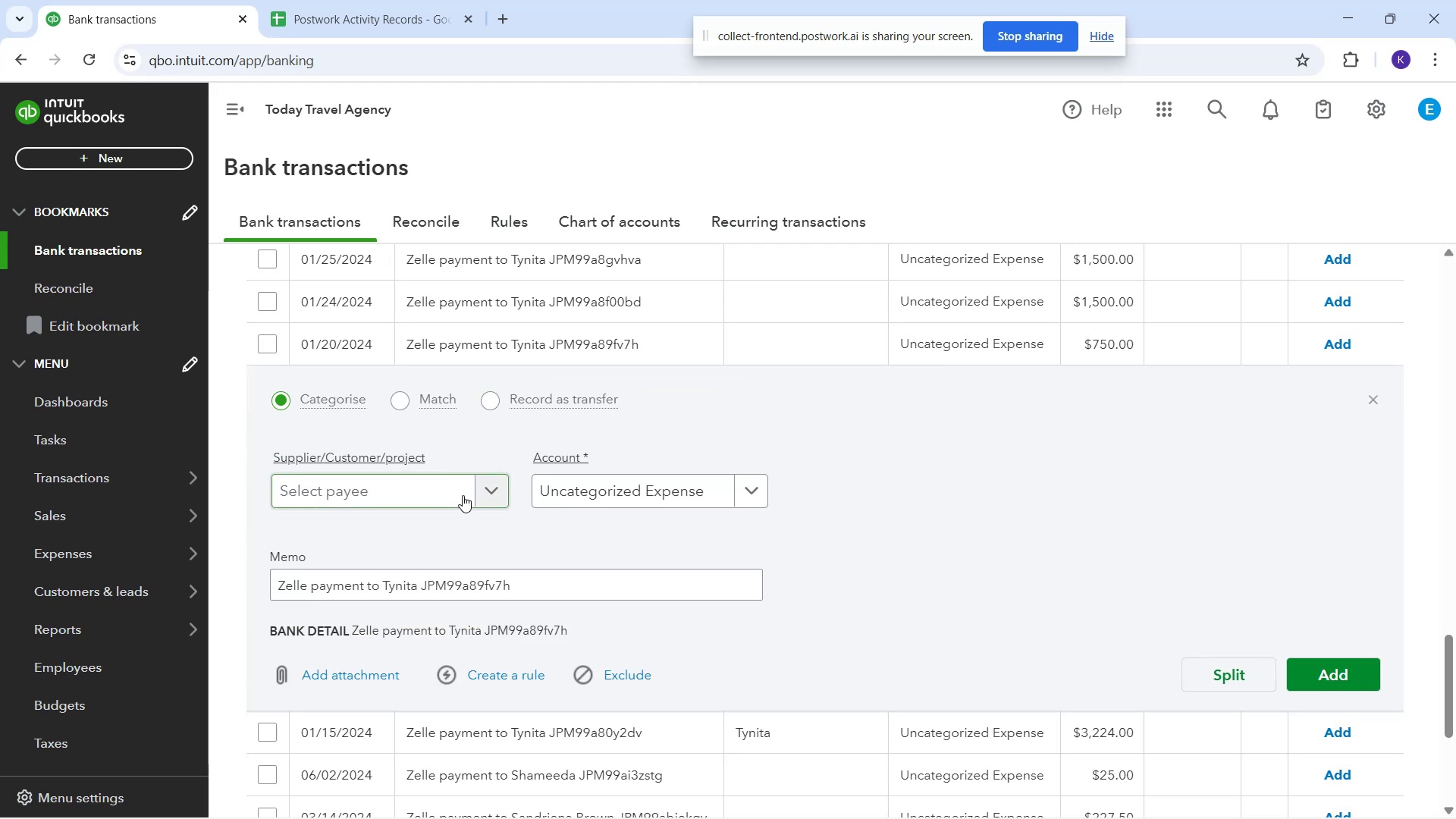 
left_click([463, 495])
 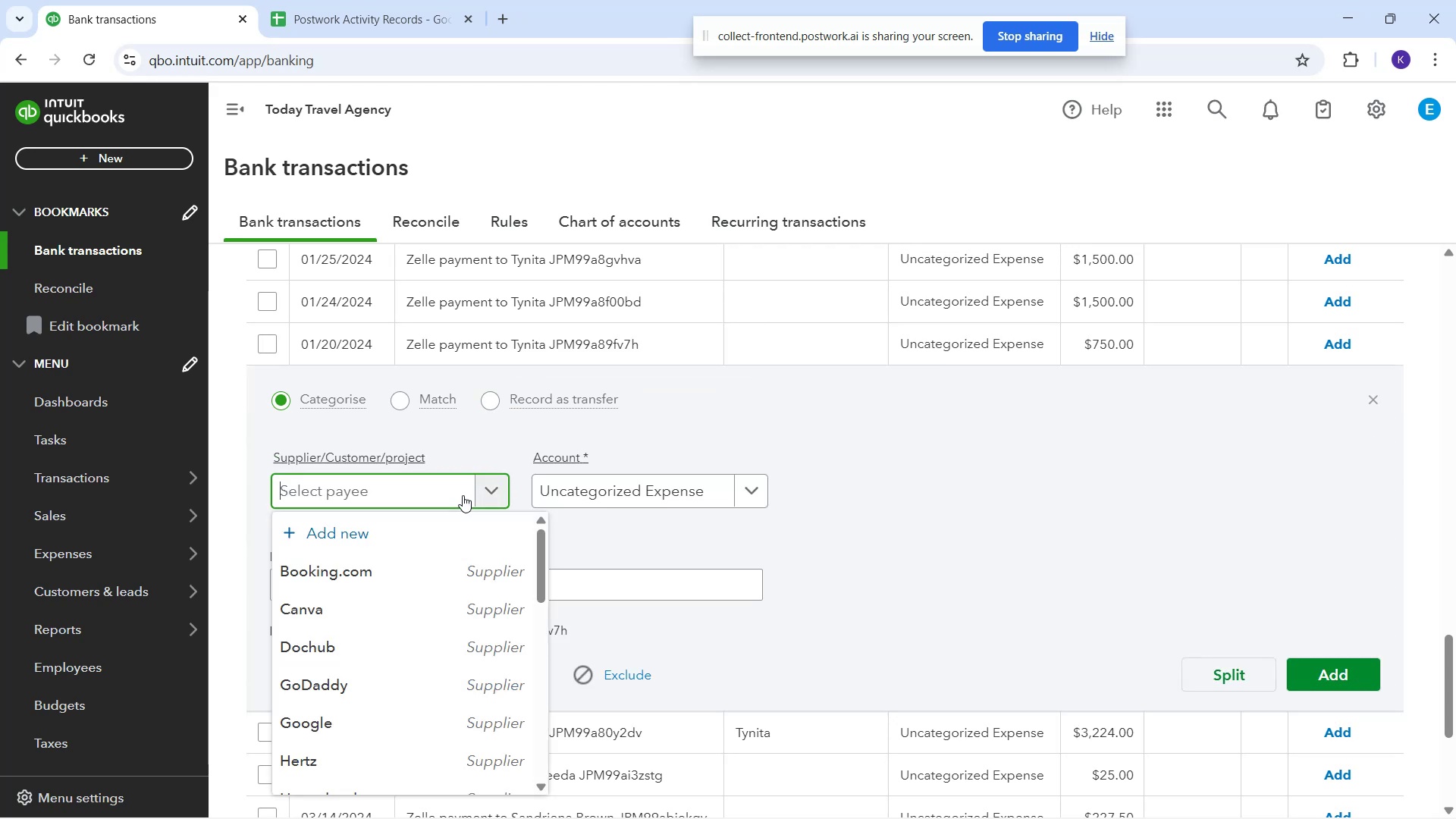 
type(ty)
 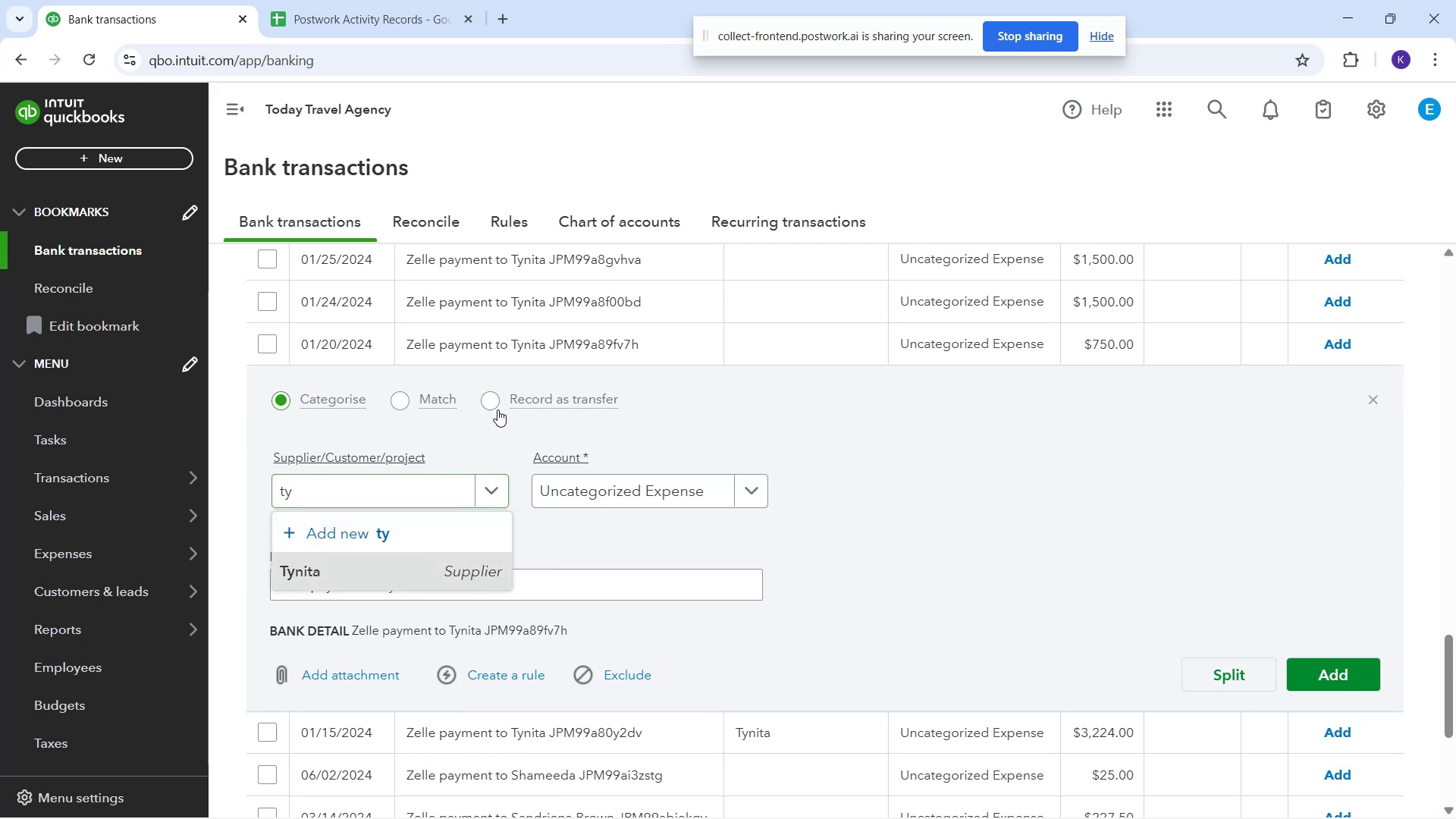 
left_click([558, 268])
 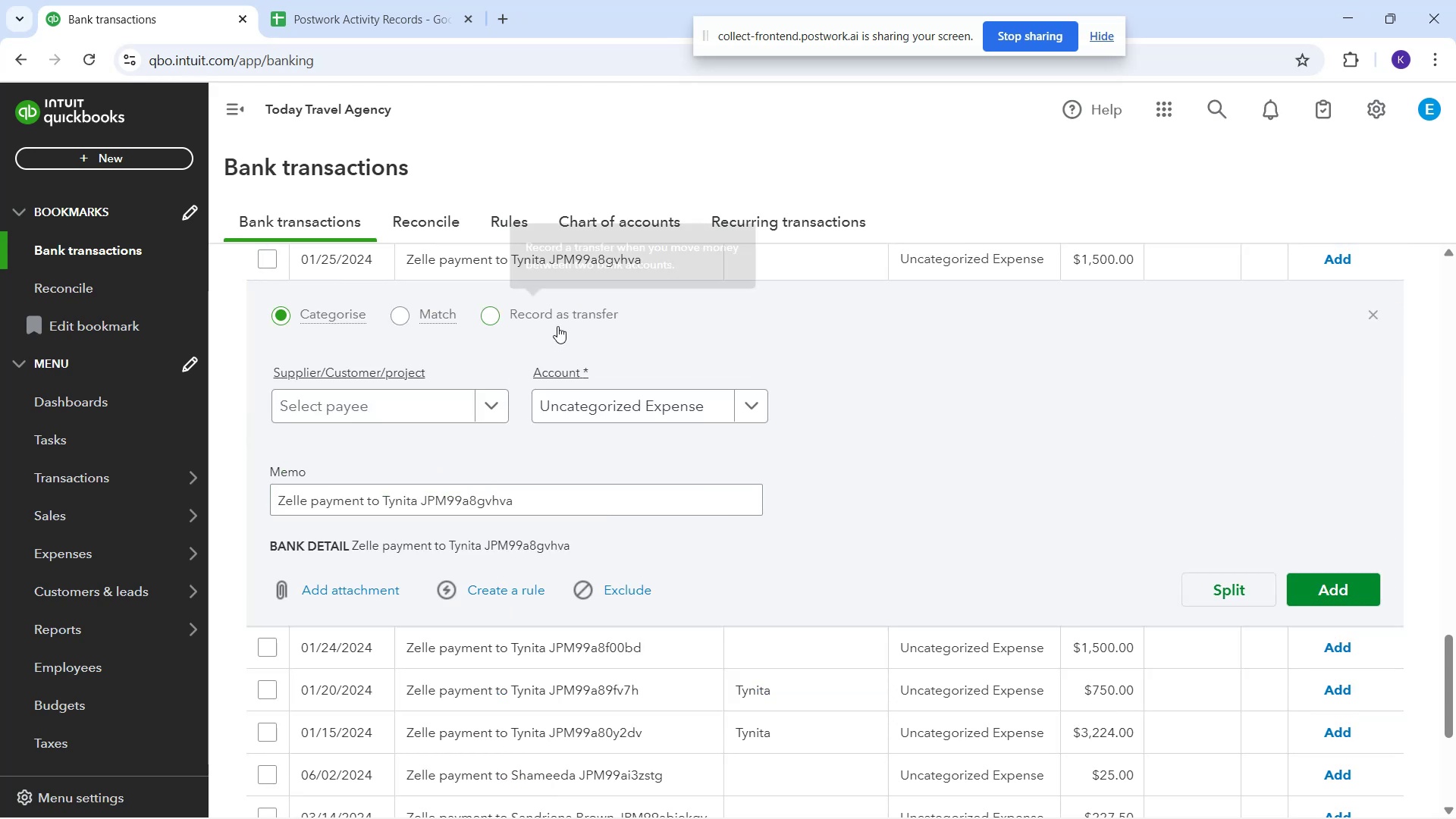 
scroll: coordinate [622, 423], scroll_direction: down, amount: 1.0
 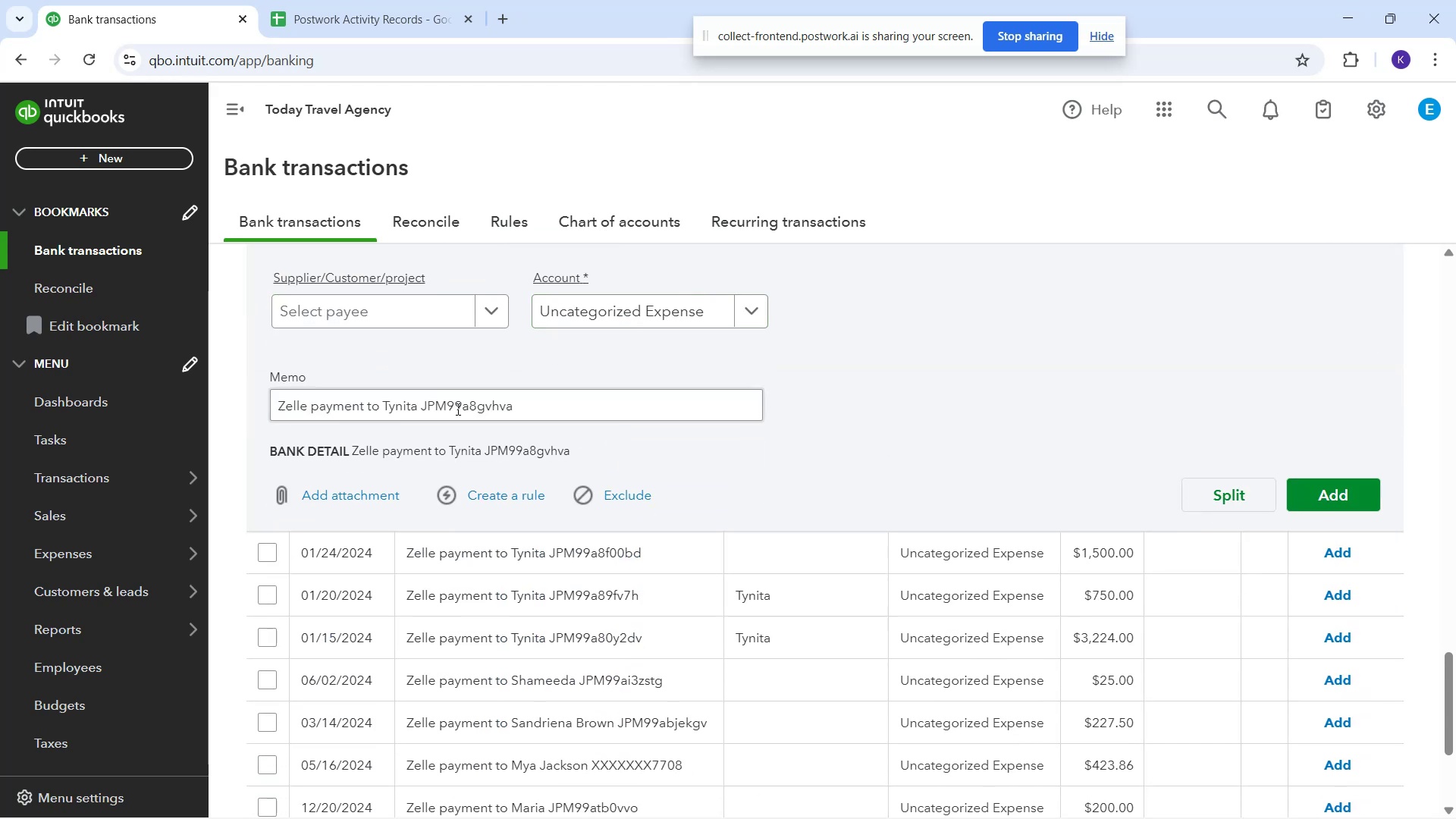 
left_click([366, 310])
 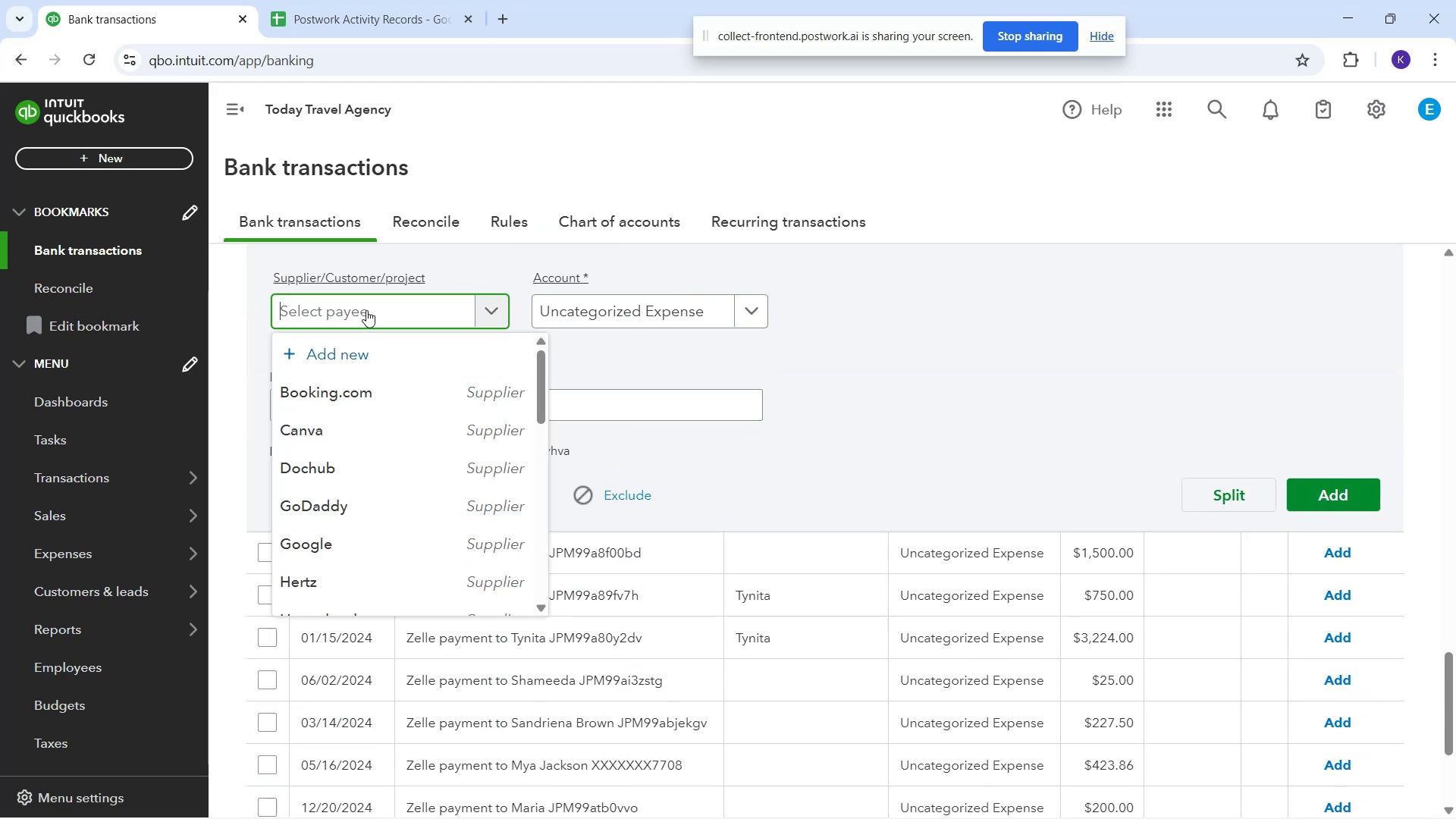 
type(ty)
 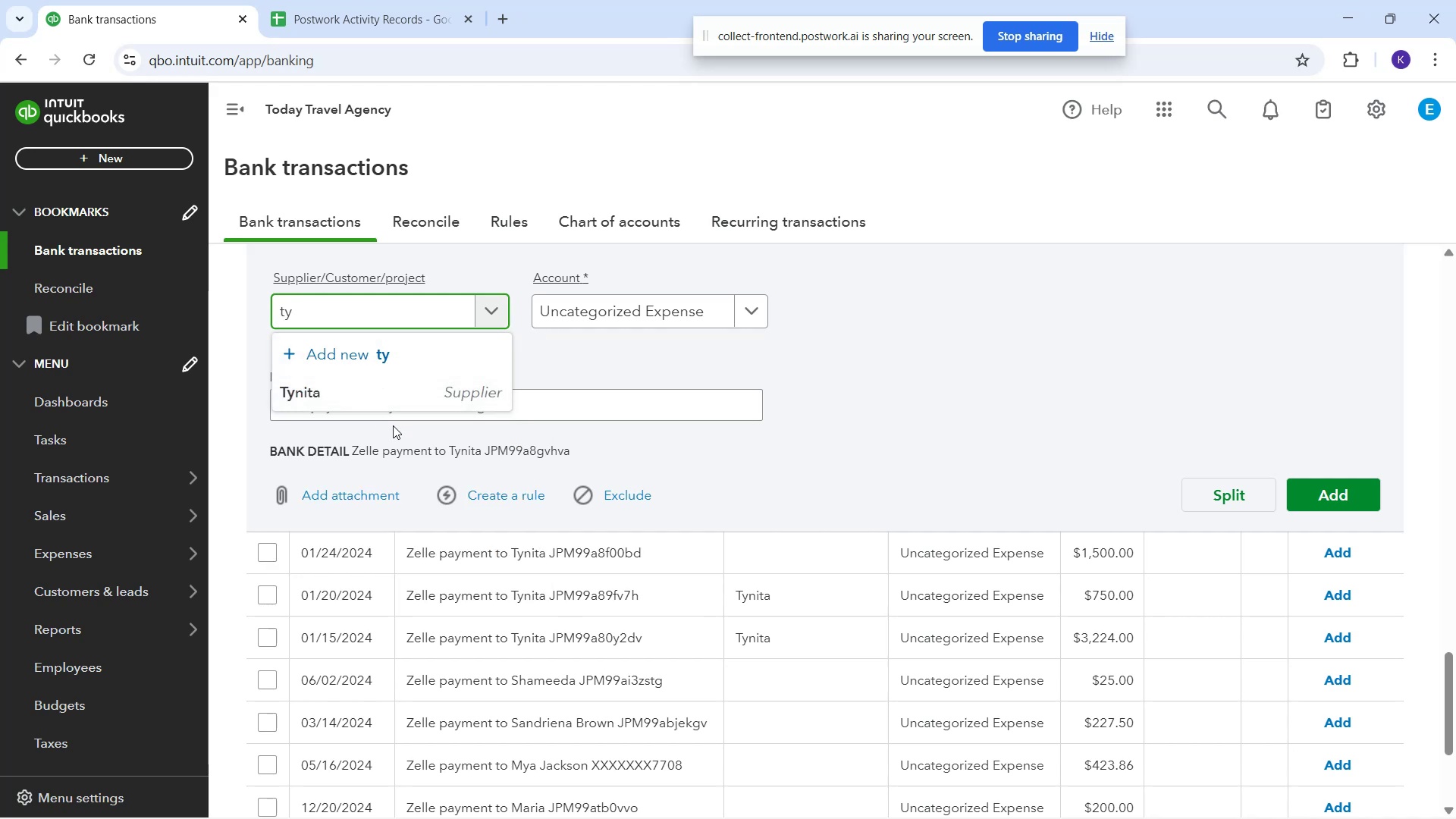 
left_click([368, 389])
 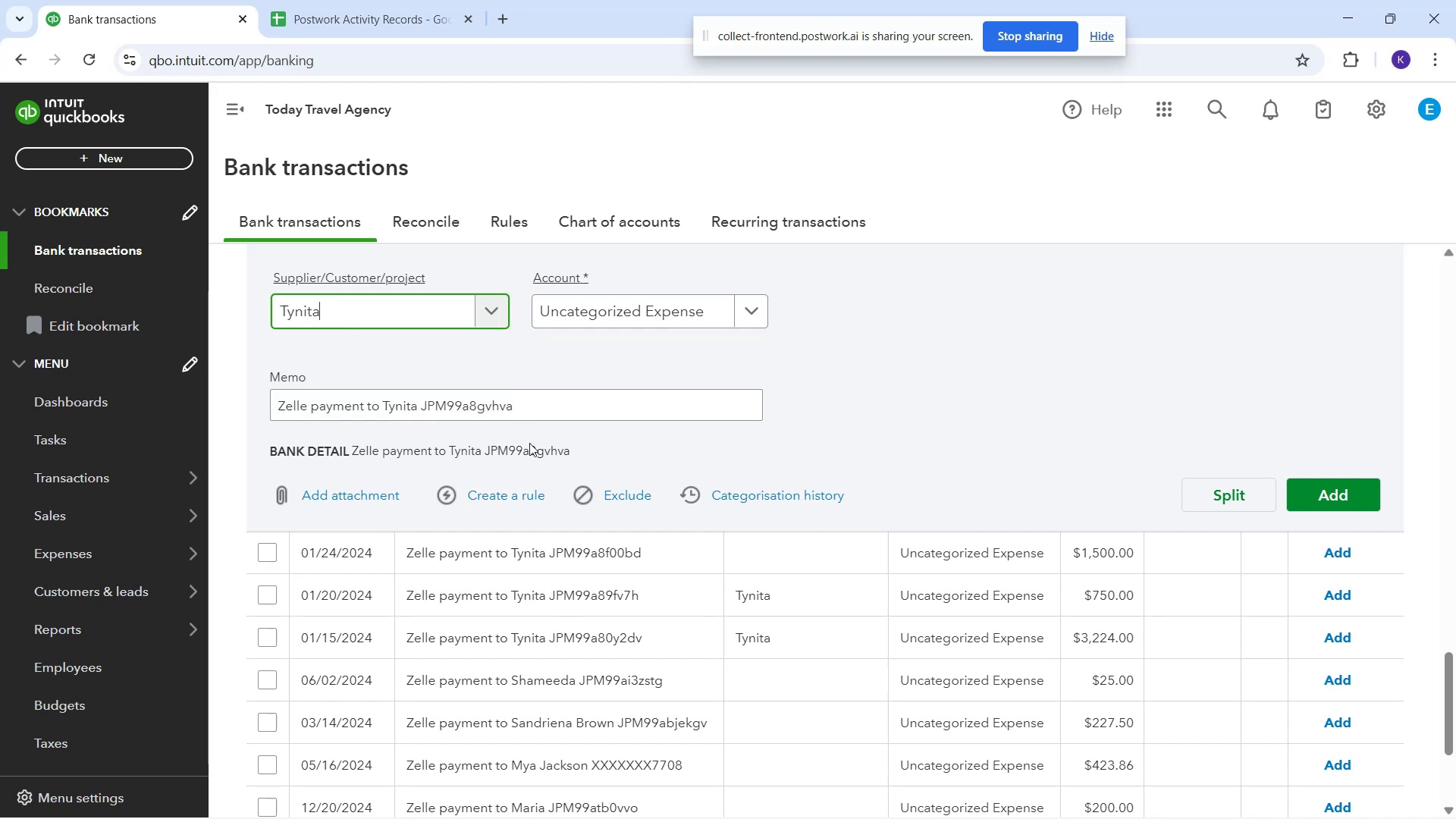 
scroll: coordinate [633, 492], scroll_direction: up, amount: 4.0
 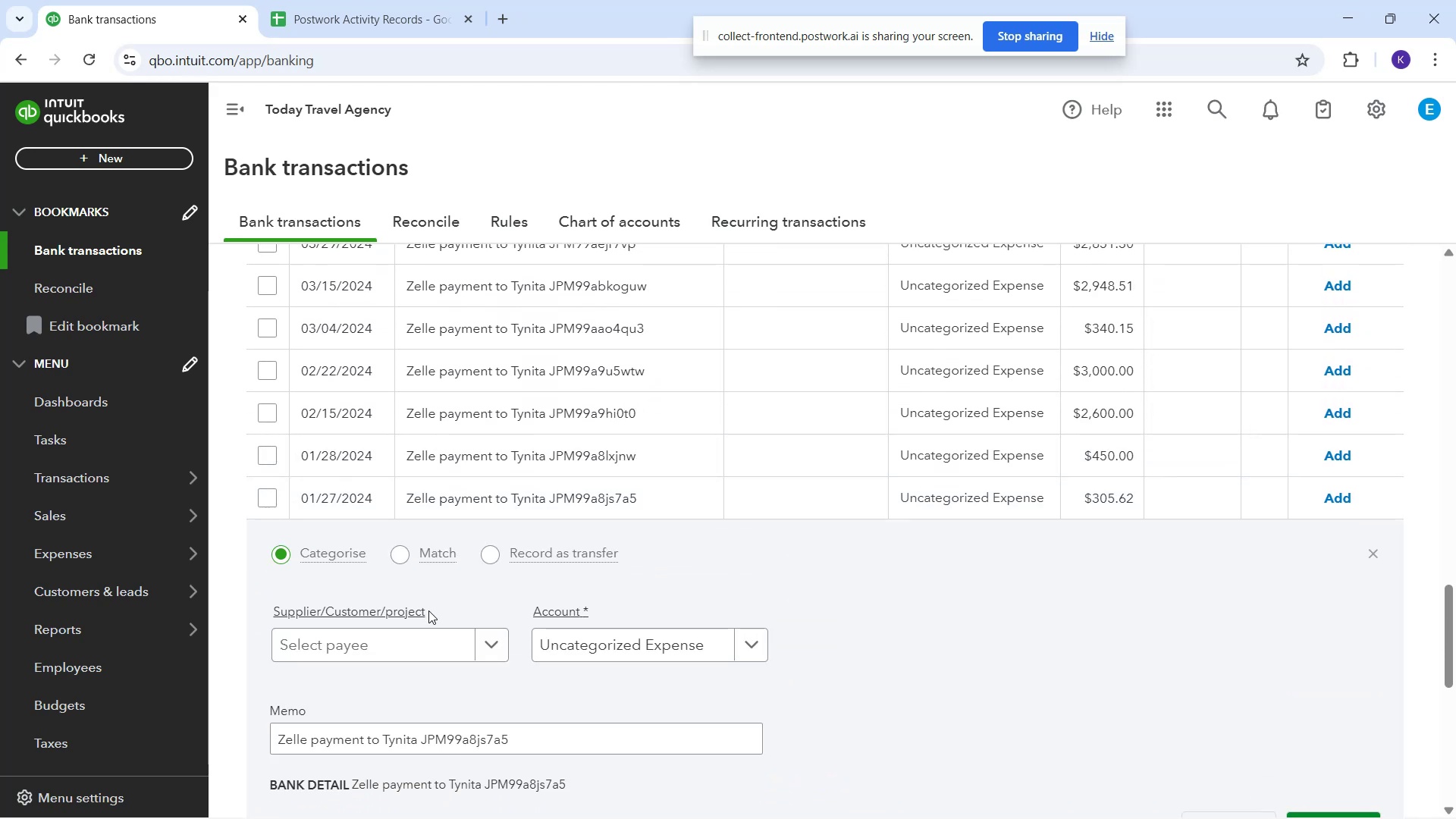 
type(ty)
 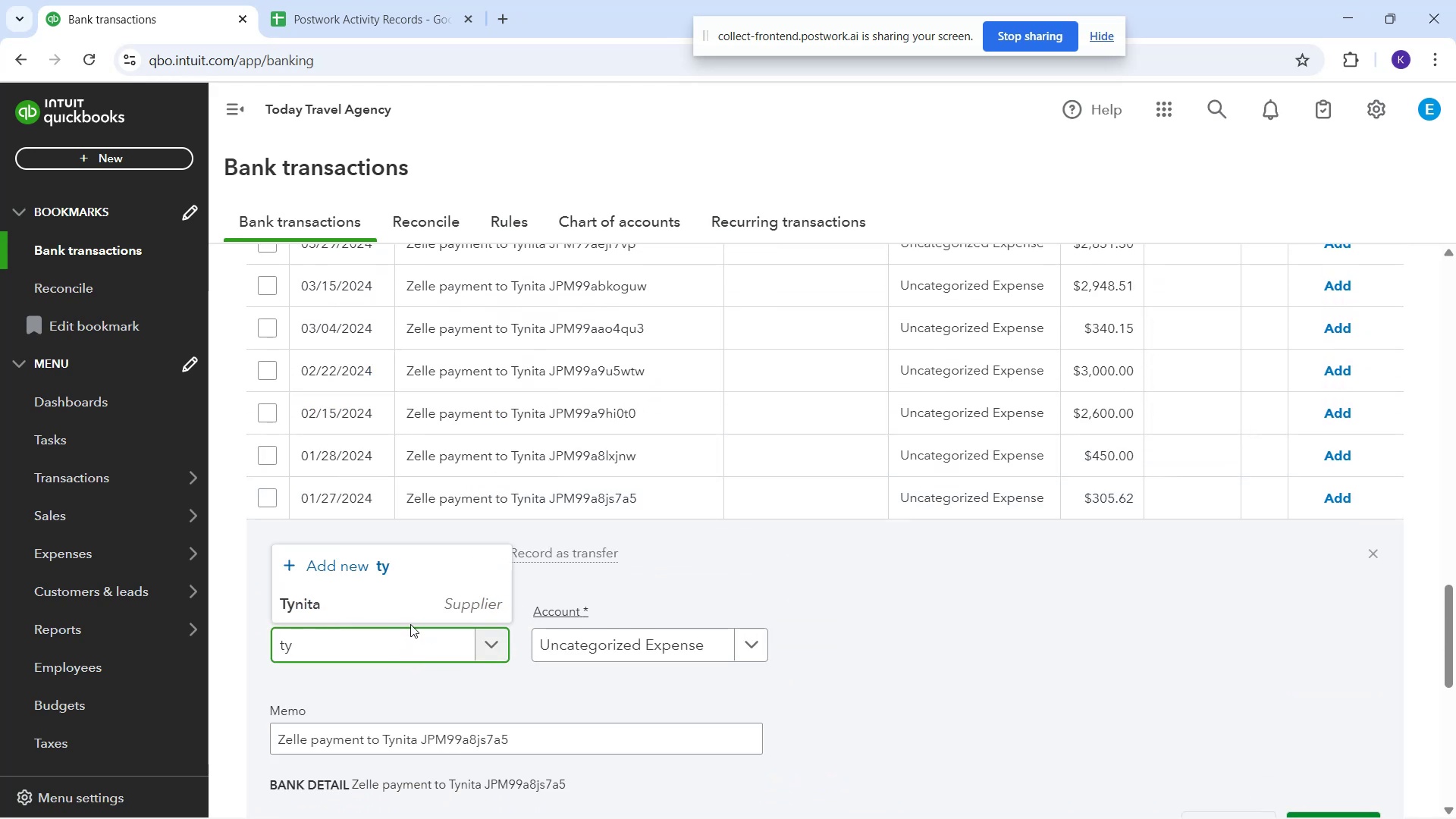 
left_click([406, 606])
 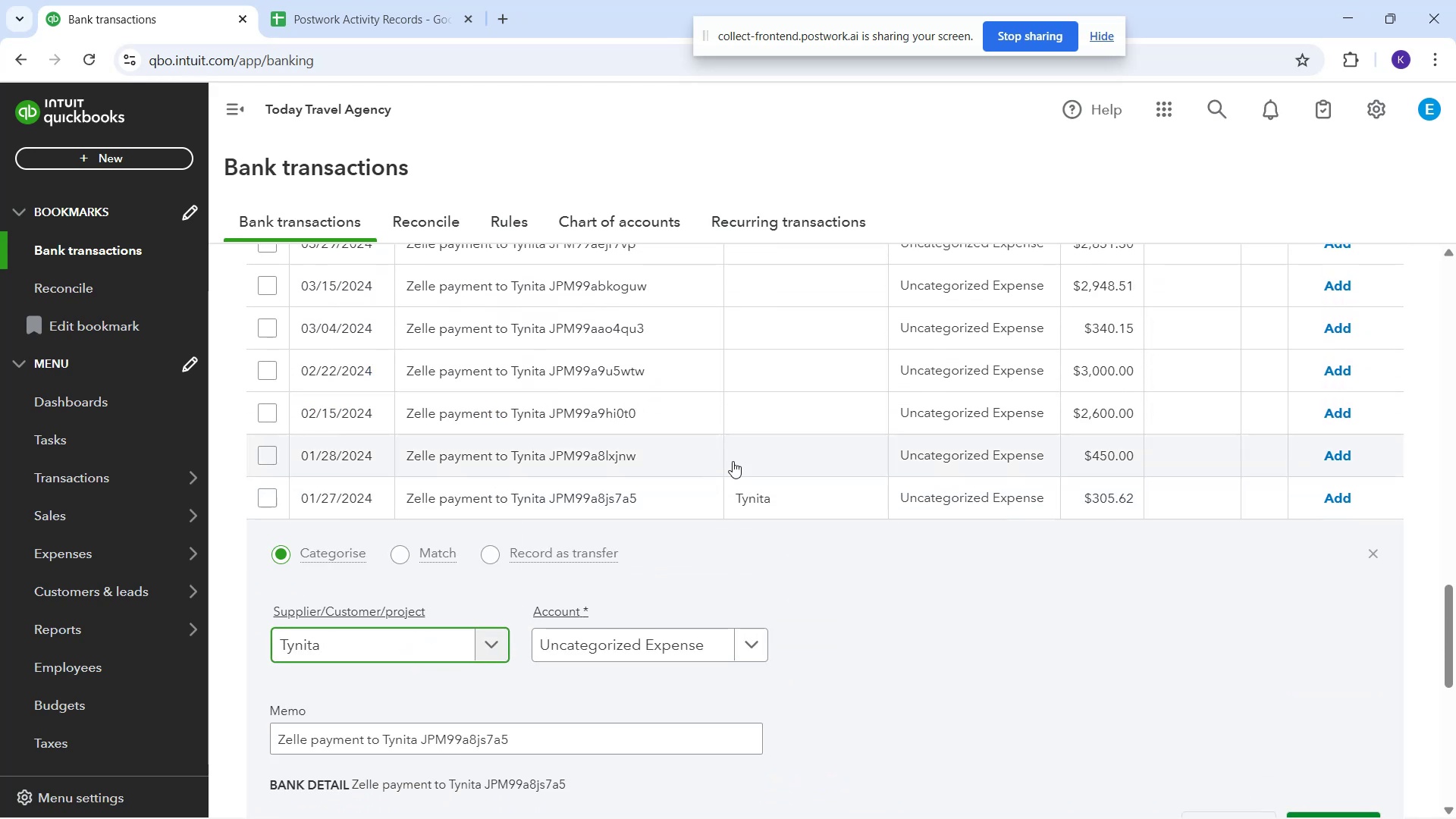 
left_click([742, 457])
 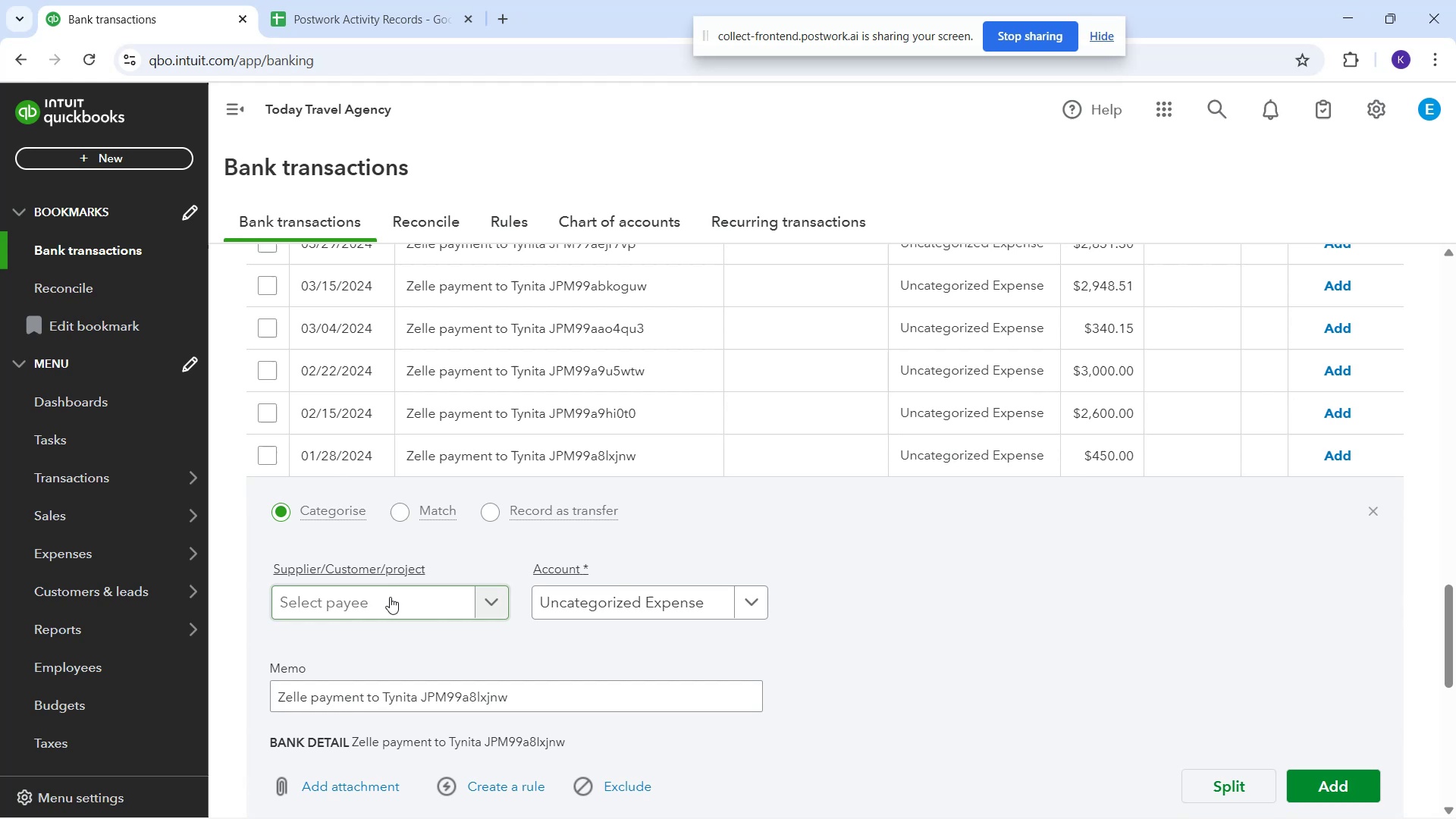 
left_click([392, 608])
 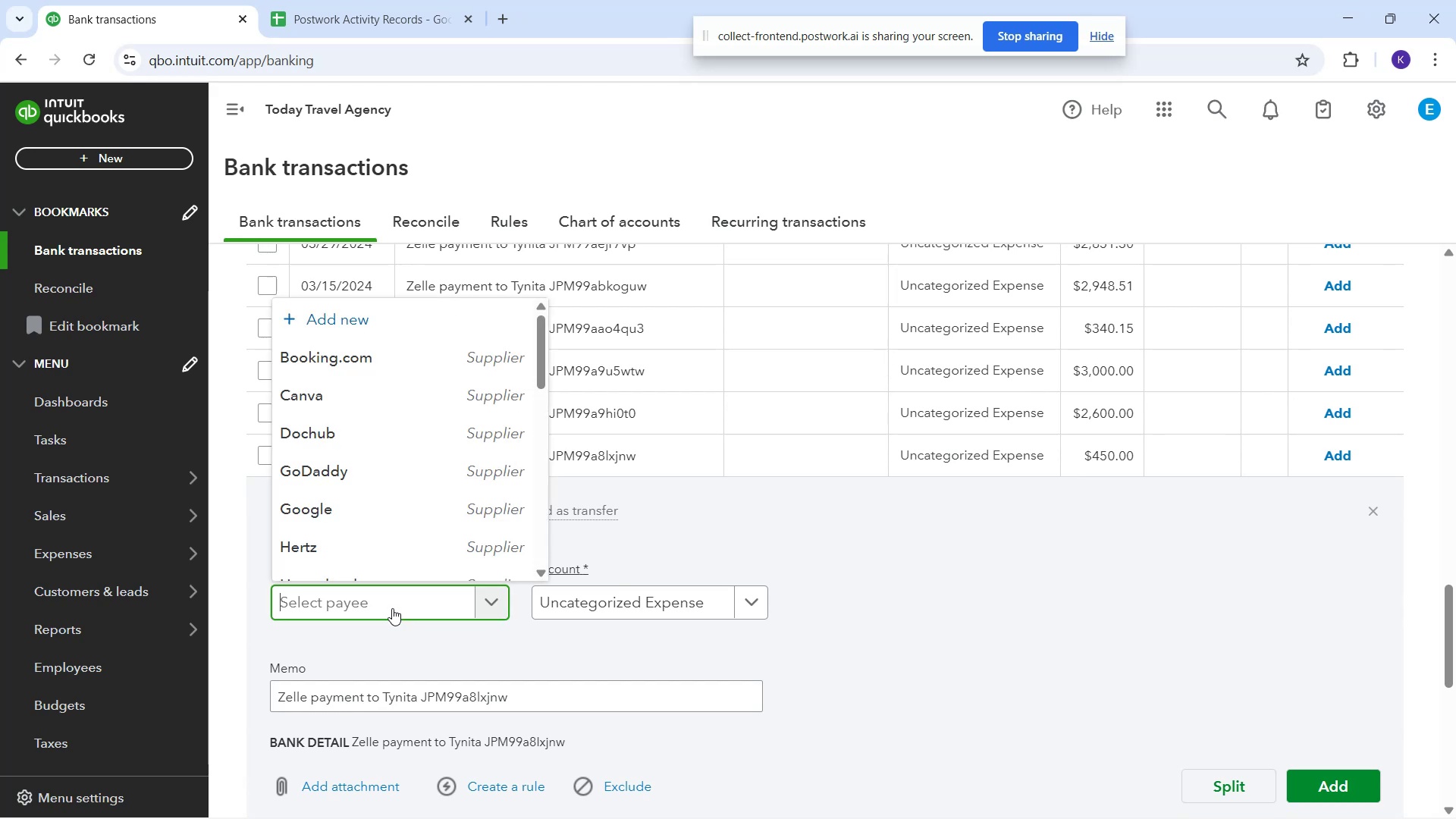 
type(ty)
 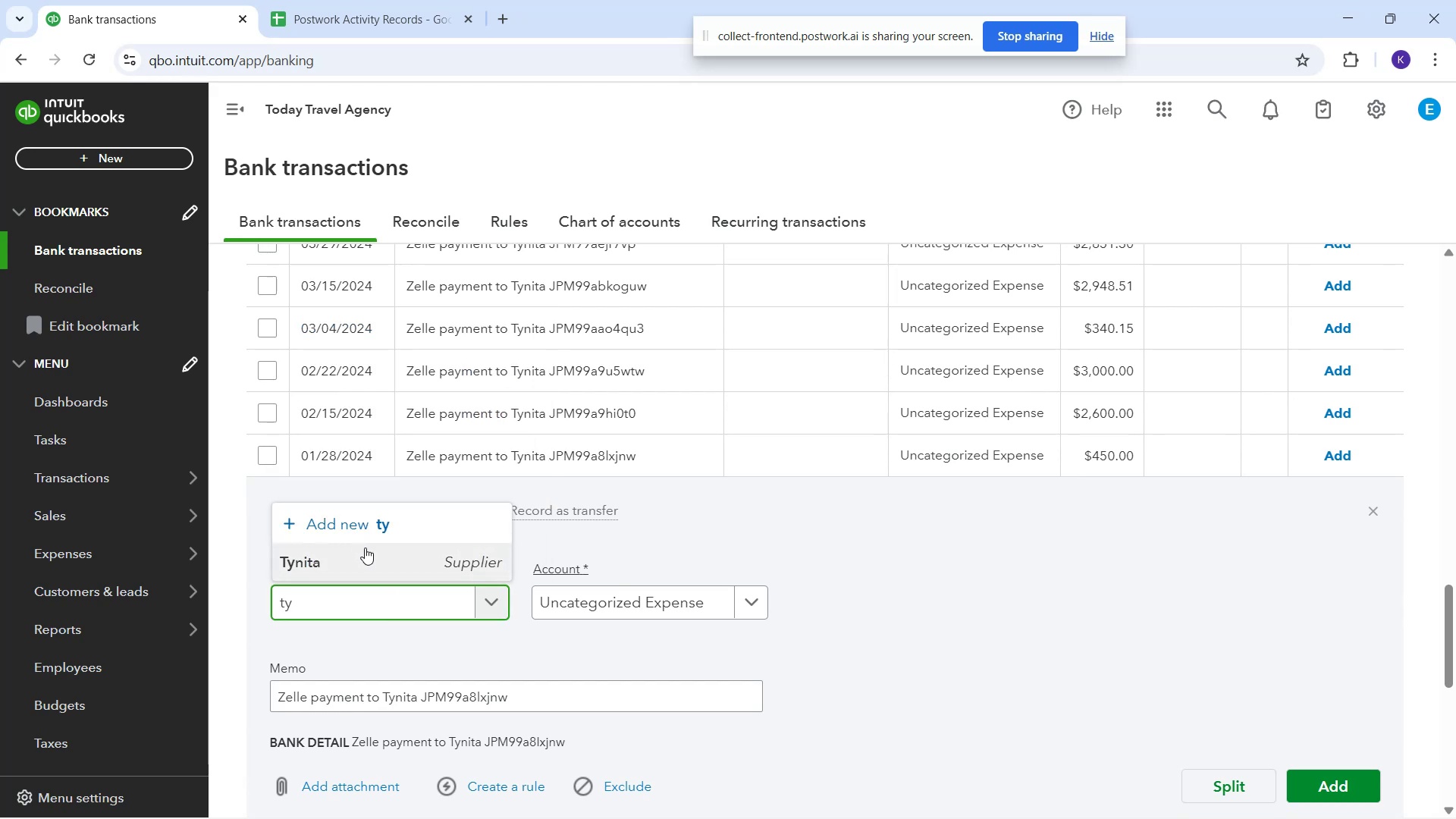 
left_click([373, 563])
 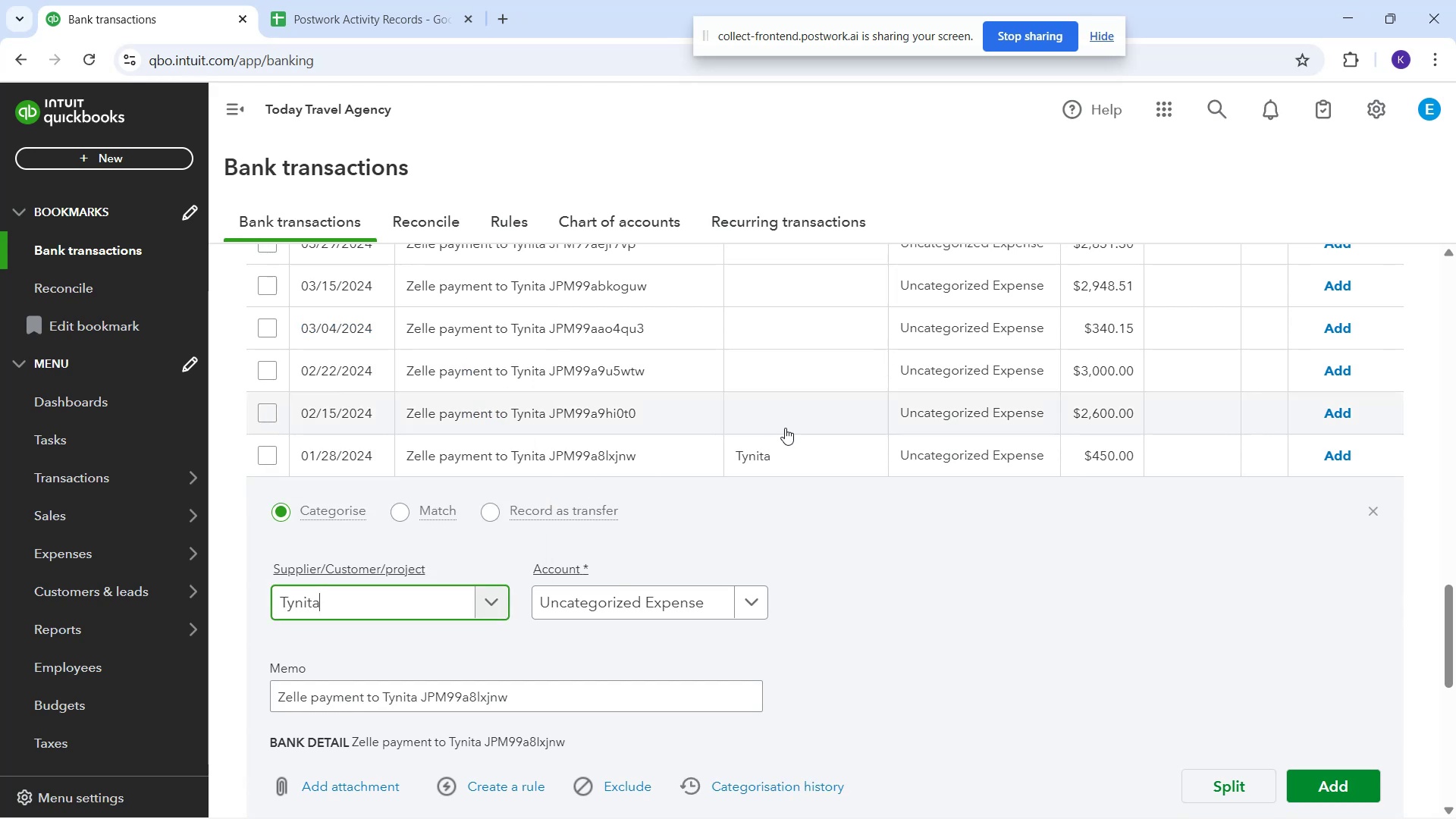 
left_click_drag(start_coordinate=[785, 420], to_coordinate=[781, 429])
 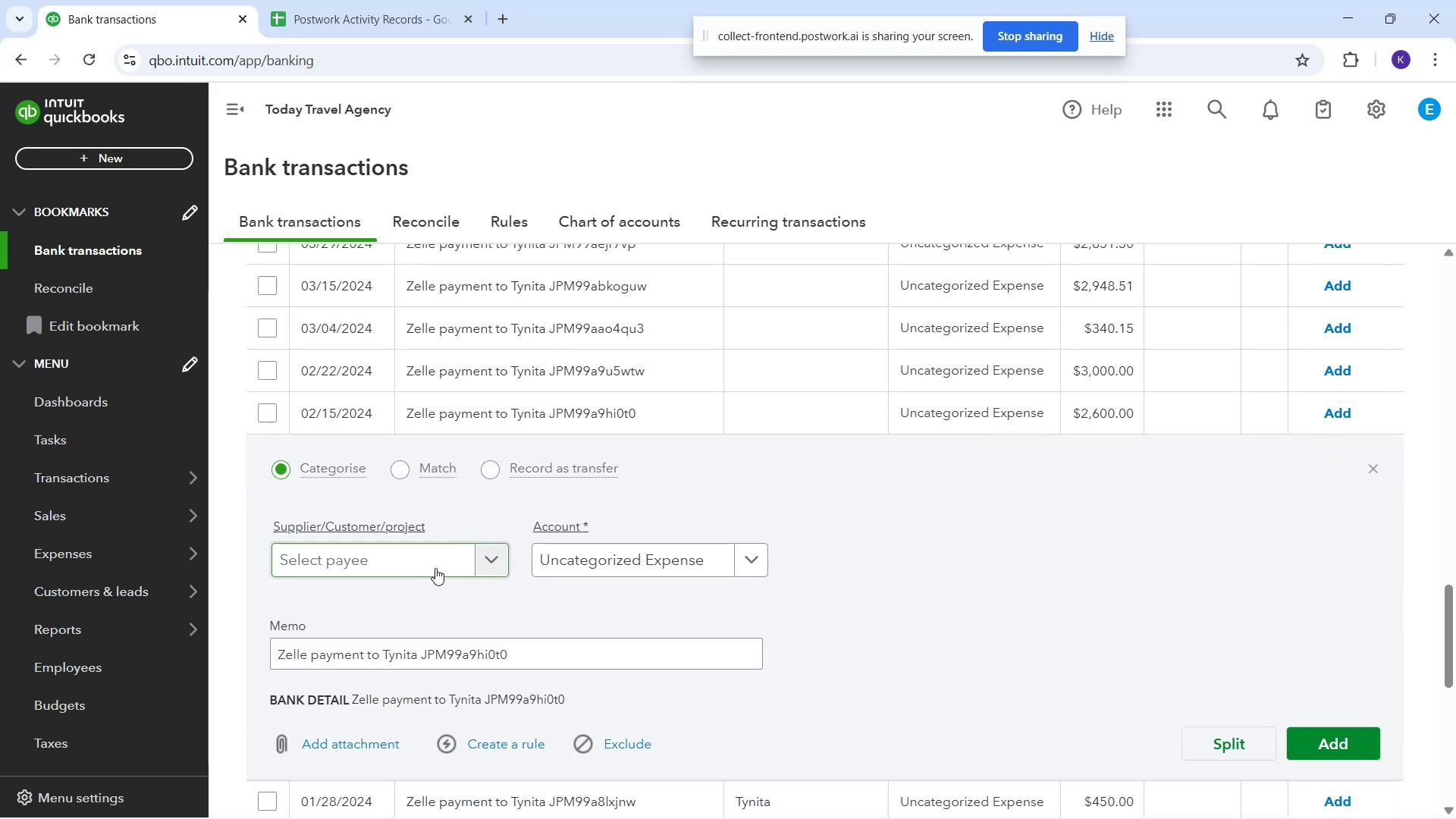 
left_click([431, 562])
 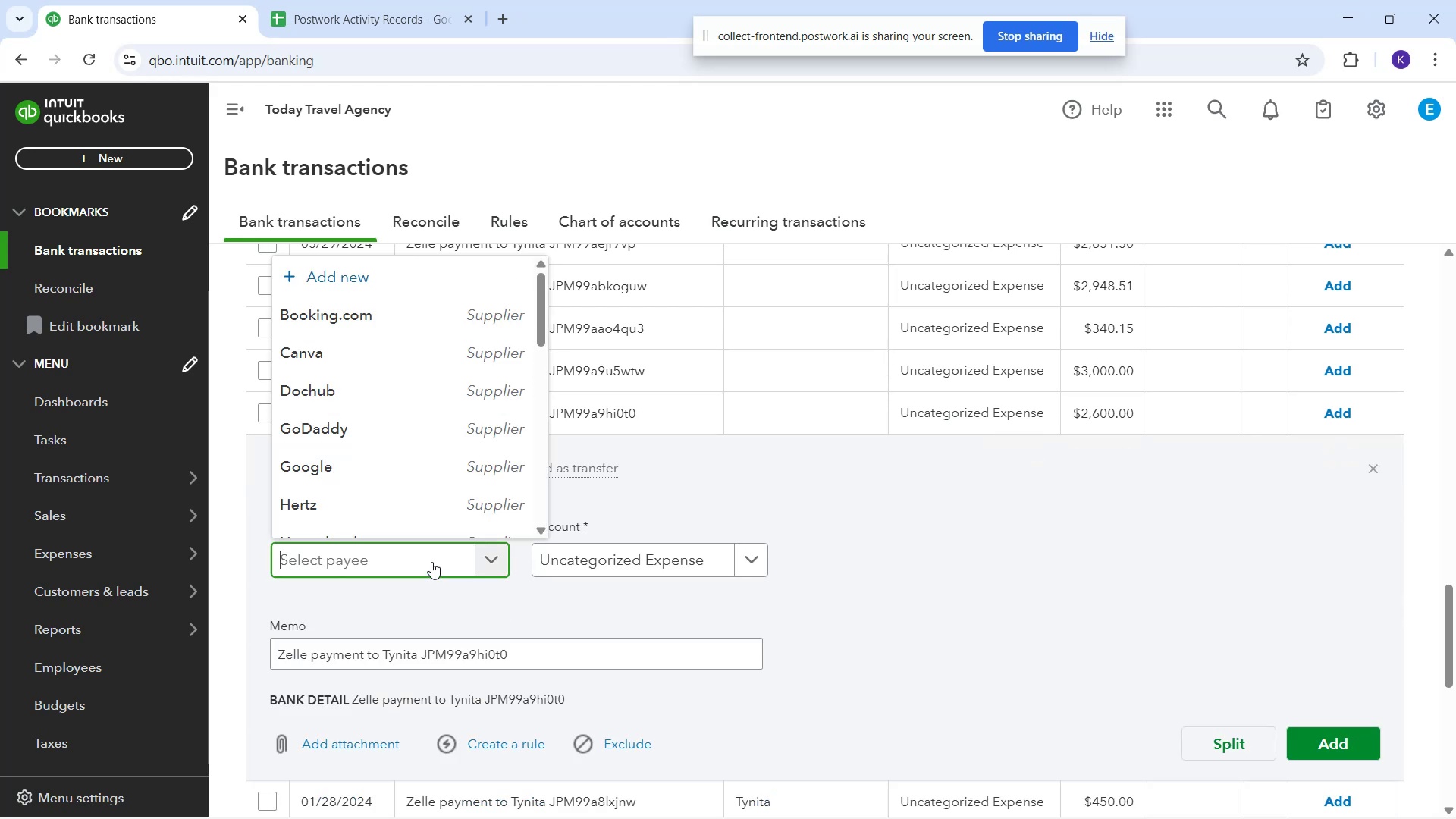 
type(ty)
 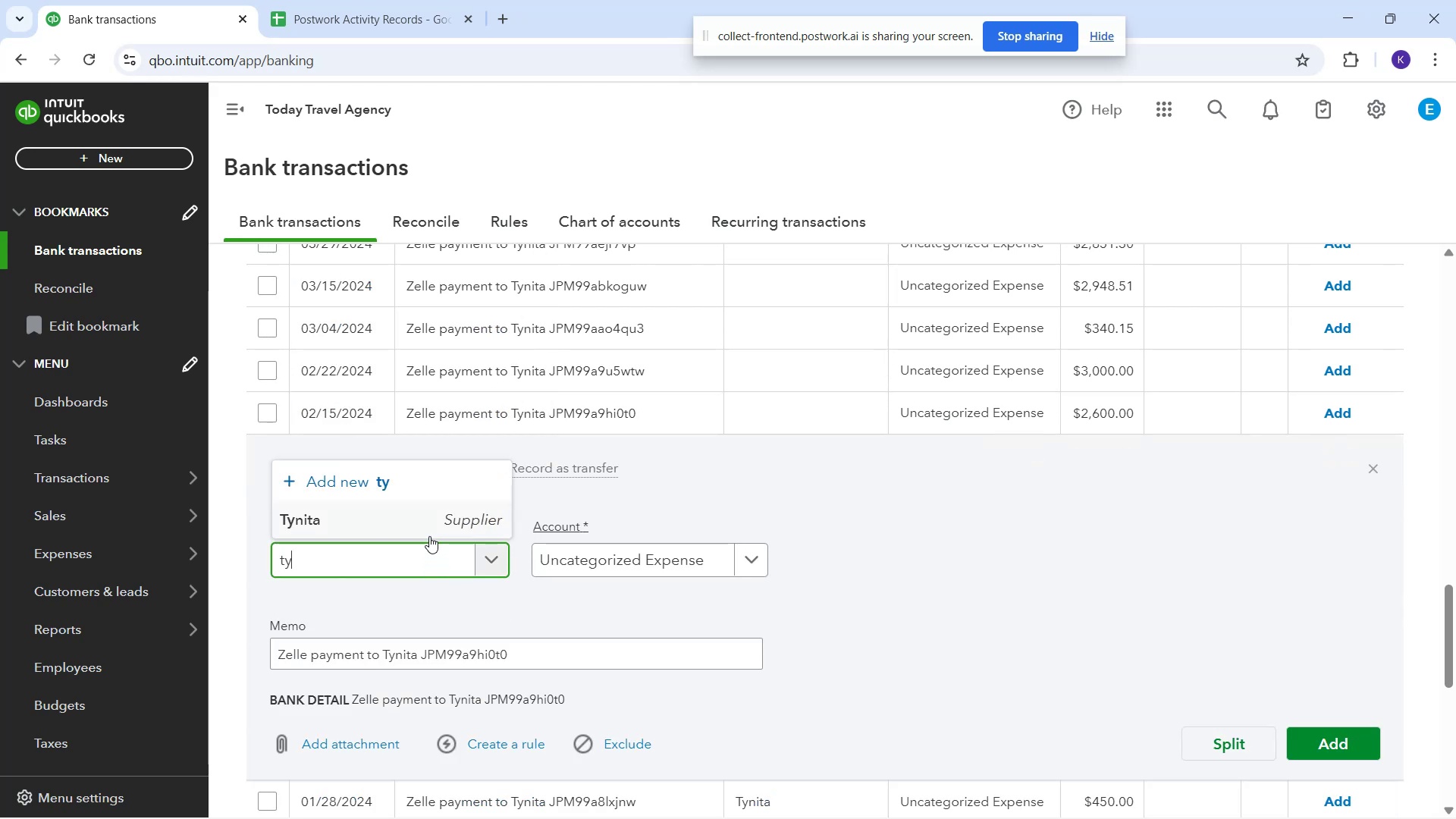 
left_click([426, 526])
 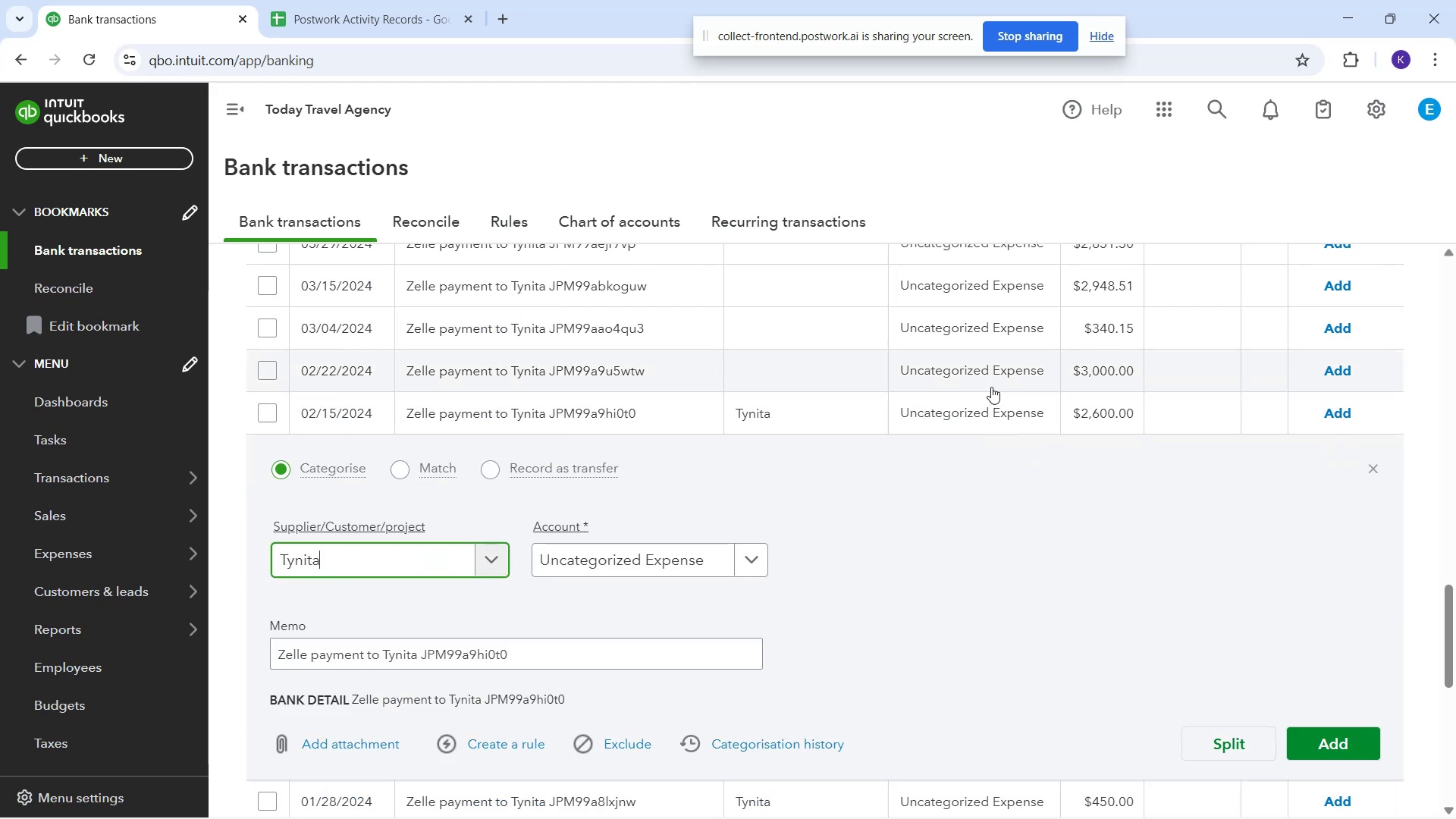 
scroll: coordinate [859, 393], scroll_direction: up, amount: 2.0
 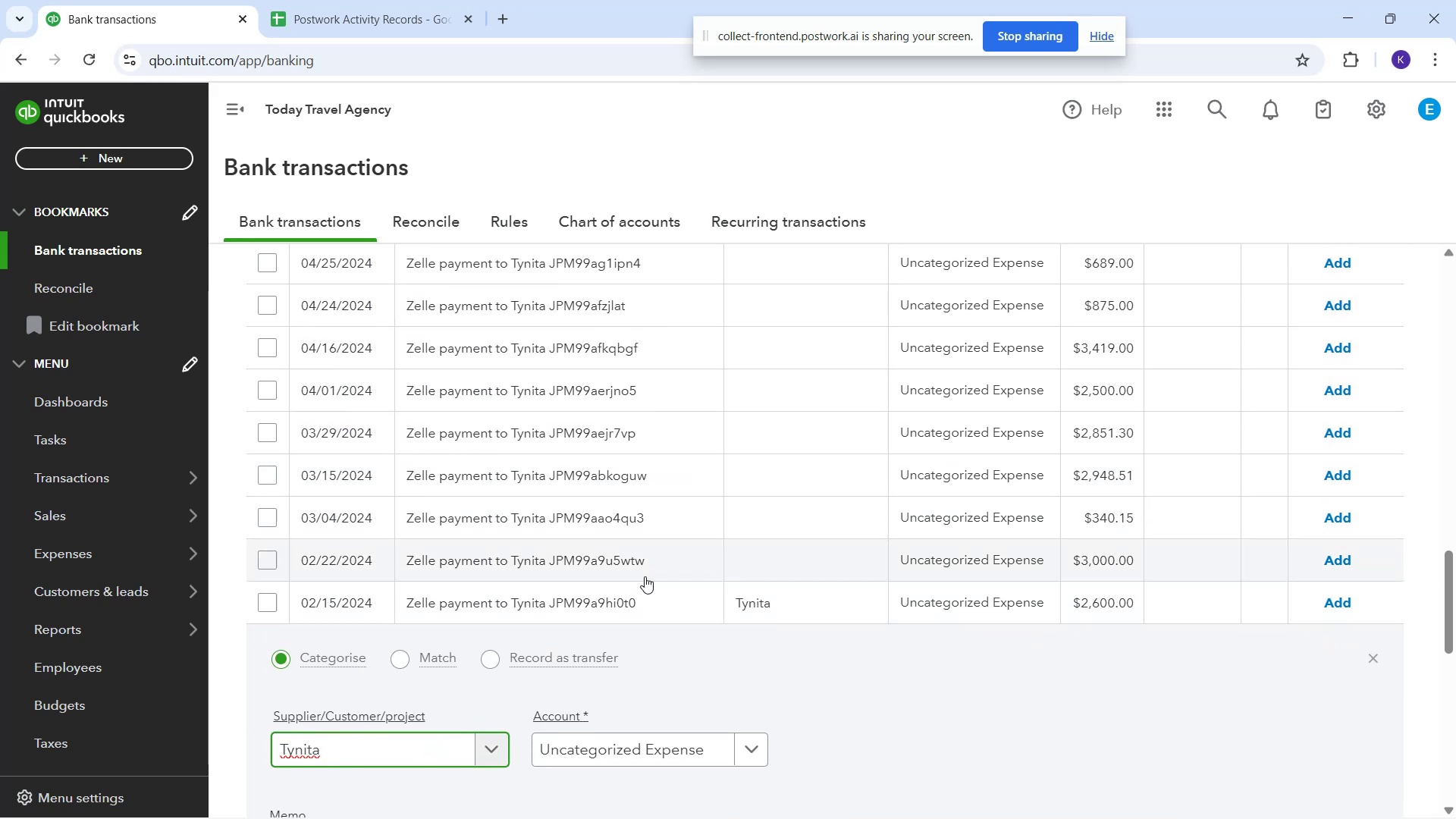 
left_click([632, 559])
 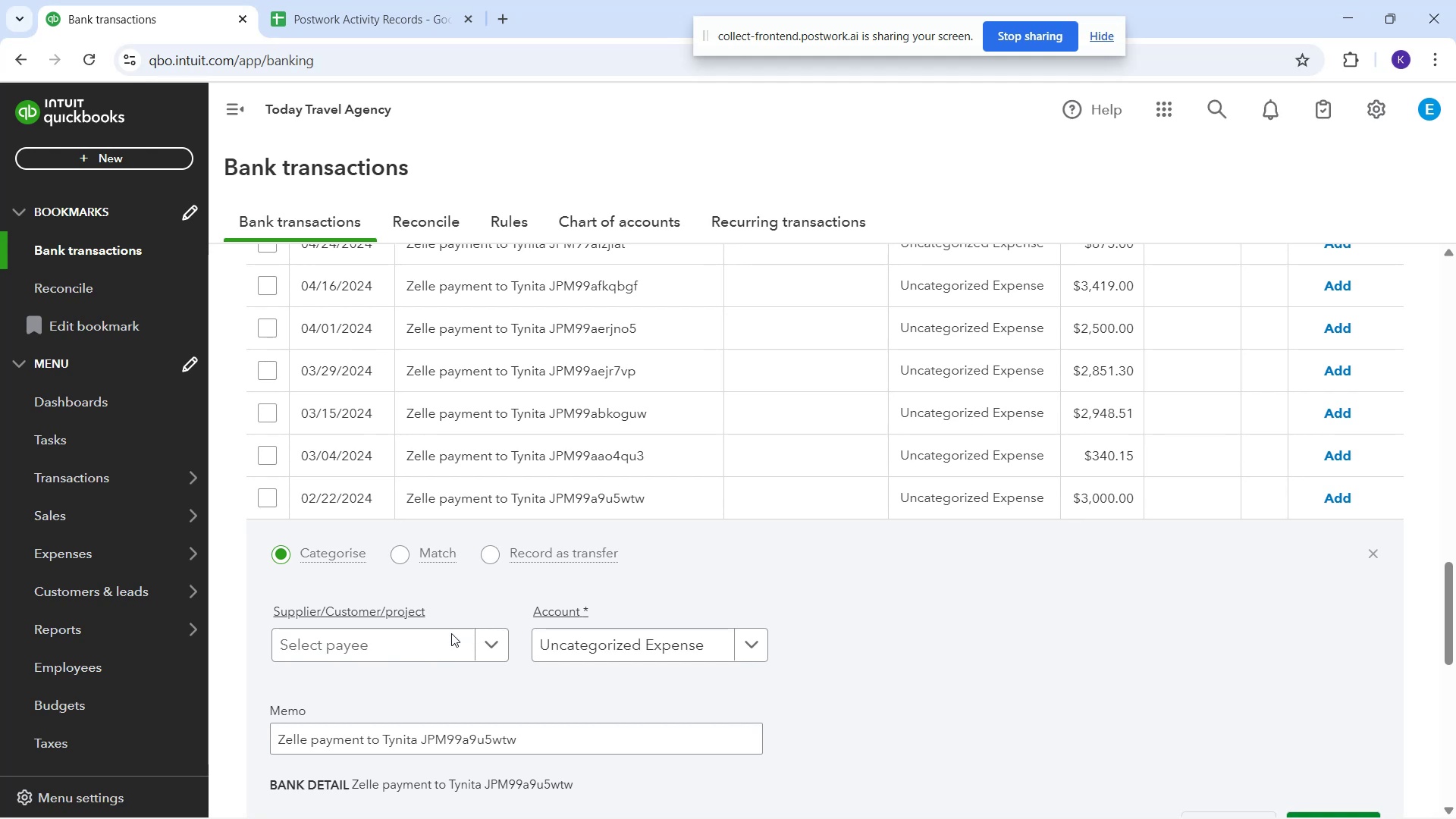 
left_click([435, 644])
 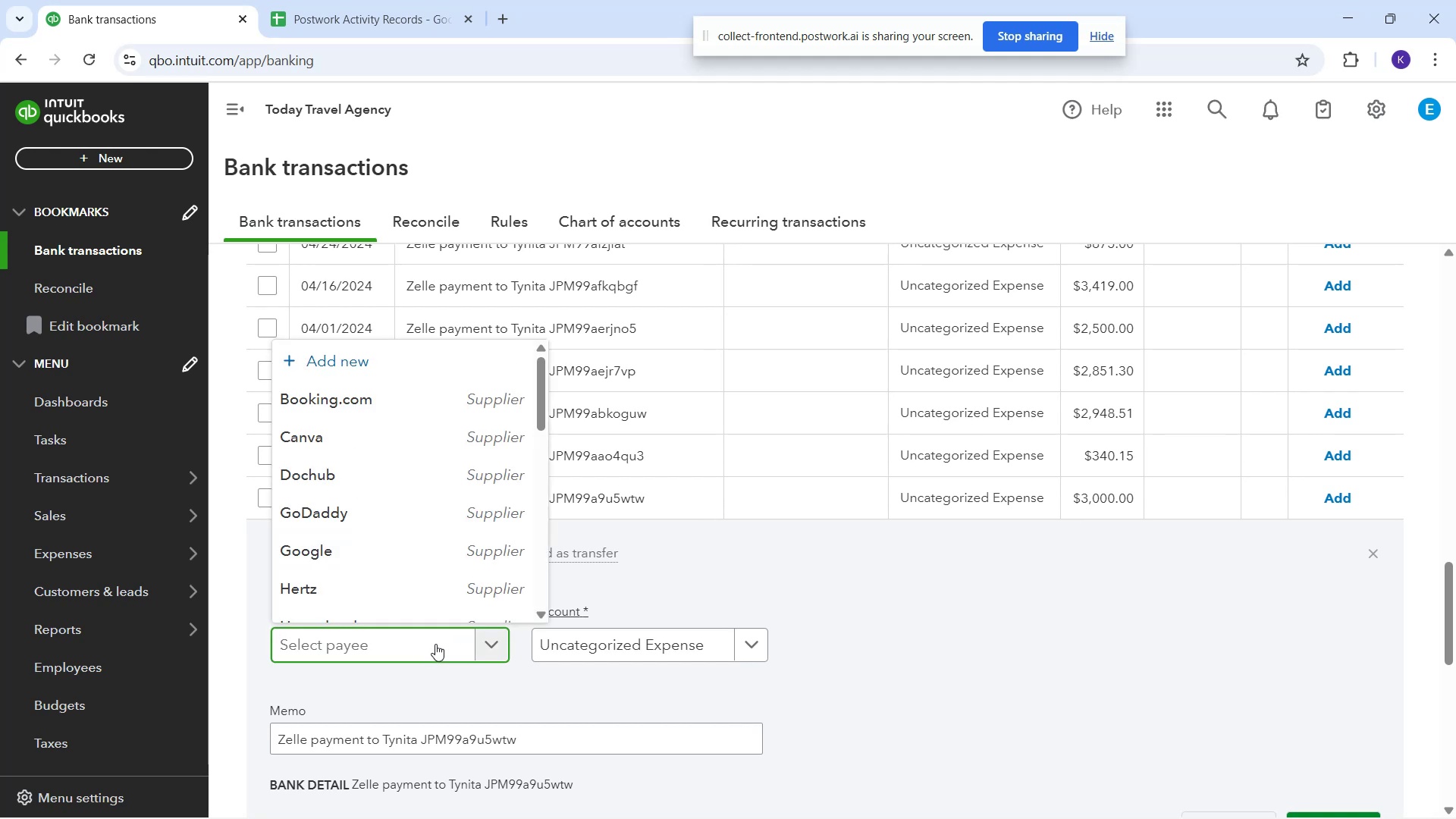 
type(tyn)
 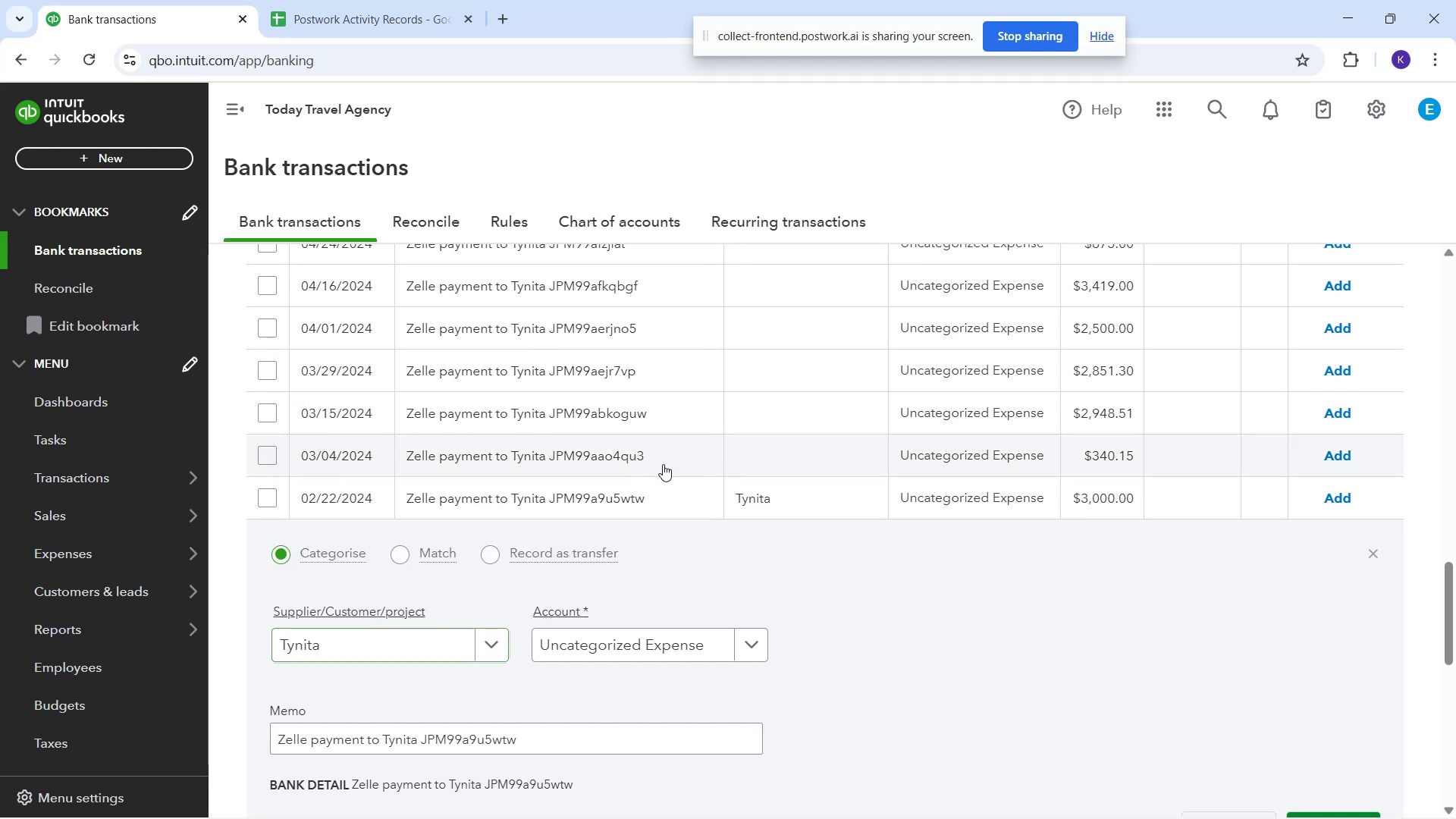 
left_click([439, 602])
 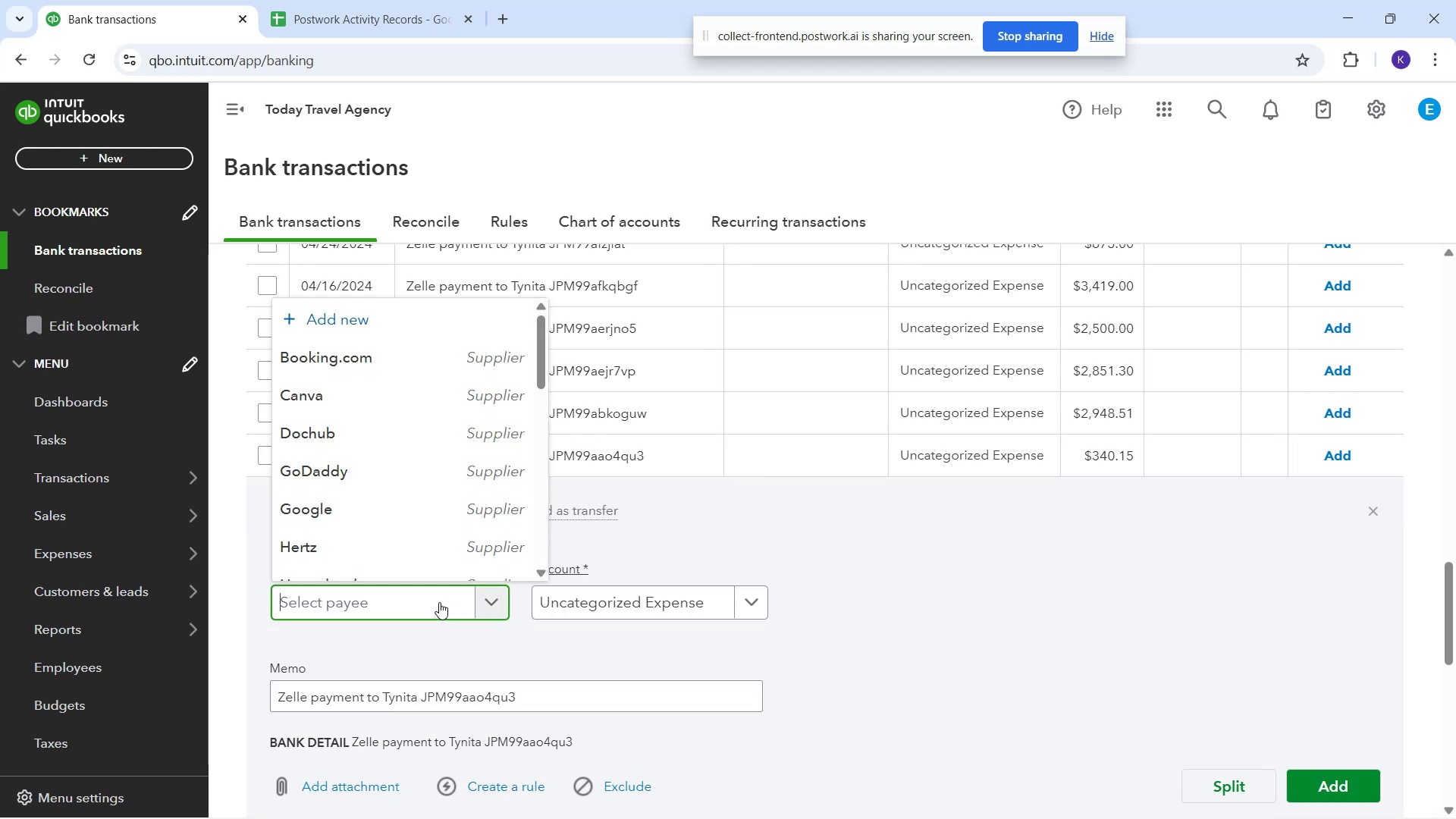 
type(tyn)
 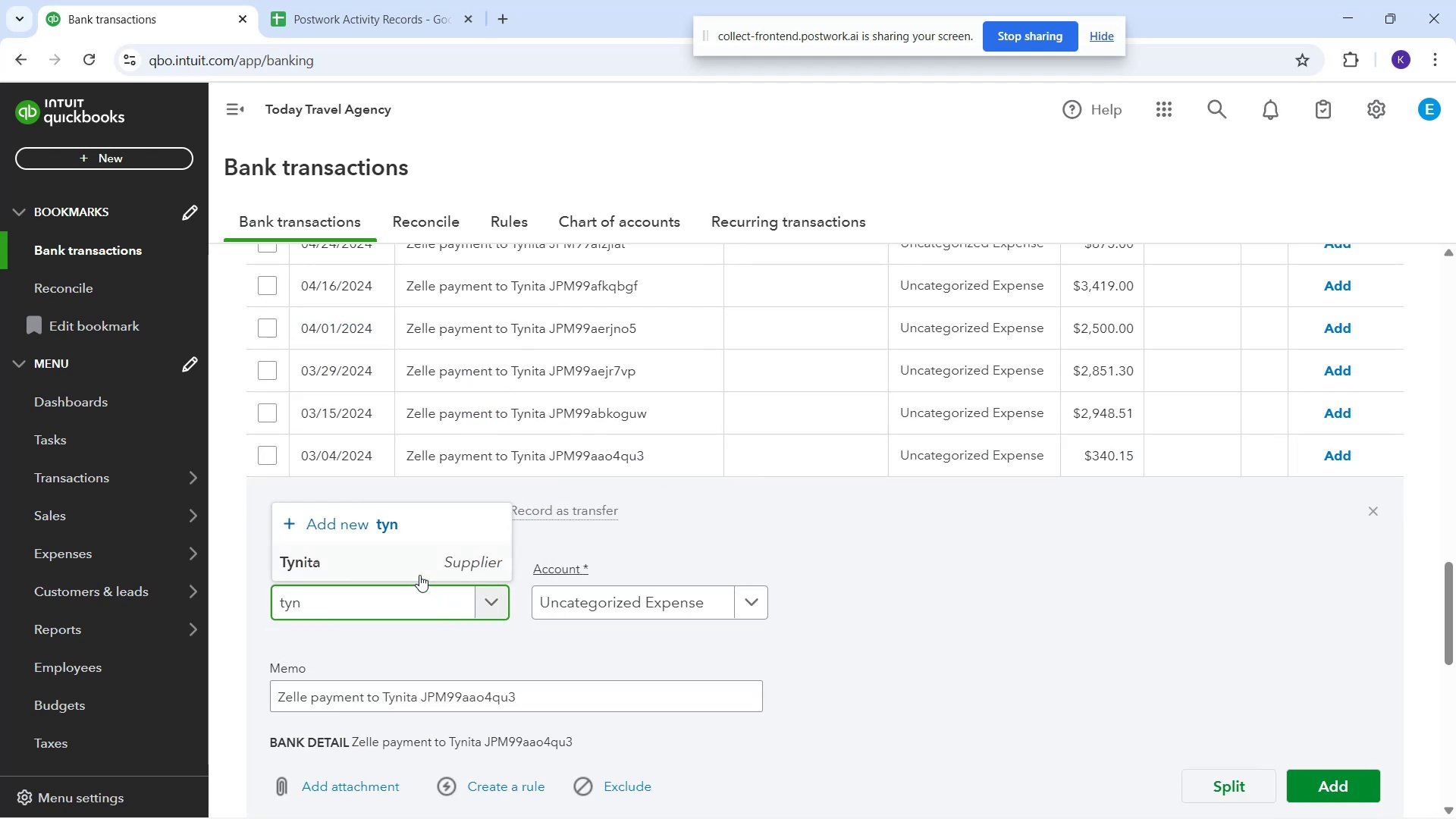 
left_click([417, 568])
 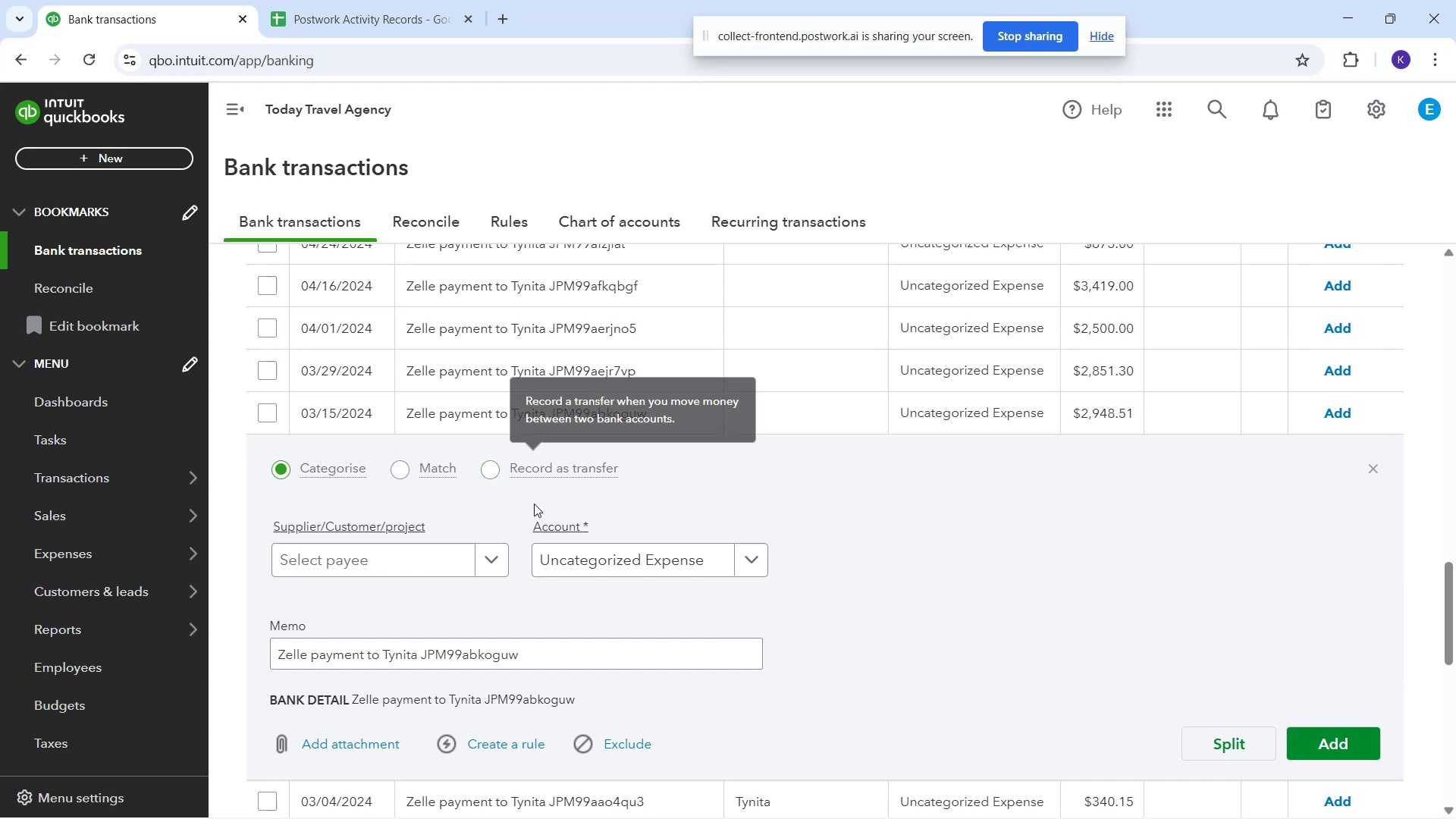 
left_click([413, 559])
 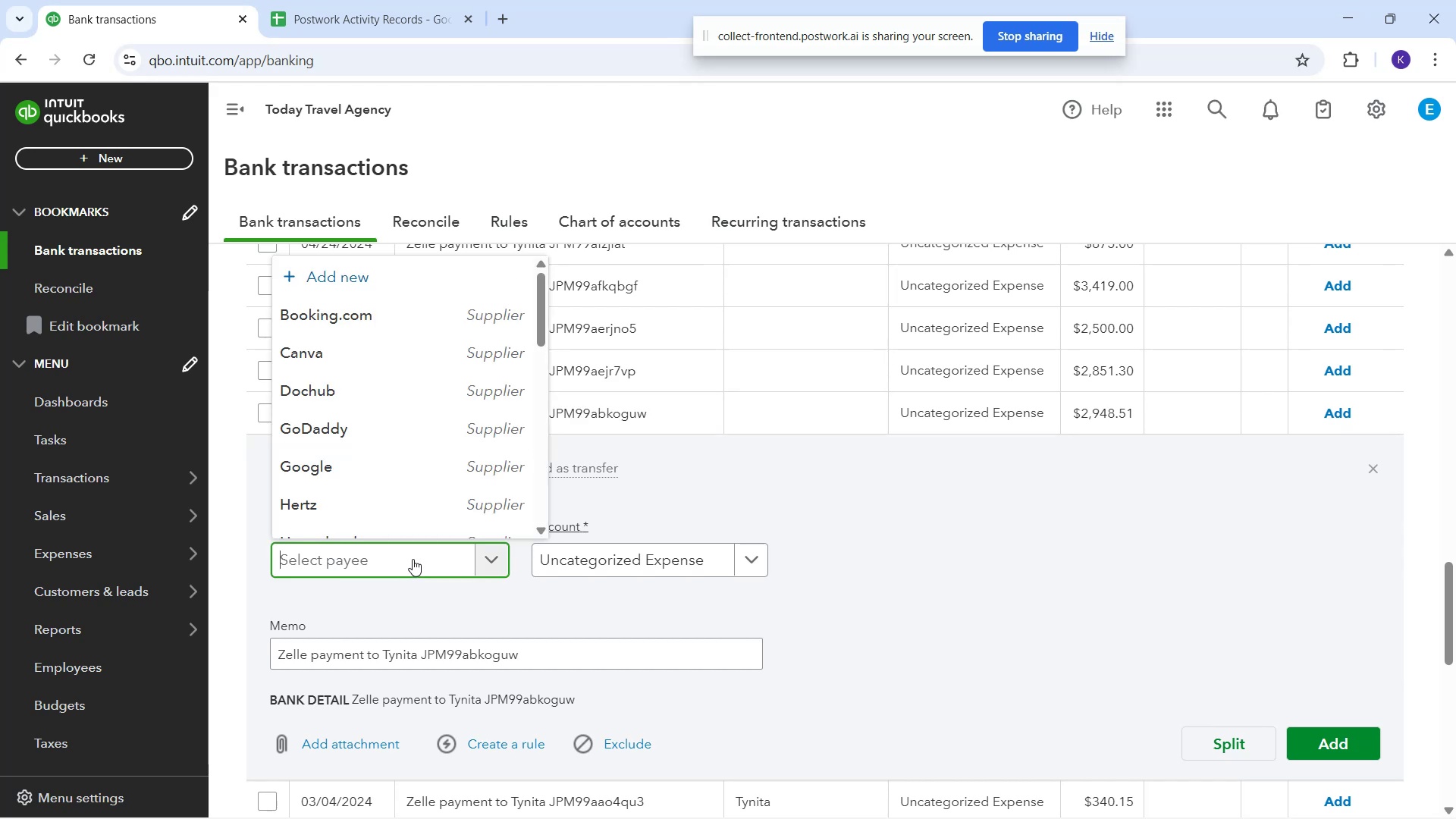 
type(tyn)
 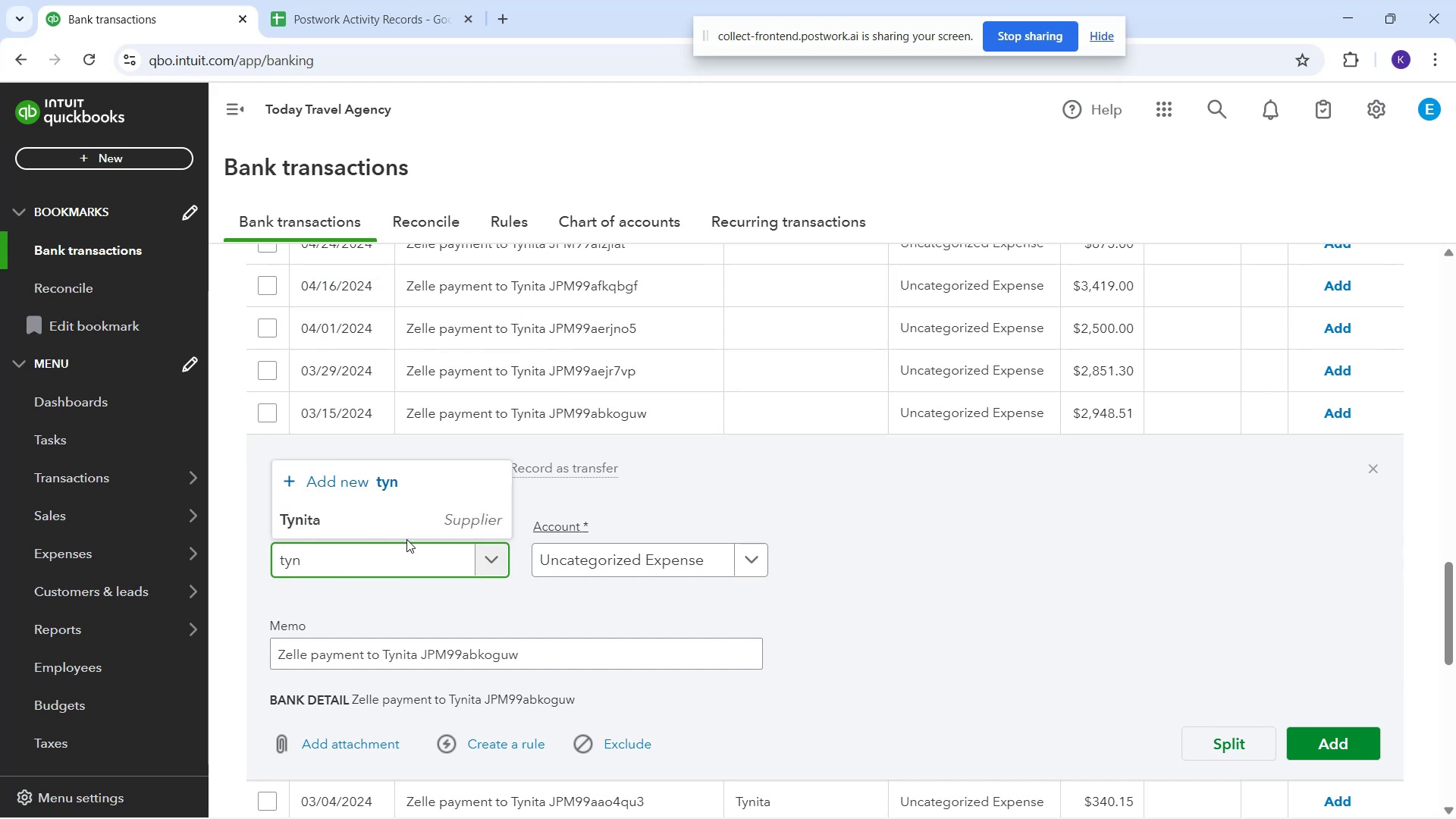 
left_click([410, 525])
 